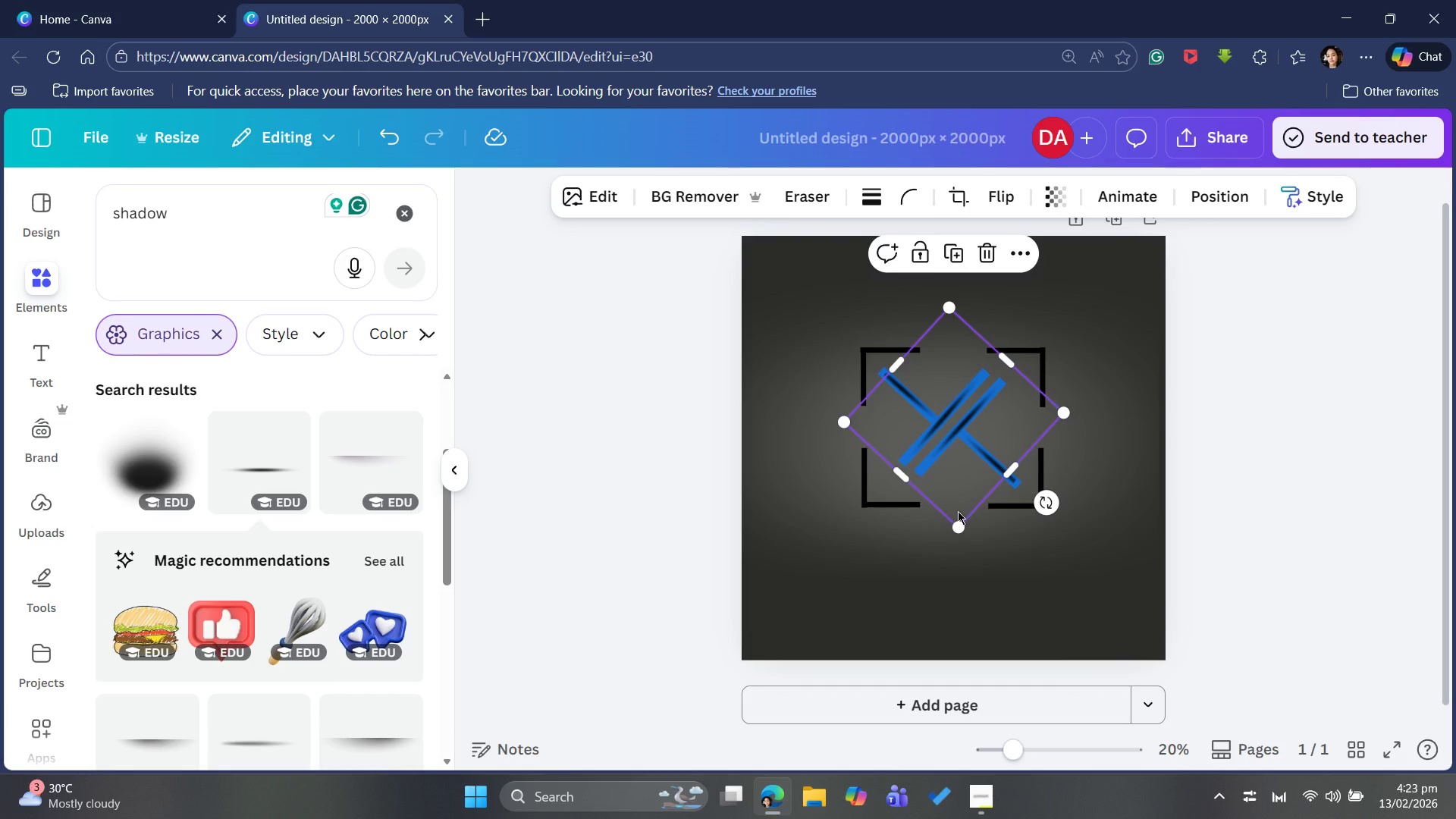 
key(ArrowLeft)
 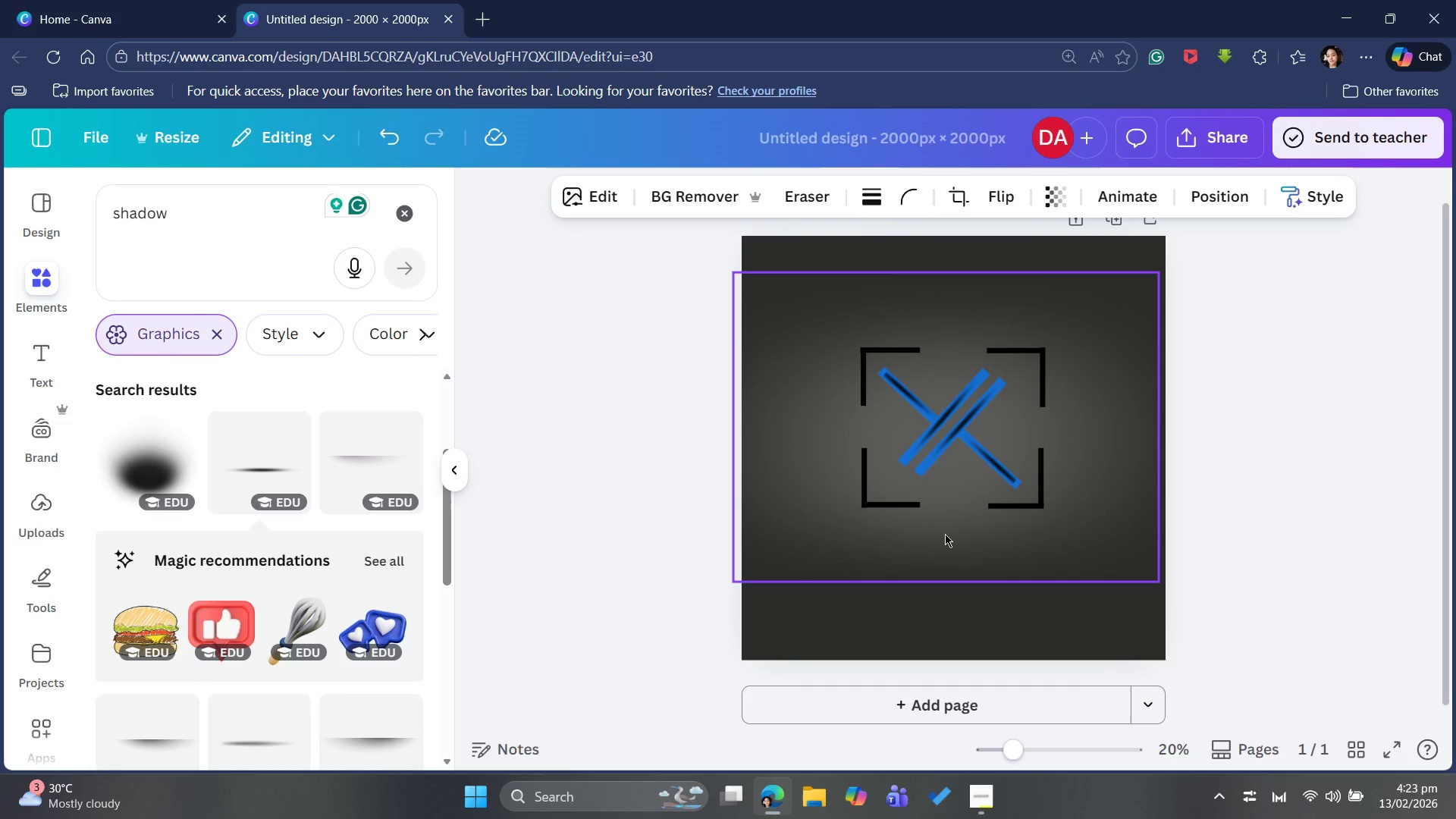 
key(ArrowLeft)
 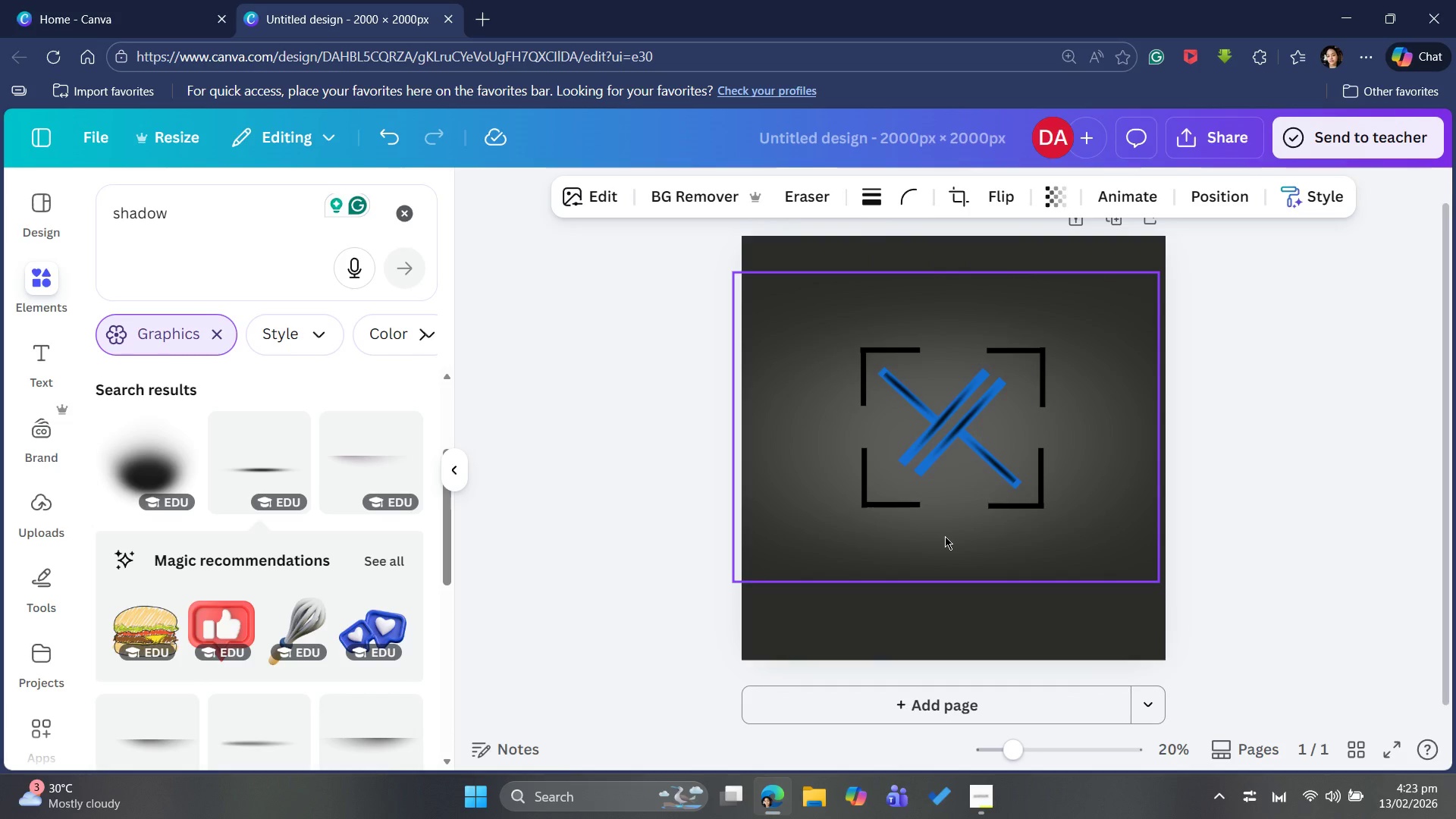 
key(ArrowLeft)
 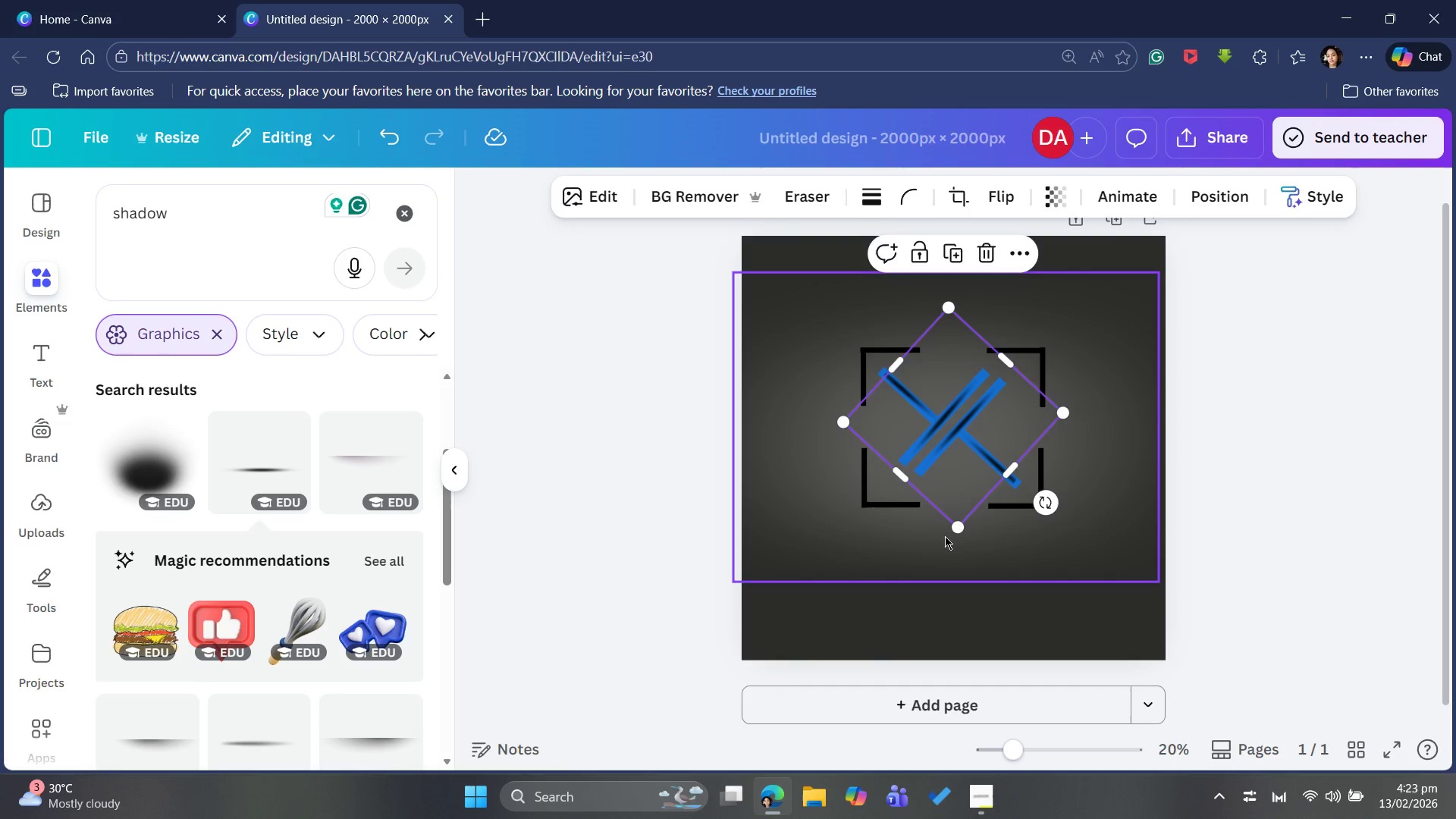 
key(ArrowLeft)
 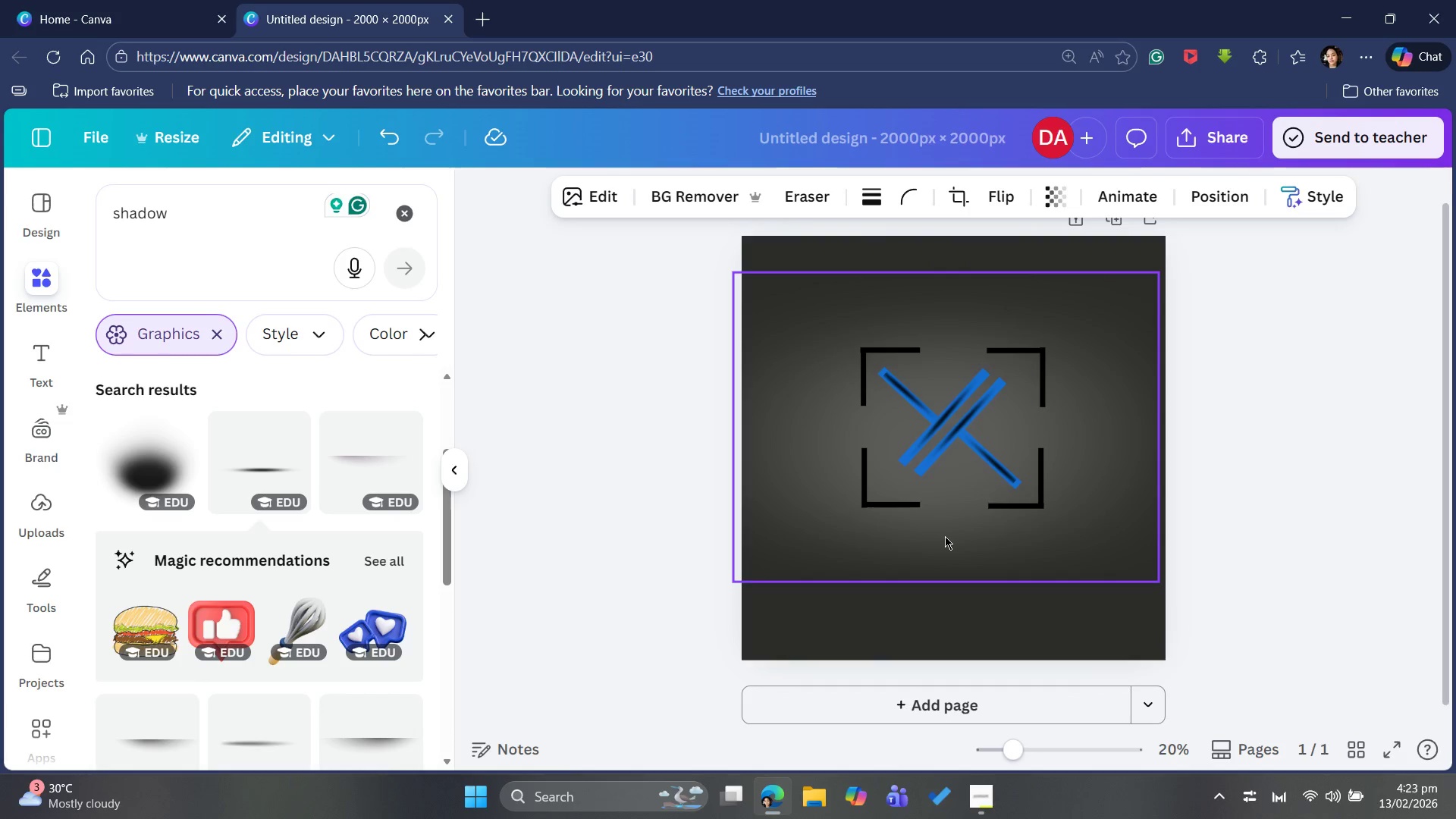 
key(ArrowLeft)
 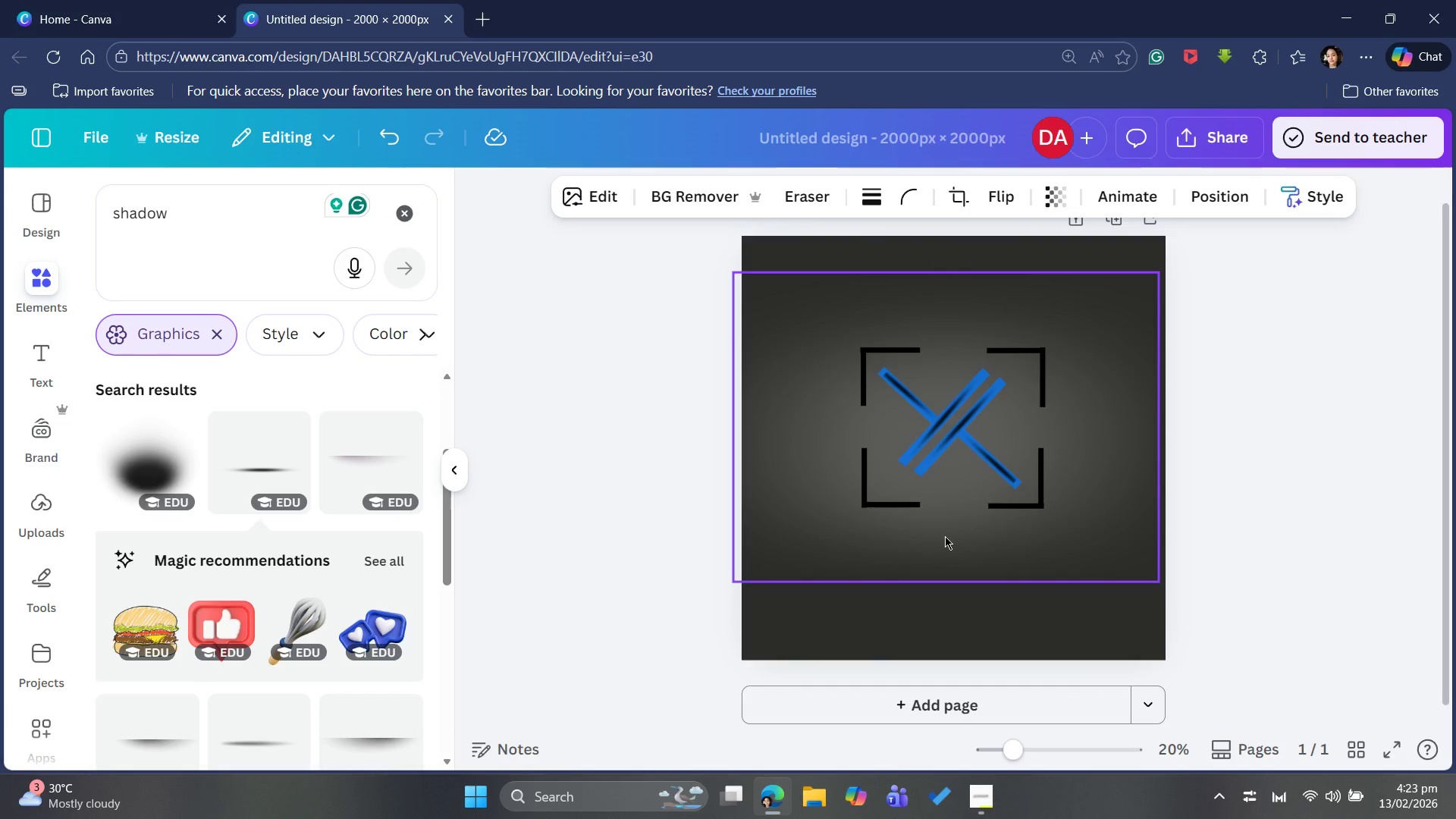 
key(ArrowLeft)
 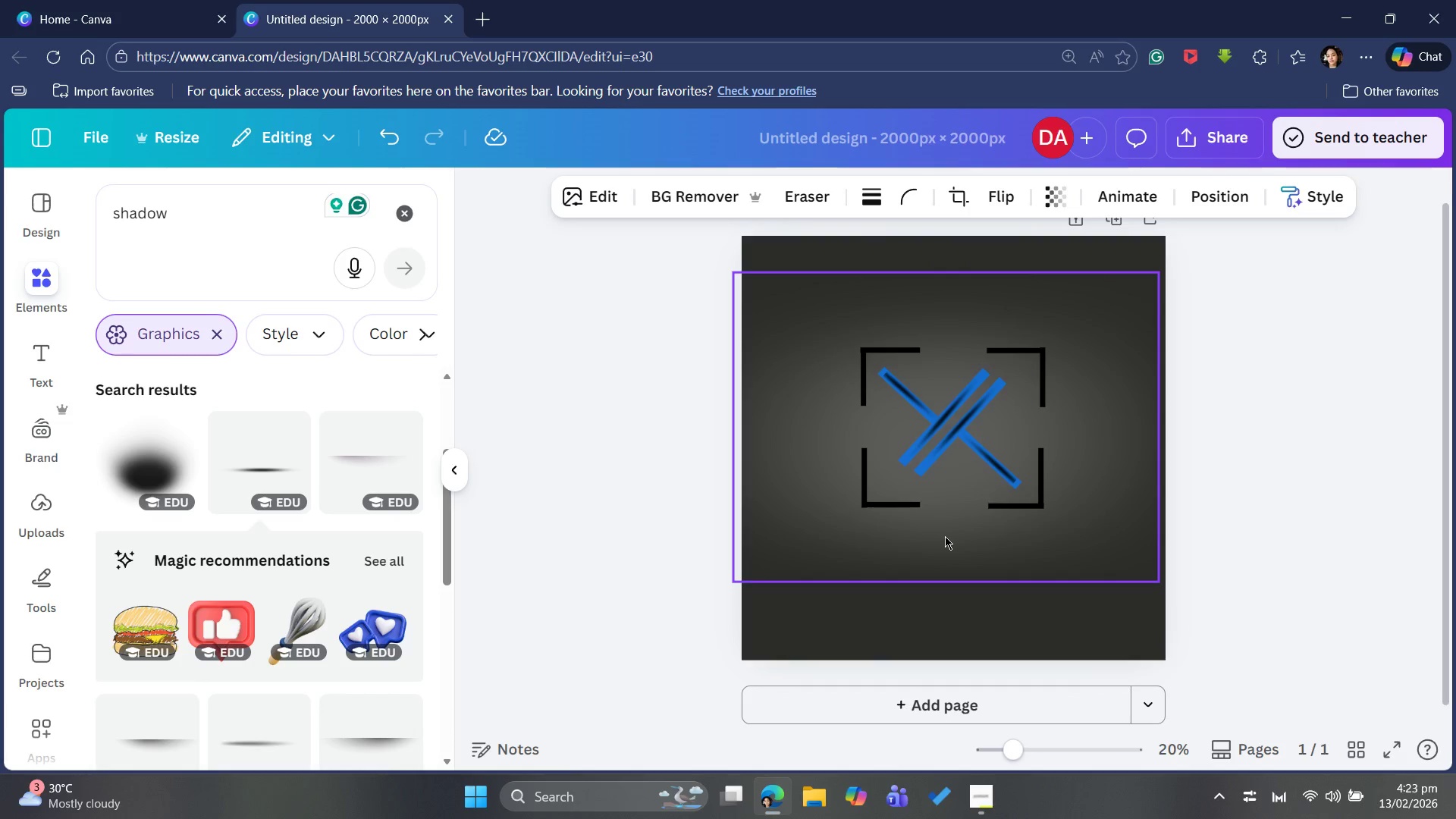 
key(ArrowLeft)
 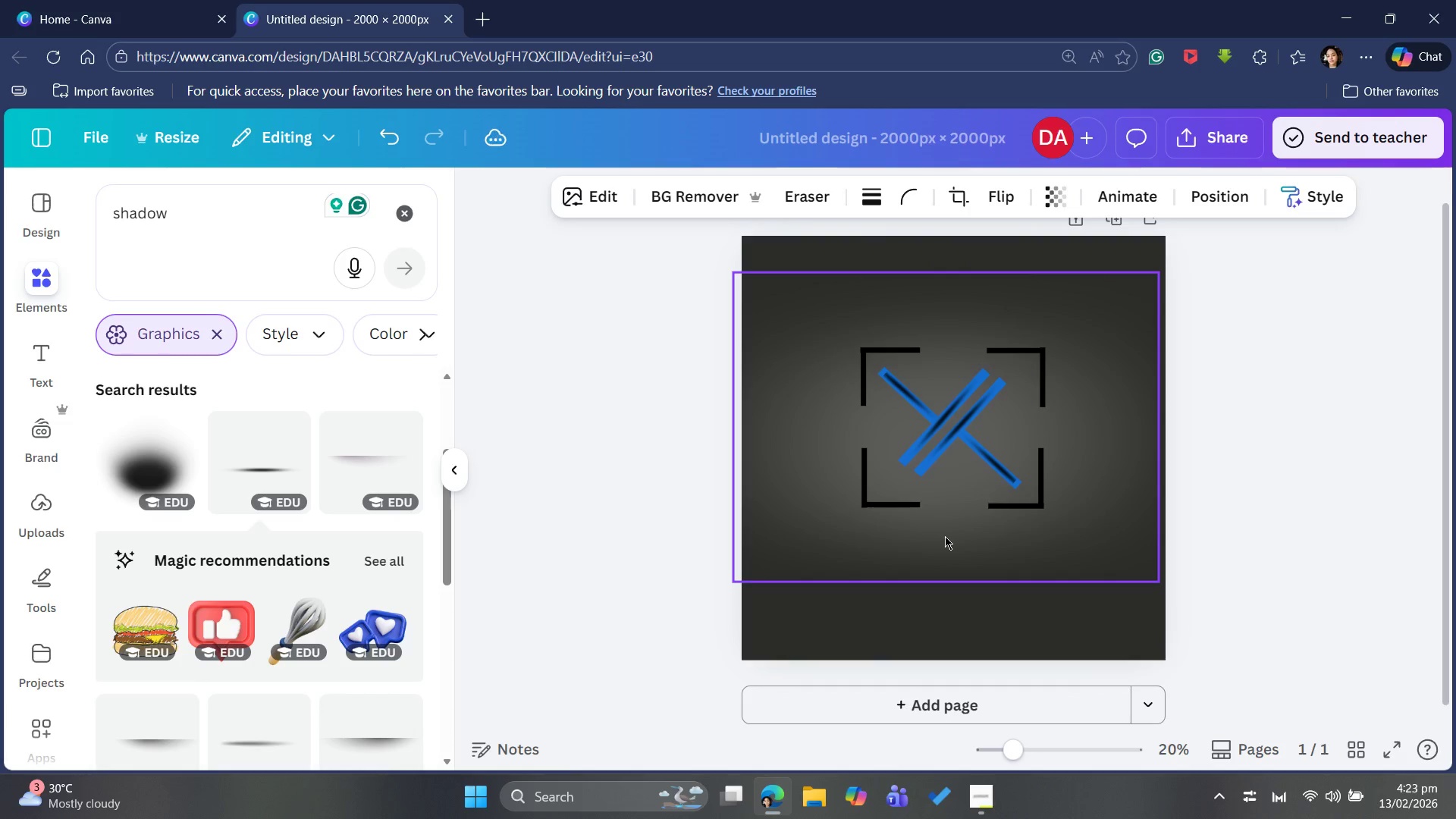 
key(ArrowLeft)
 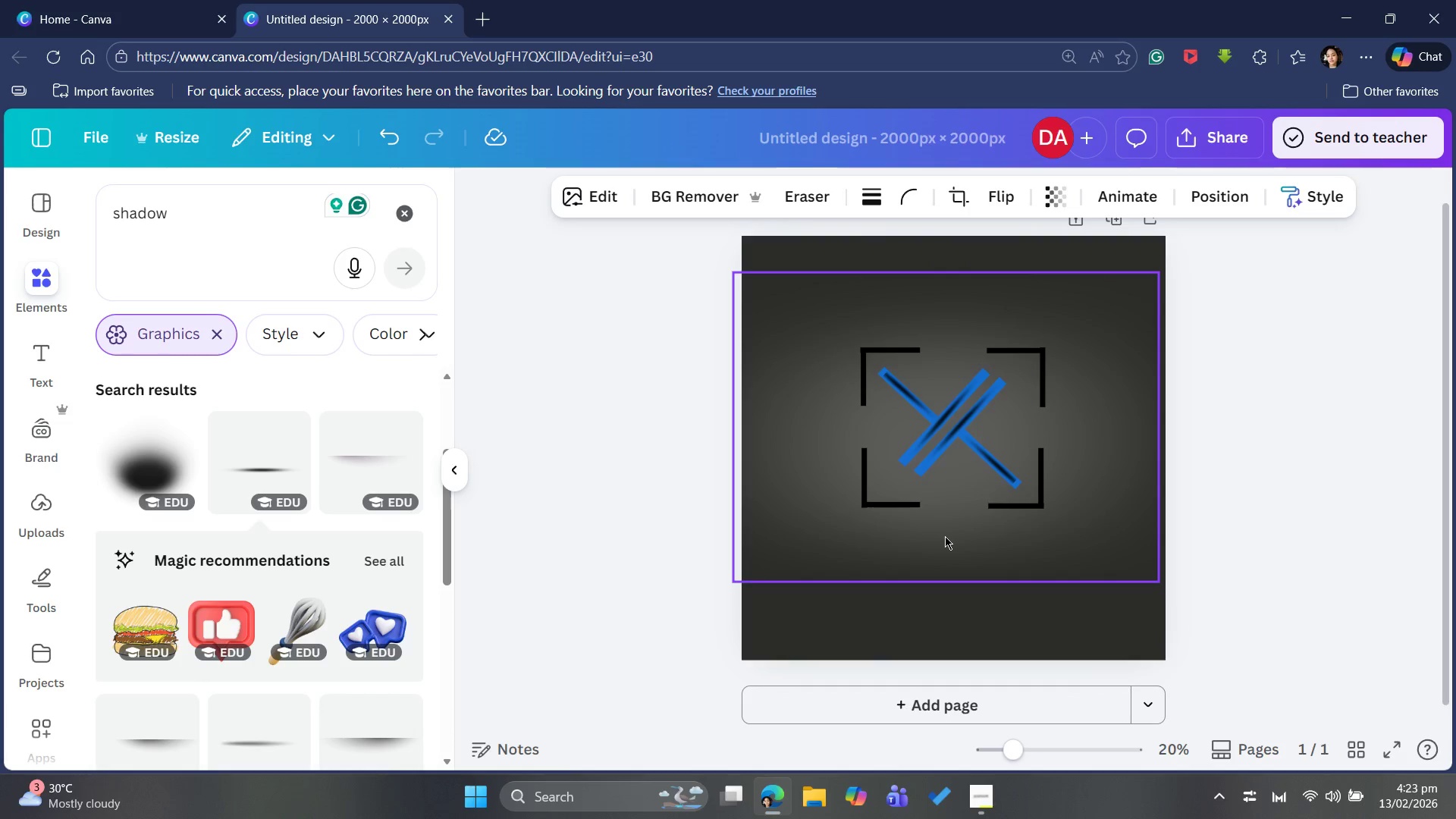 
key(ArrowLeft)
 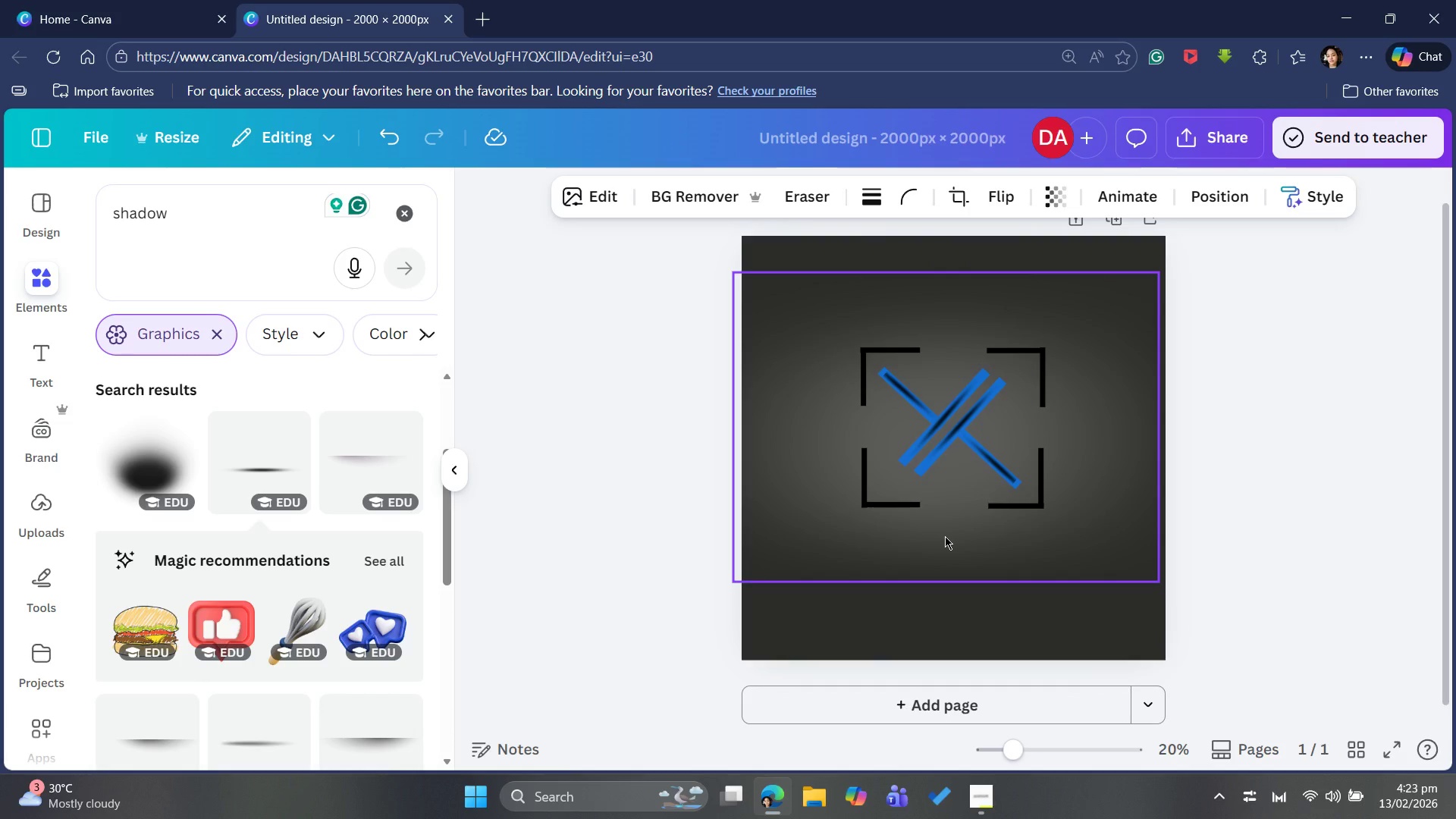 
key(ArrowDown)
 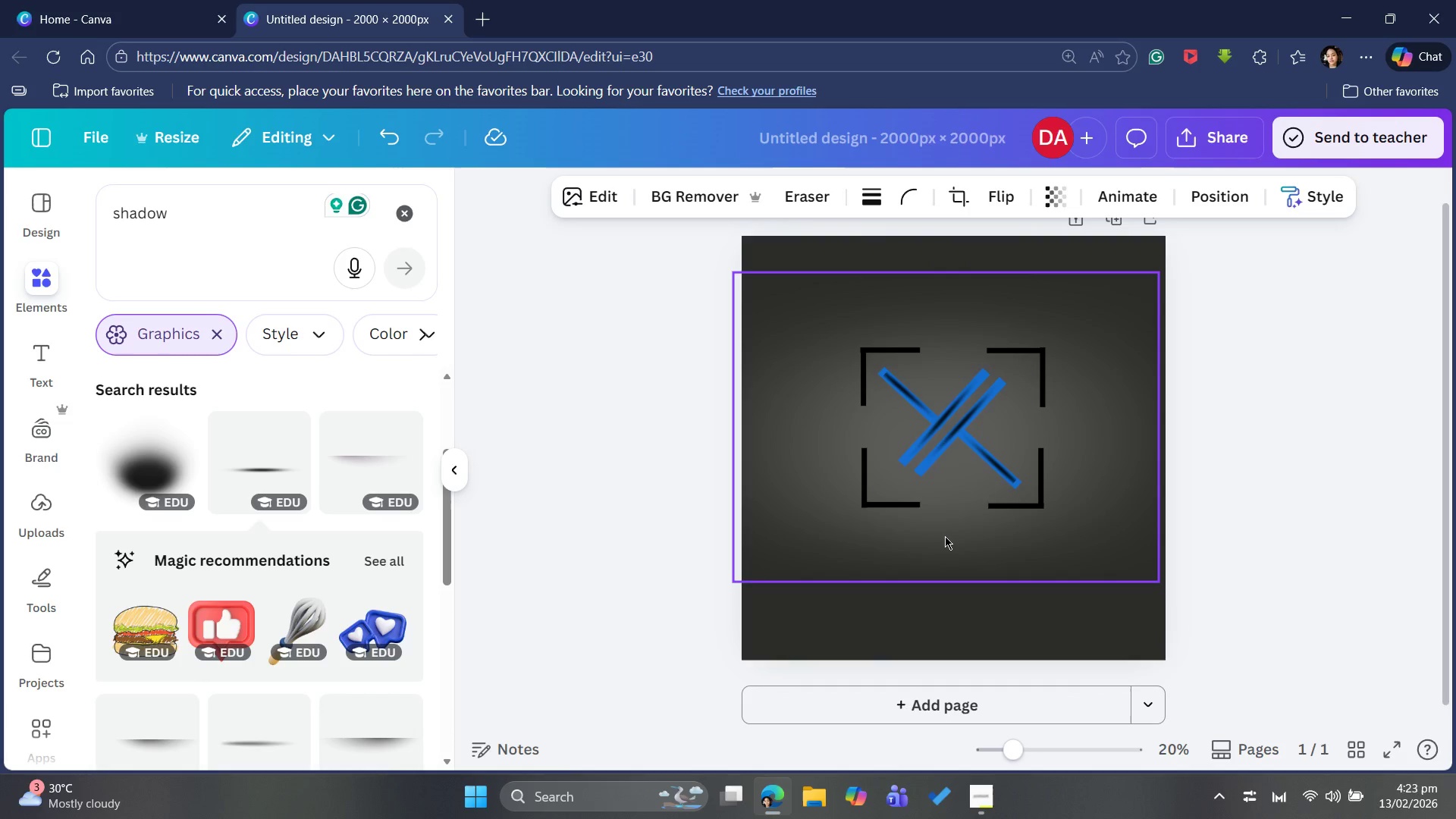 
key(ArrowDown)
 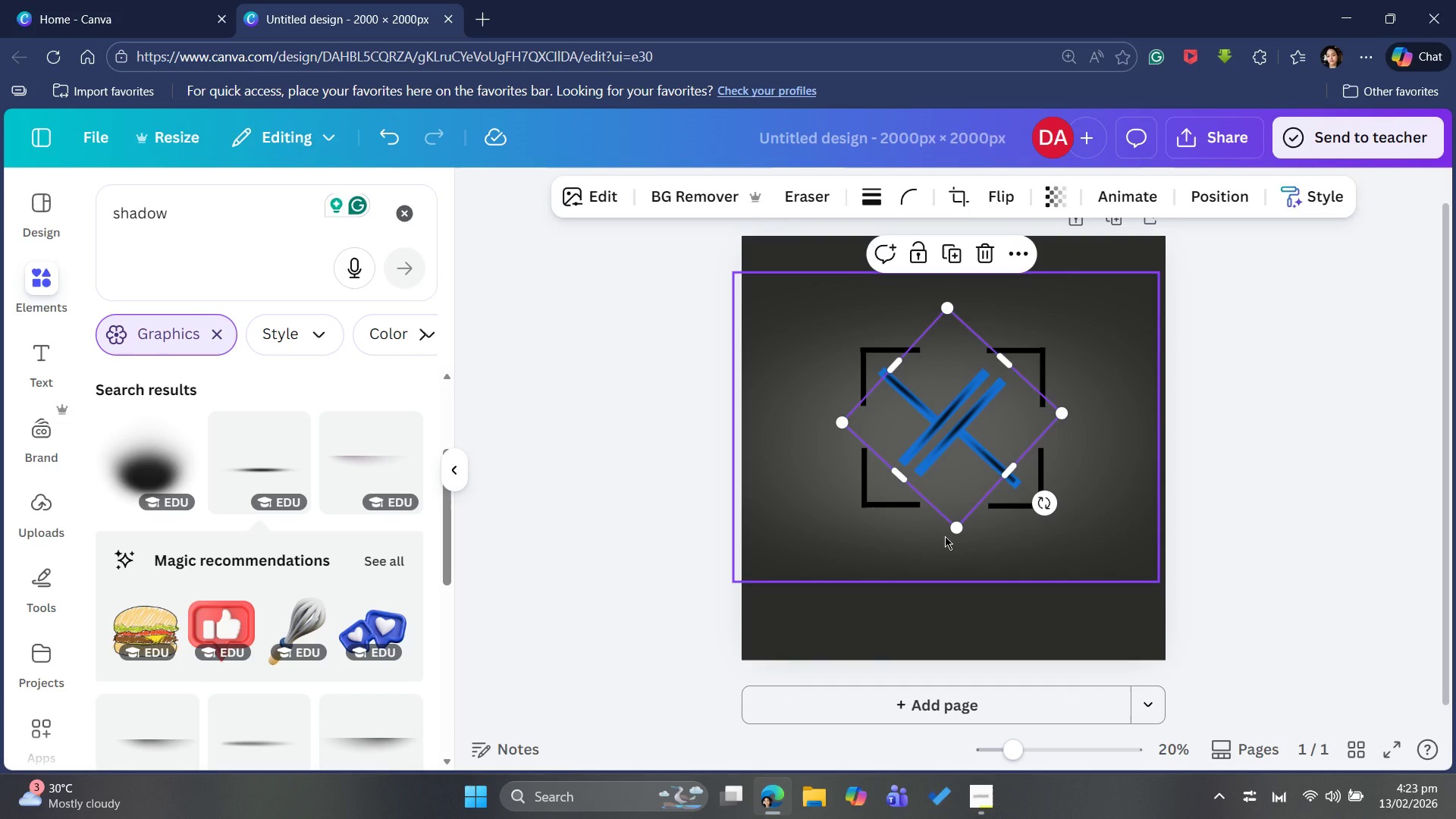 
key(ArrowDown)
 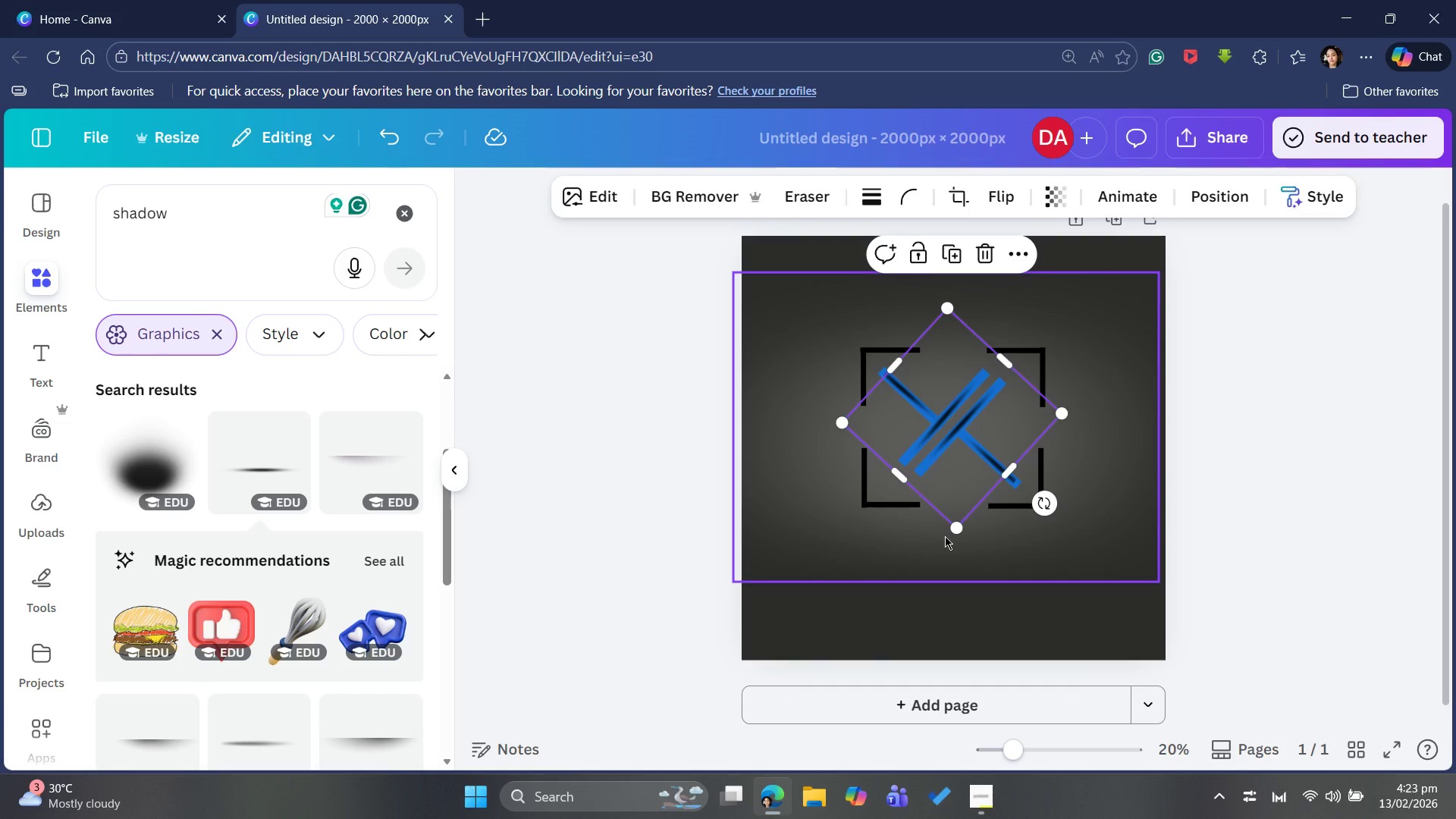 
key(ArrowLeft)
 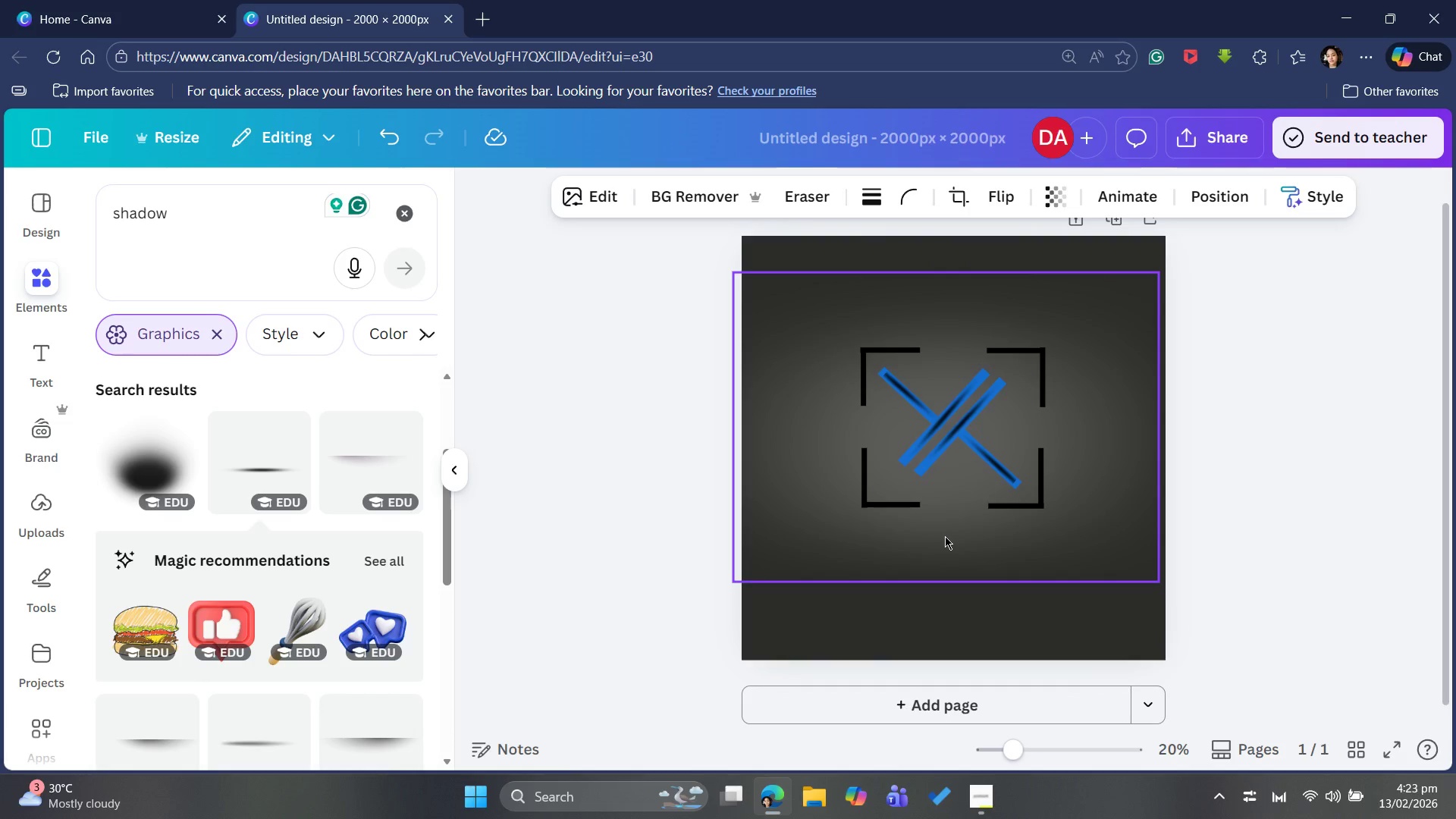 
key(ArrowLeft)
 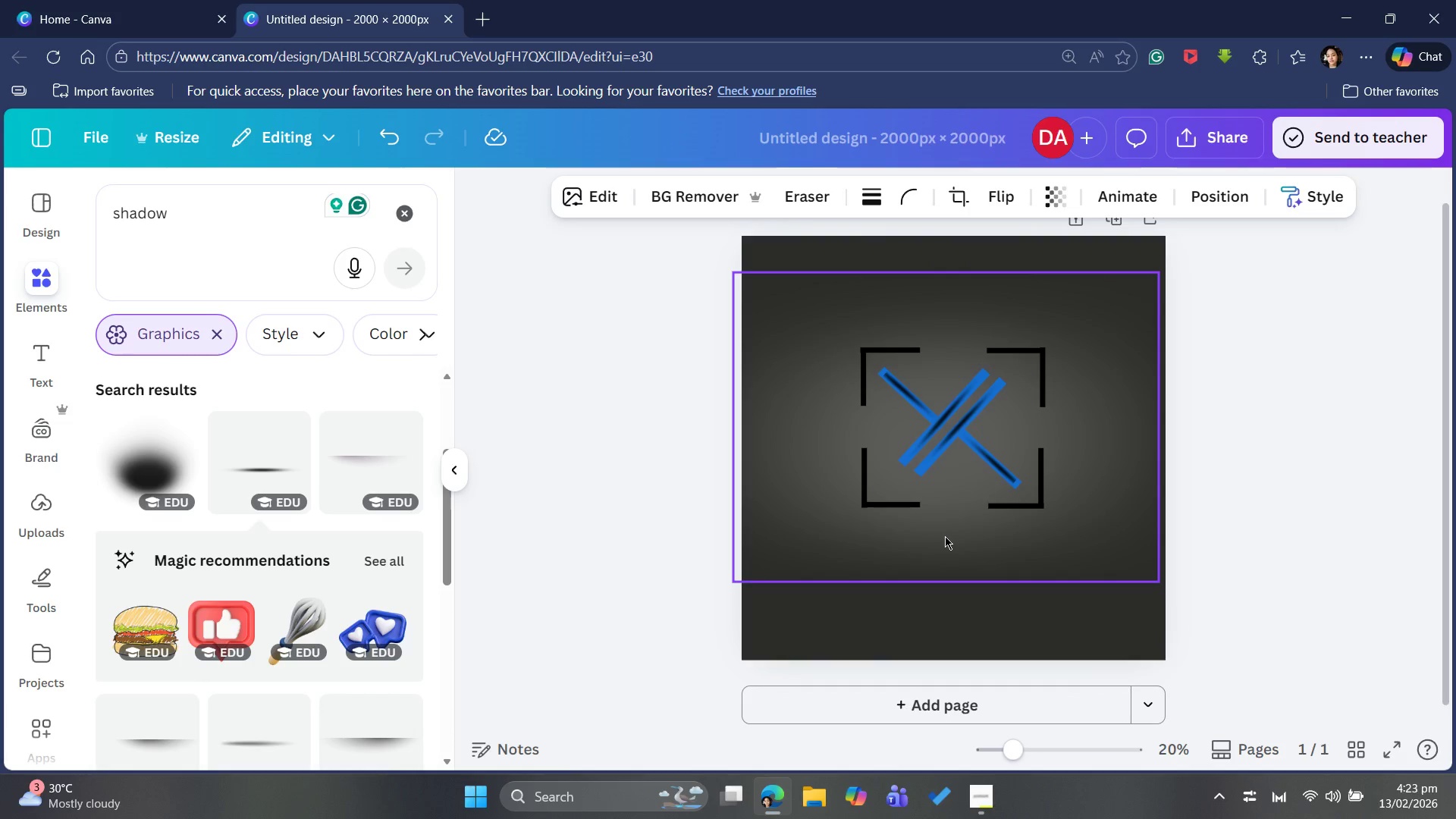 
key(ArrowLeft)
 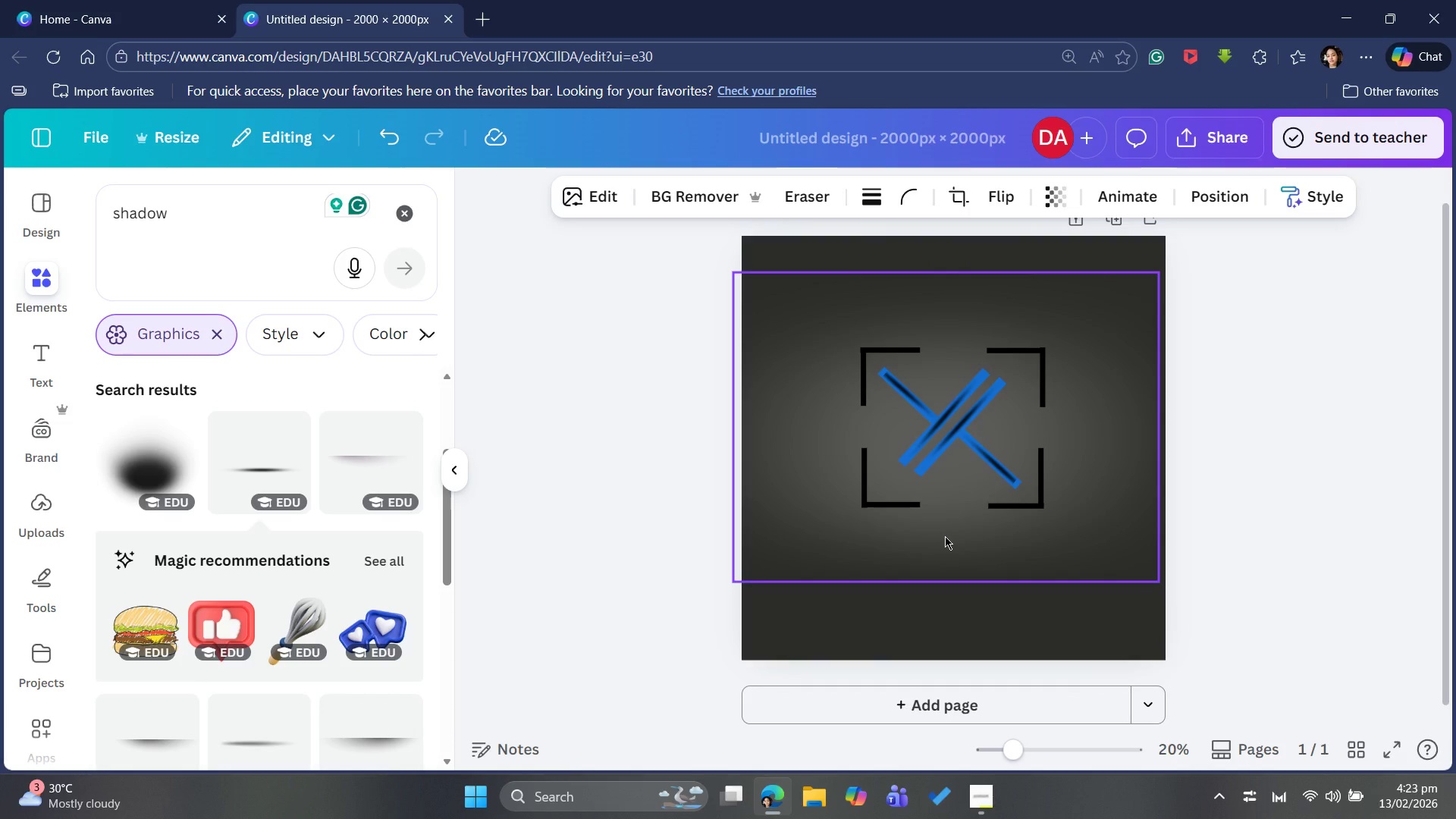 
key(ArrowDown)
 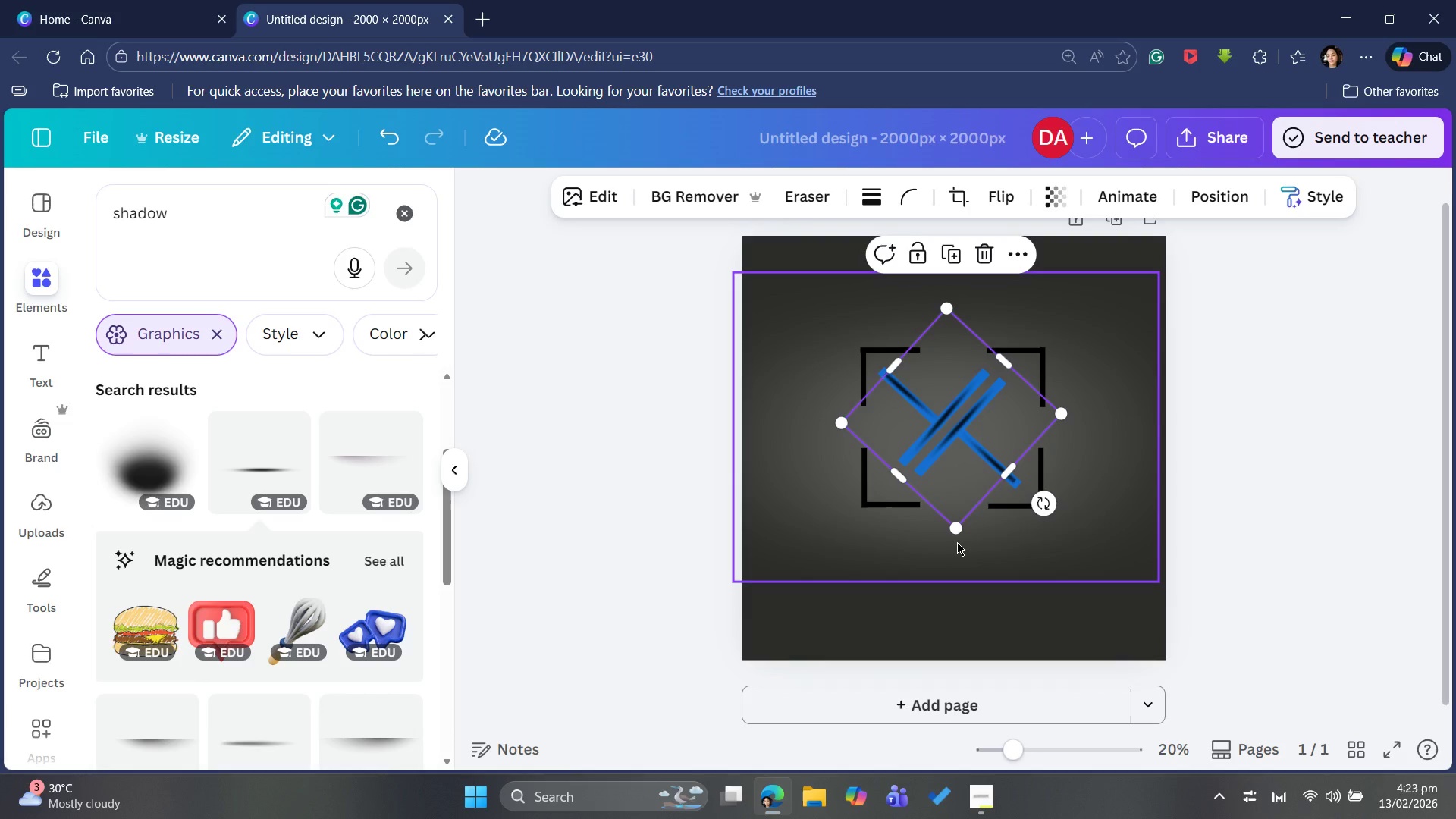 
hold_key(key=ArrowRight, duration=0.39)
 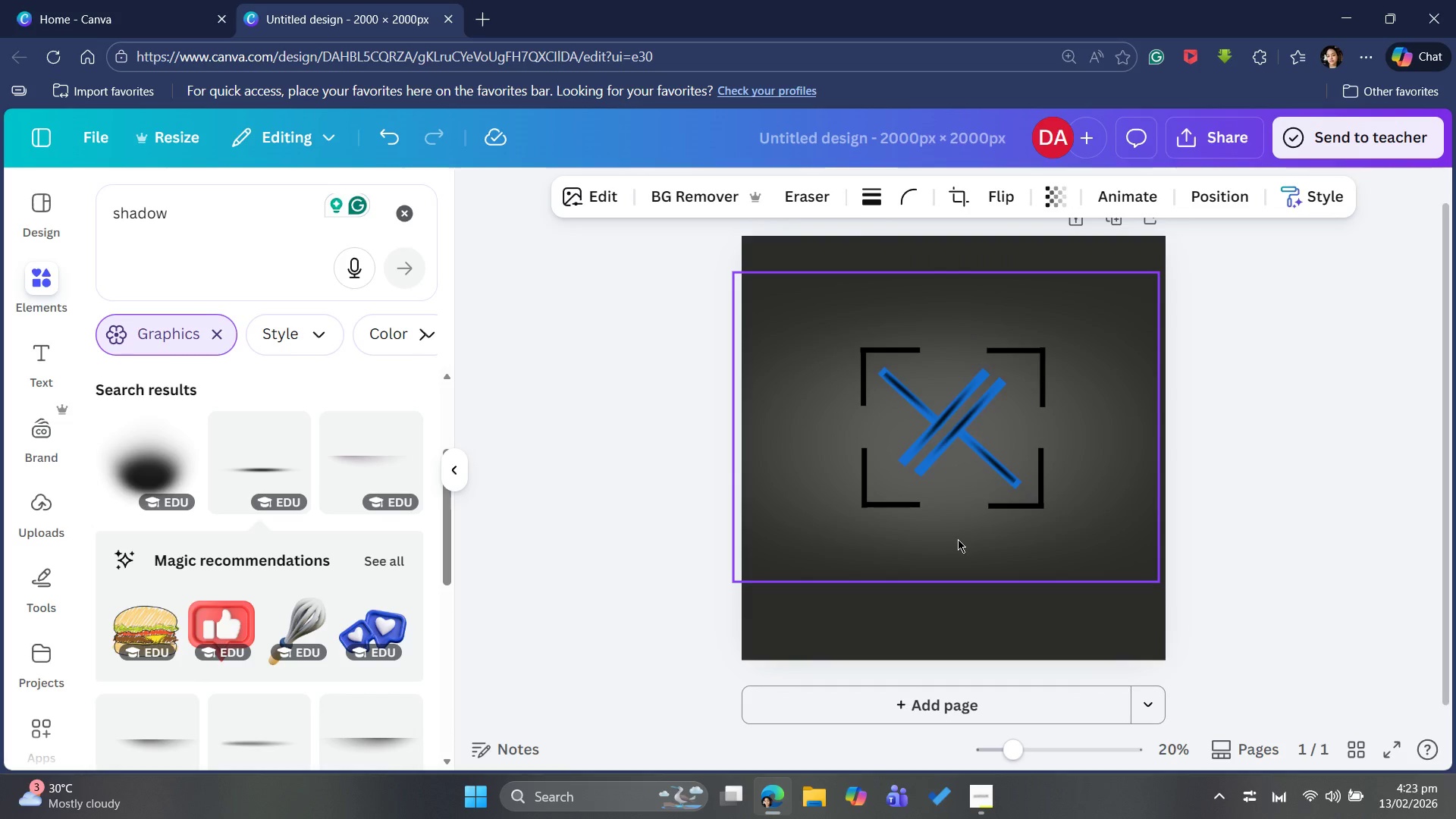 
key(ArrowRight)
 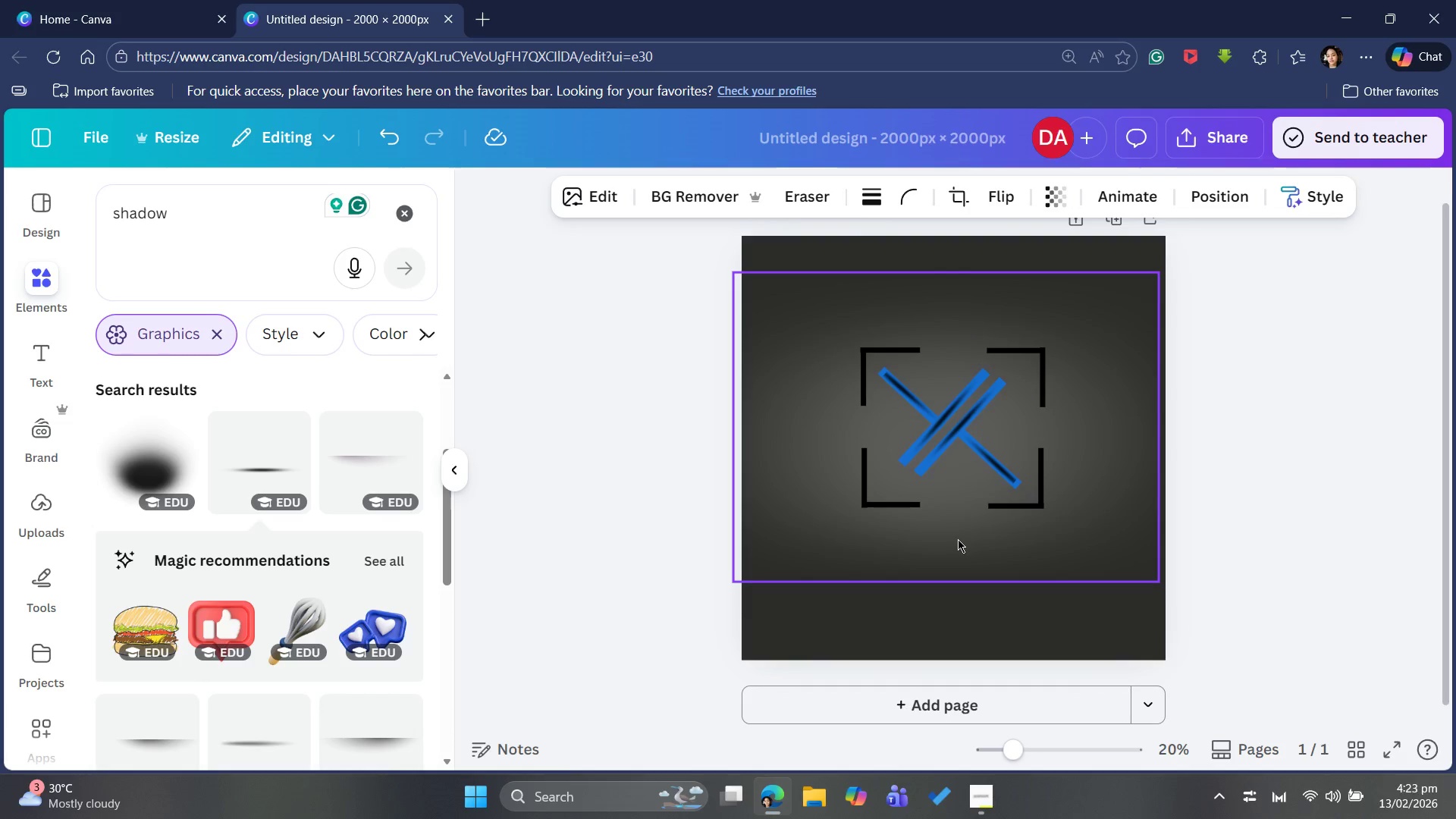 
key(ArrowRight)
 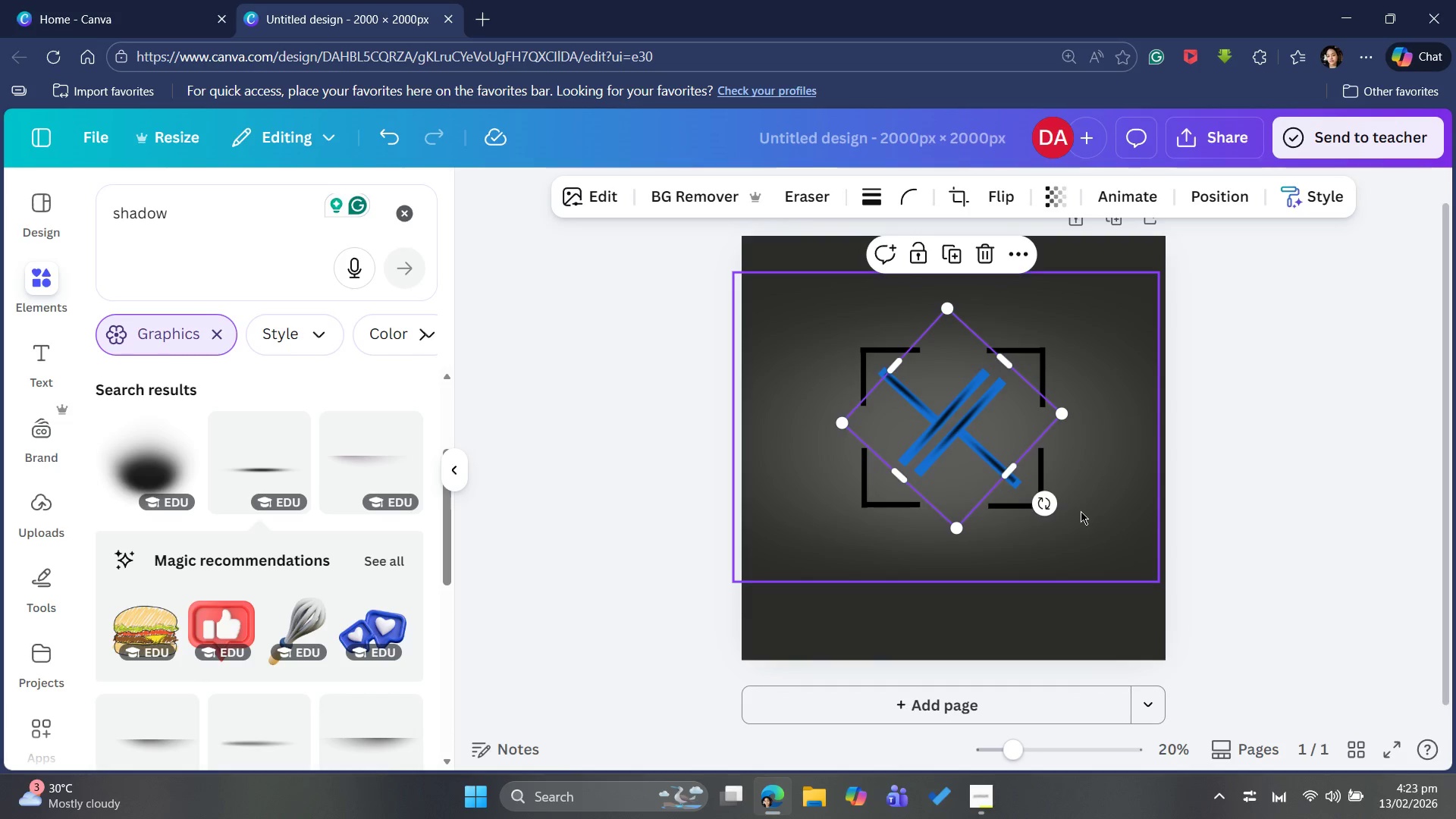 
key(ArrowDown)
 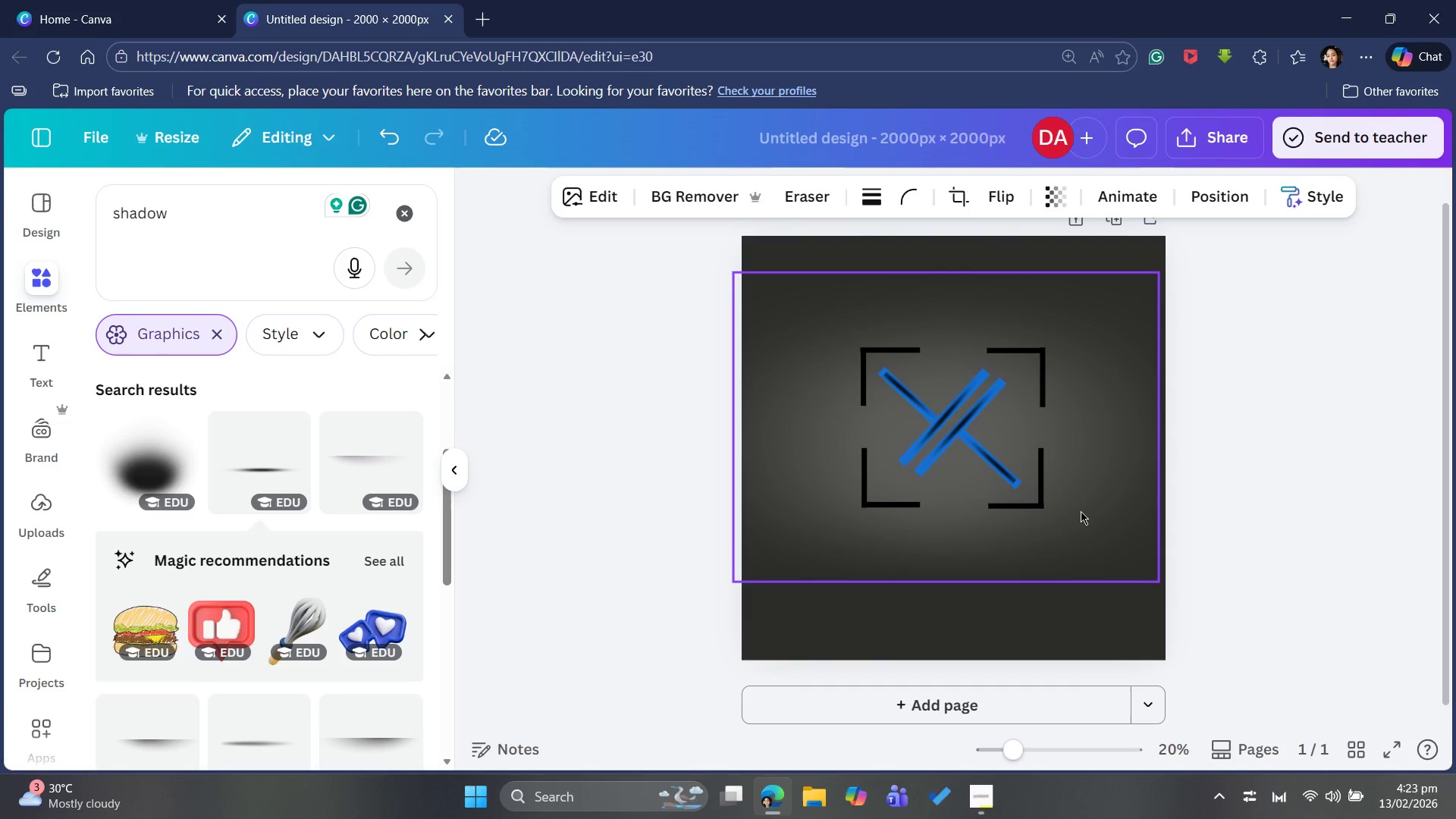 
key(ArrowDown)
 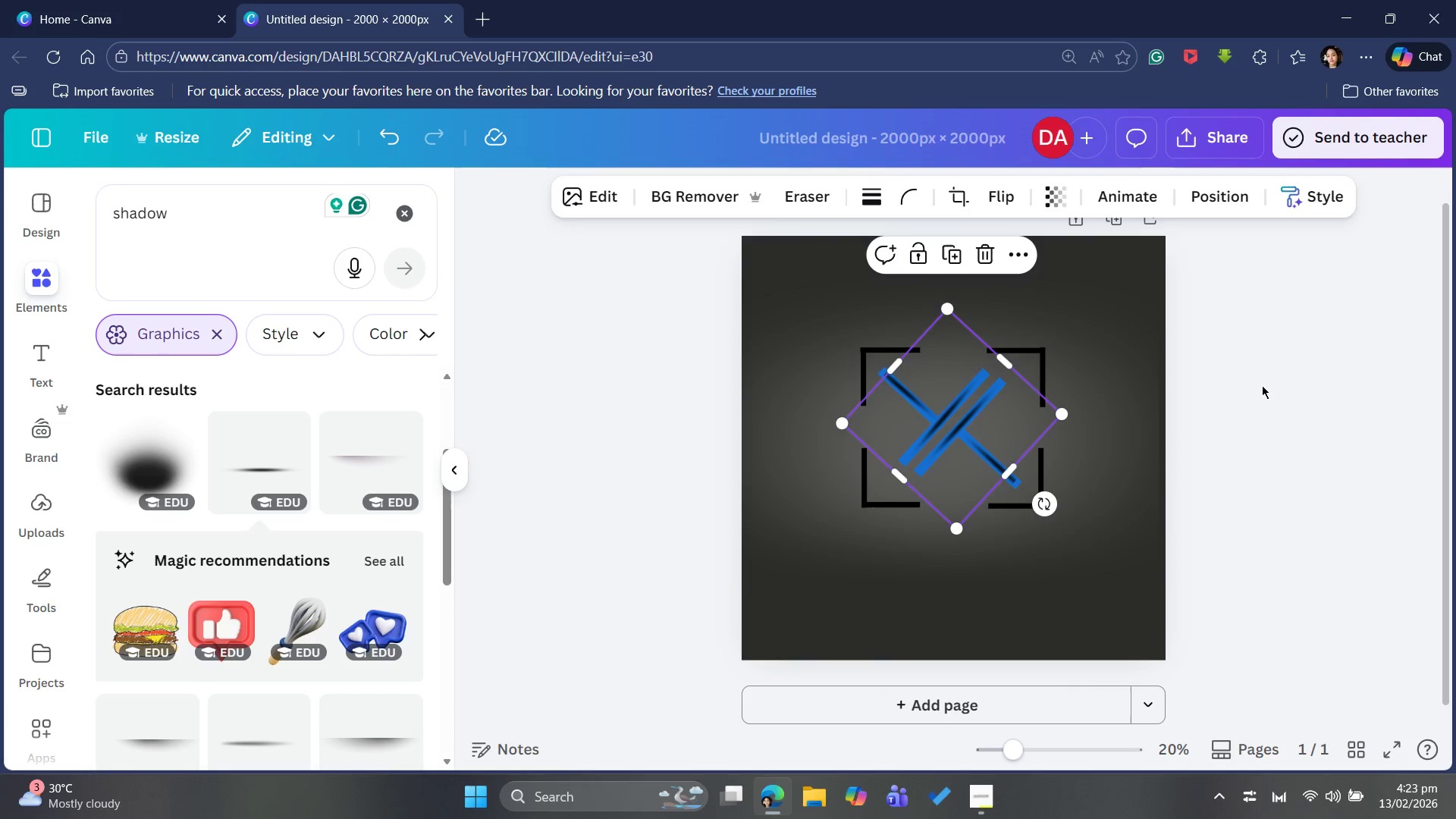 
left_click([1268, 385])
 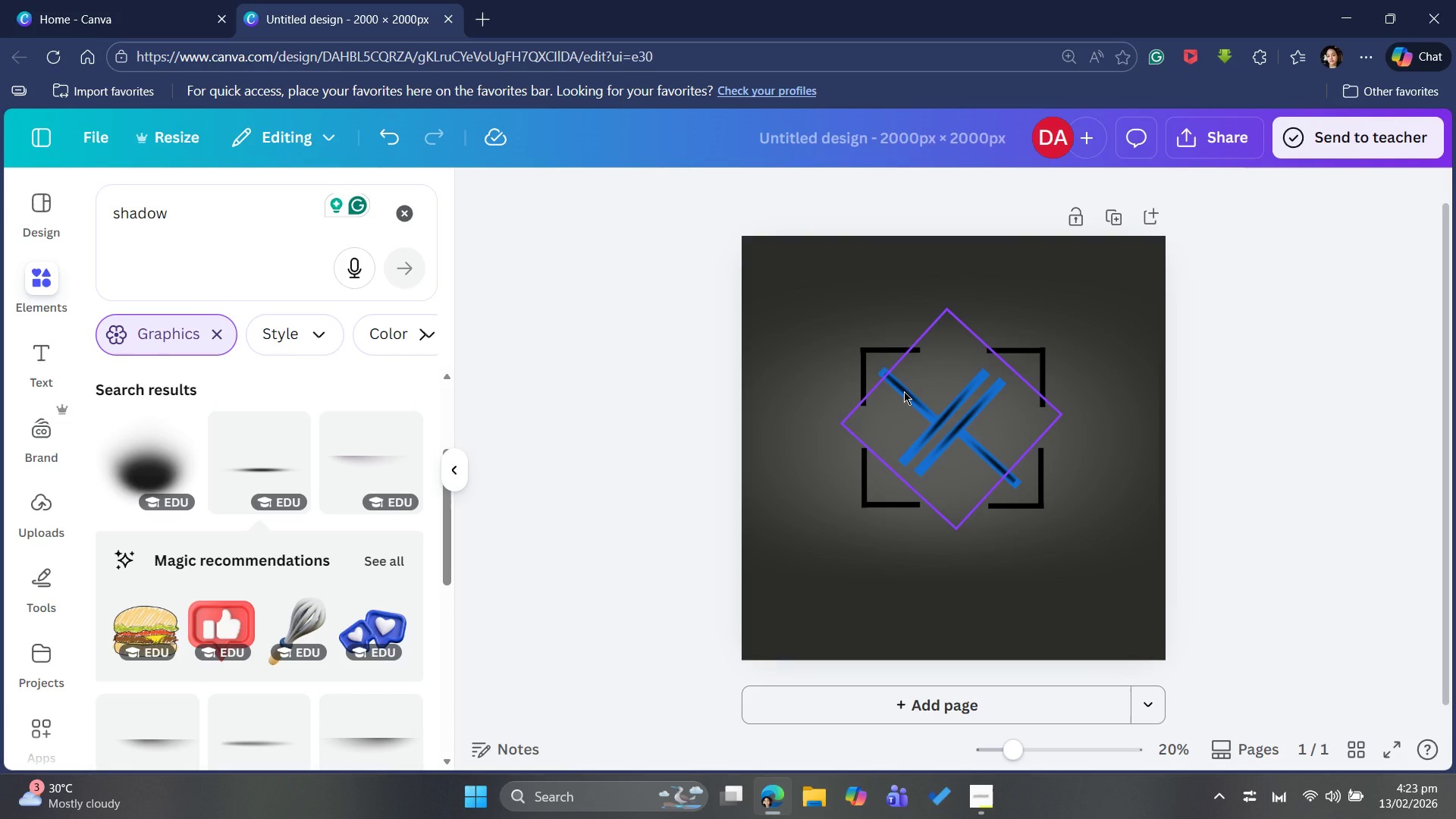 
wait(6.34)
 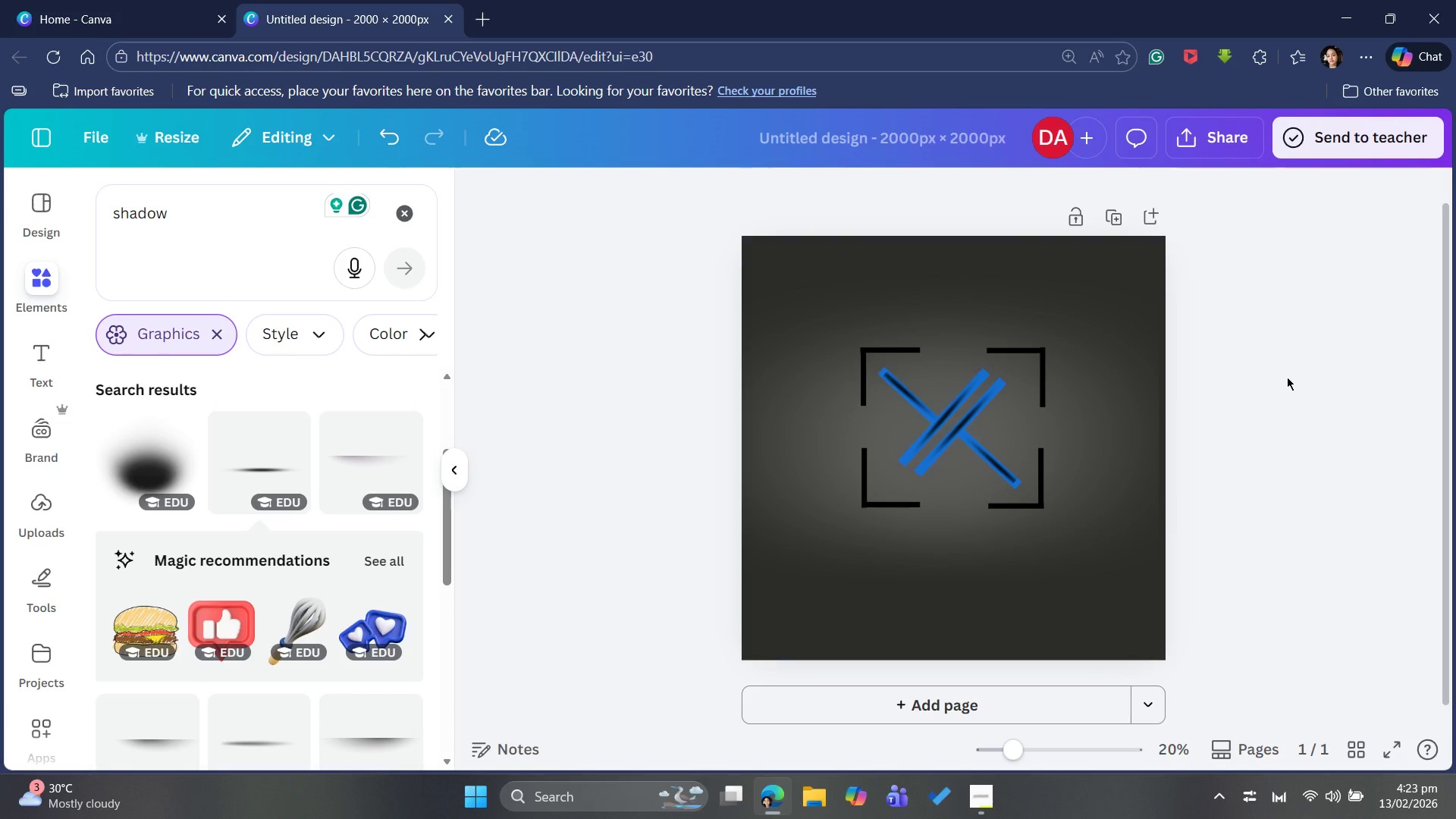 
left_click([883, 374])
 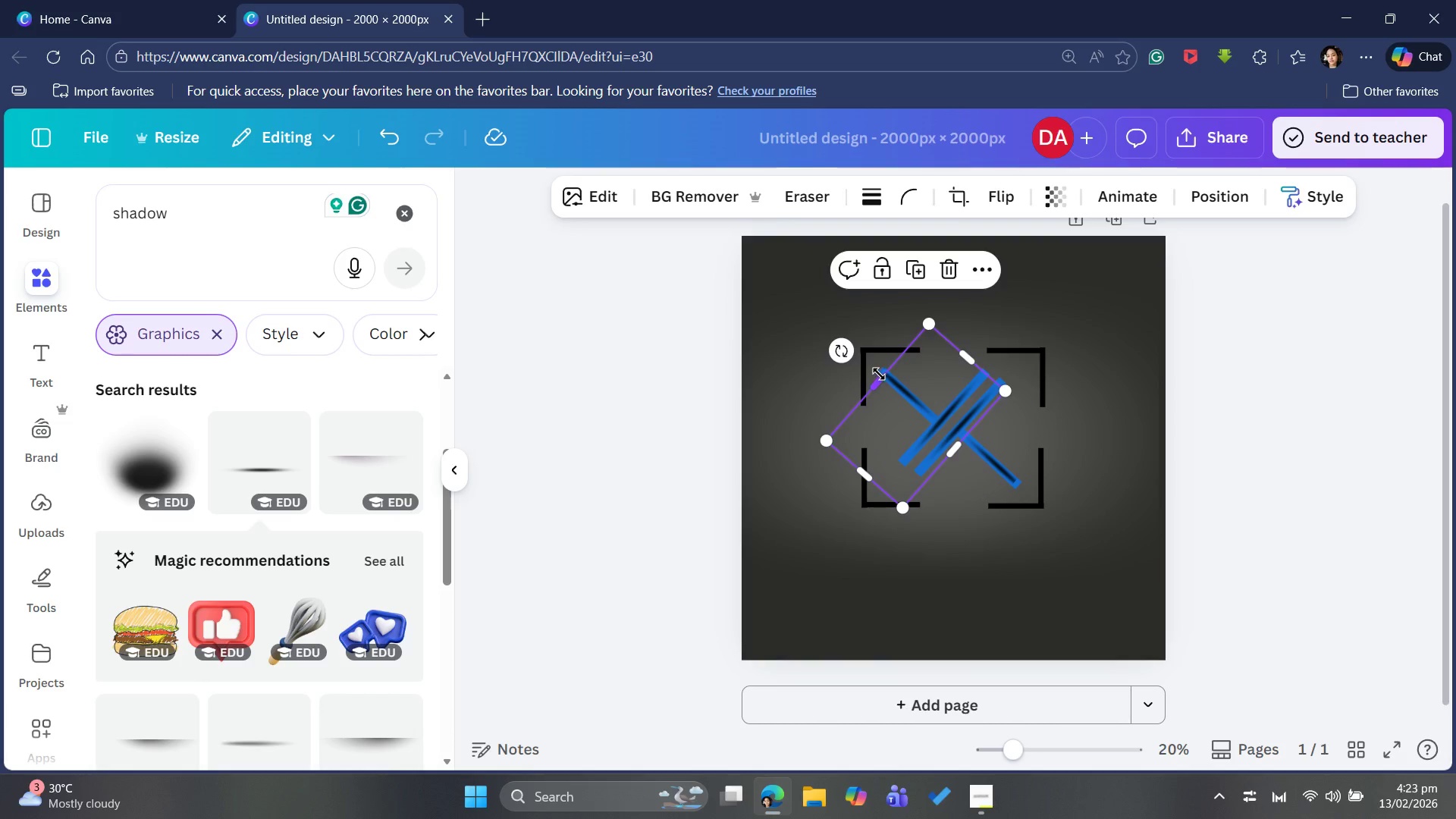 
key(ArrowLeft)
 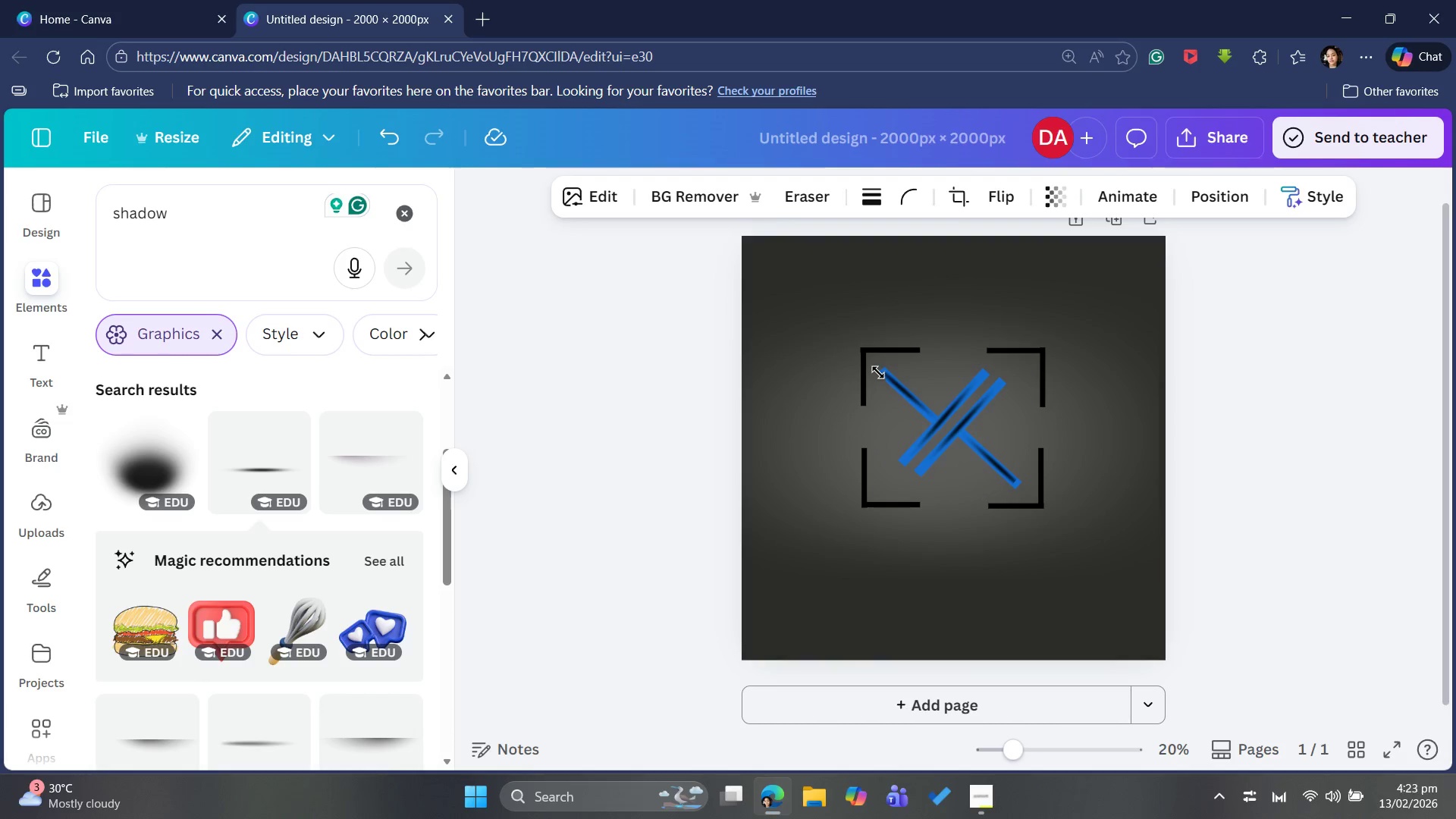 
key(ArrowLeft)
 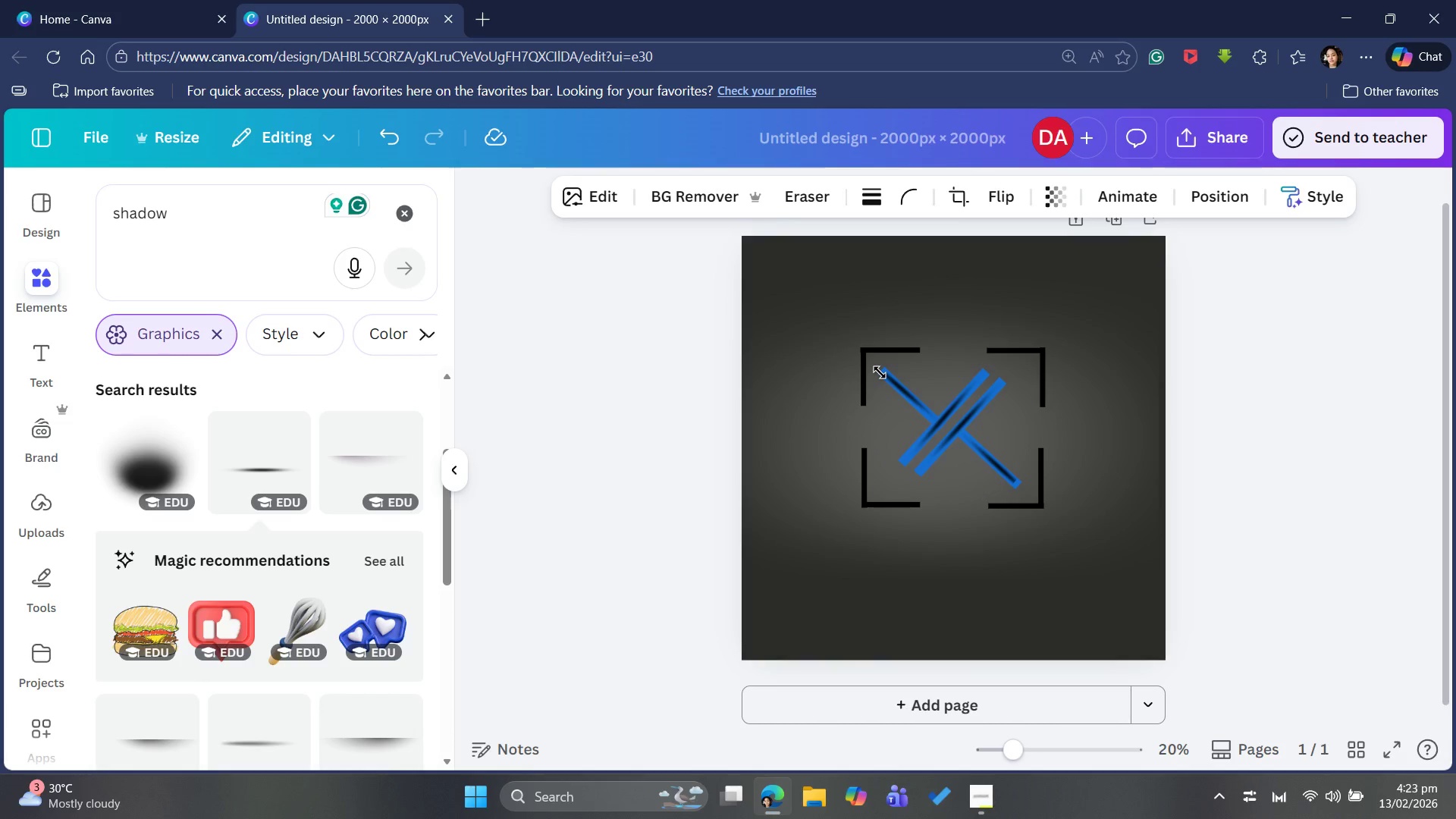 
key(ArrowLeft)
 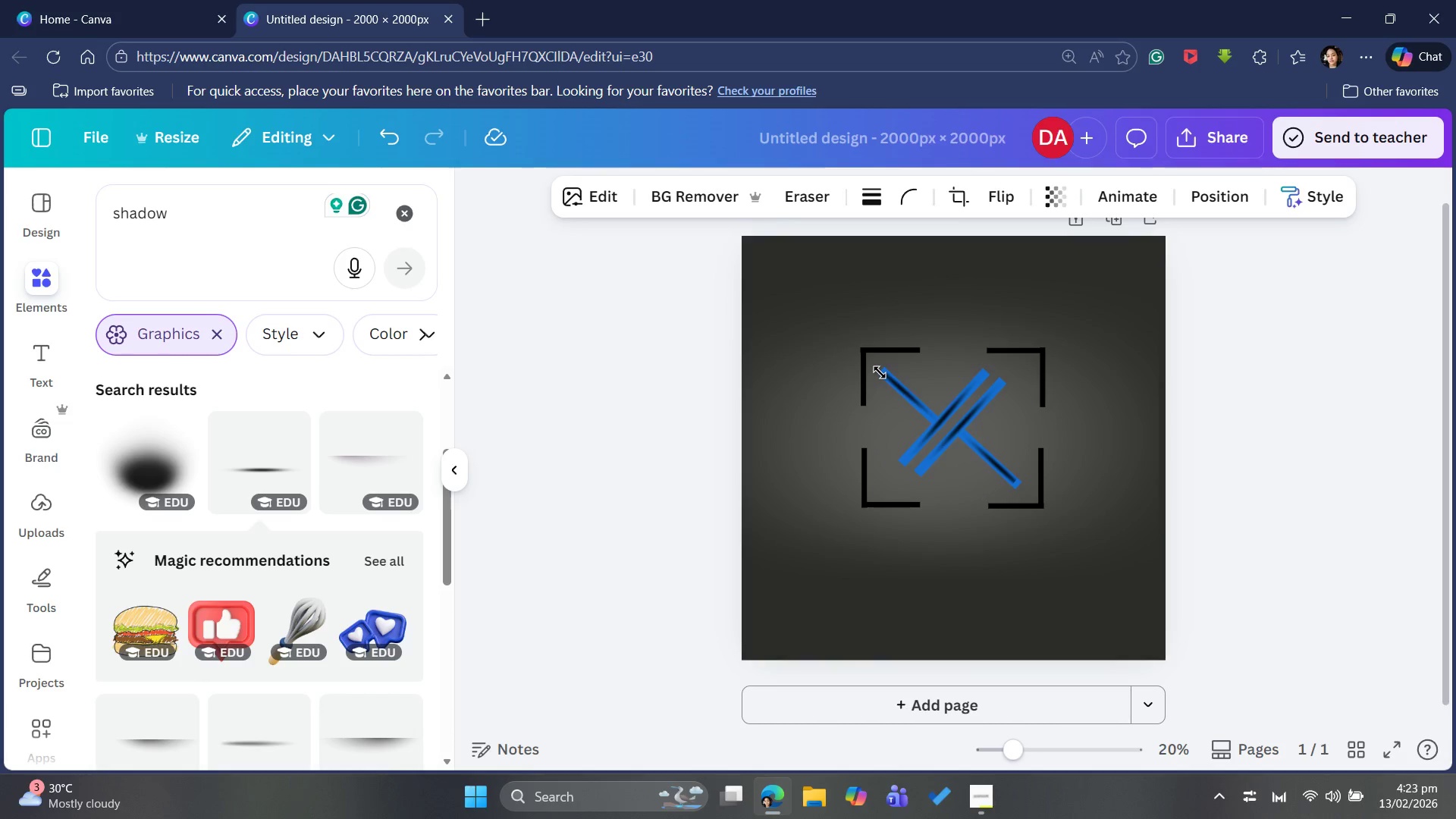 
key(ArrowLeft)
 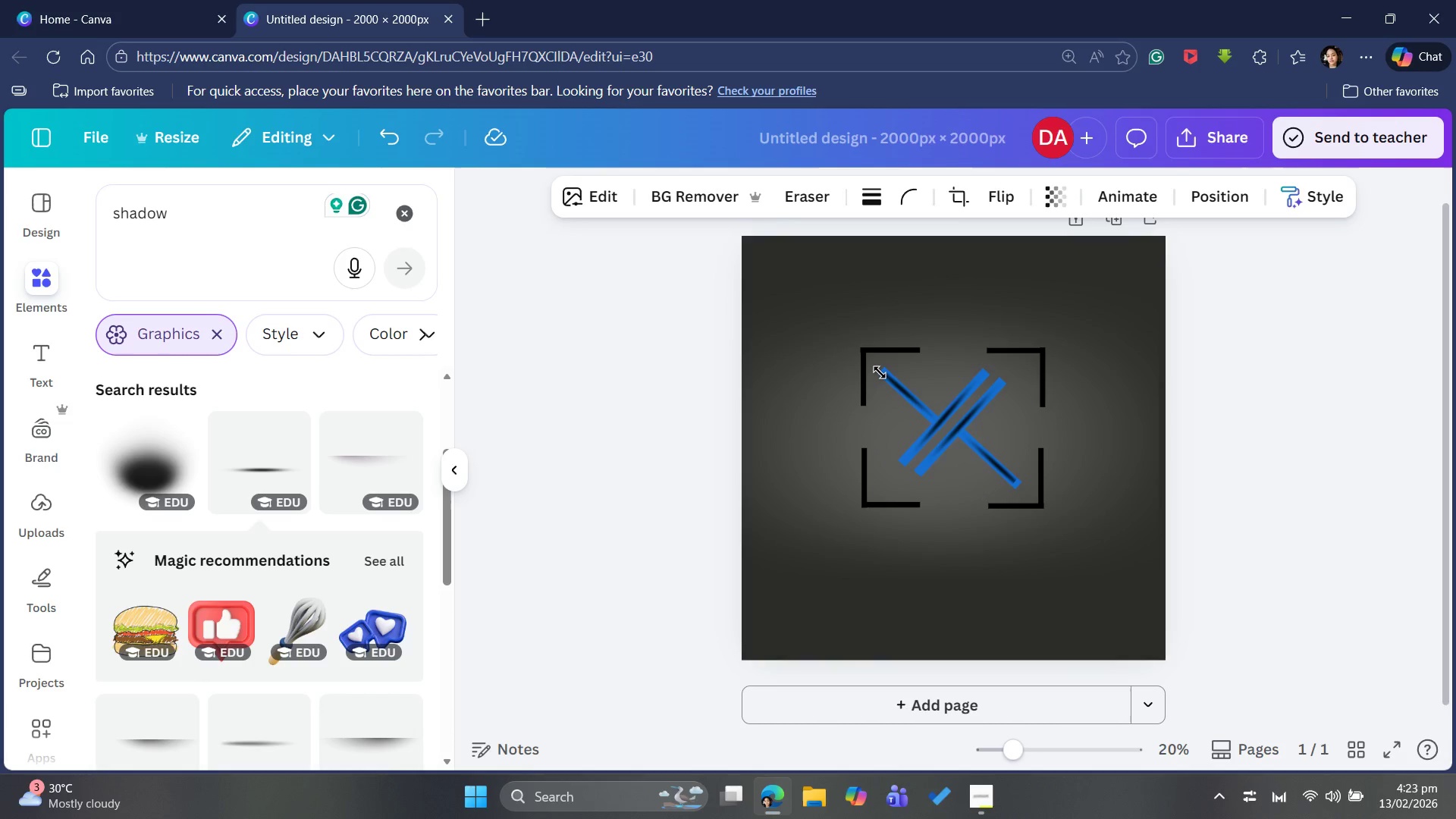 
key(ArrowLeft)
 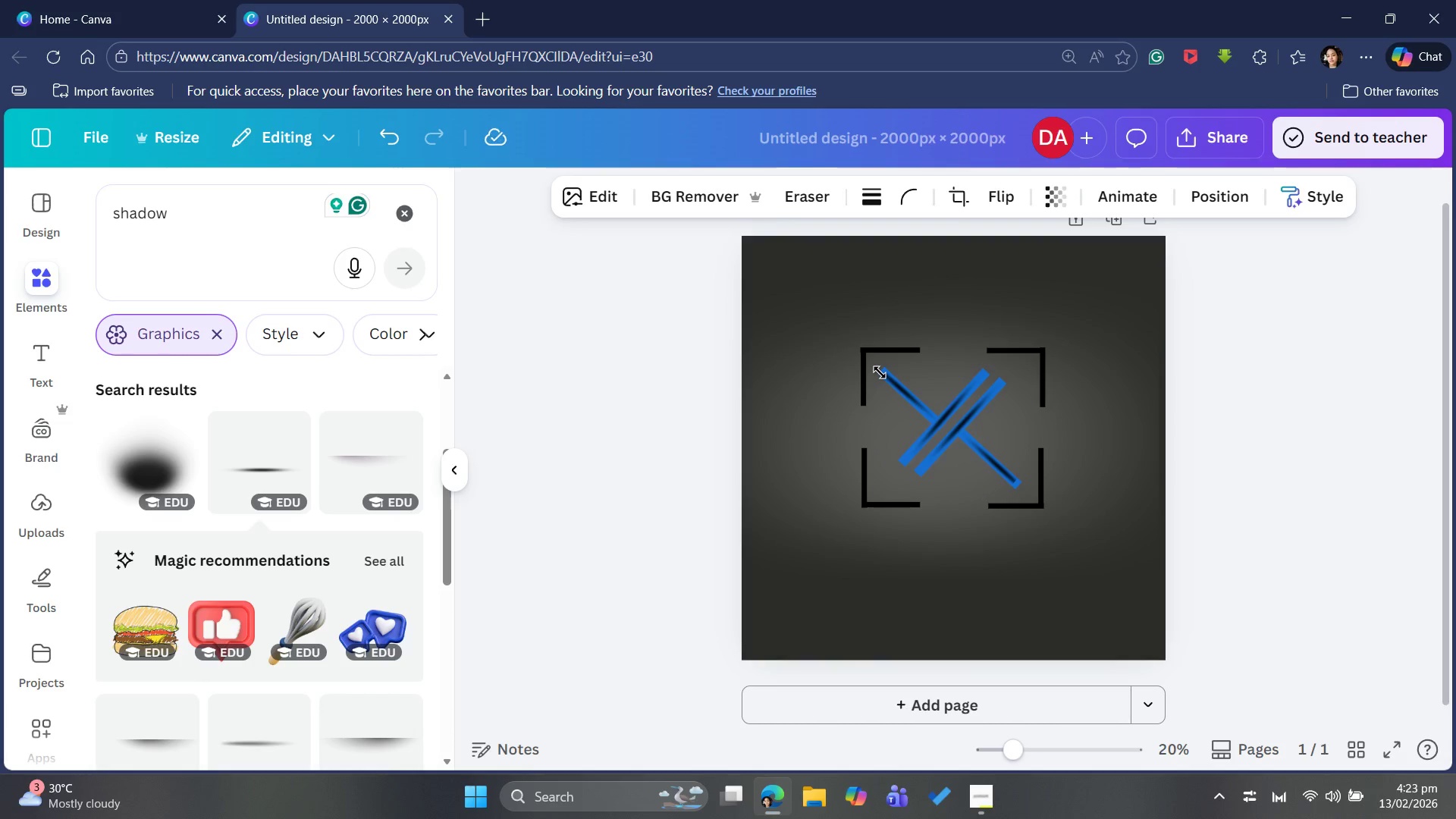 
key(ArrowLeft)
 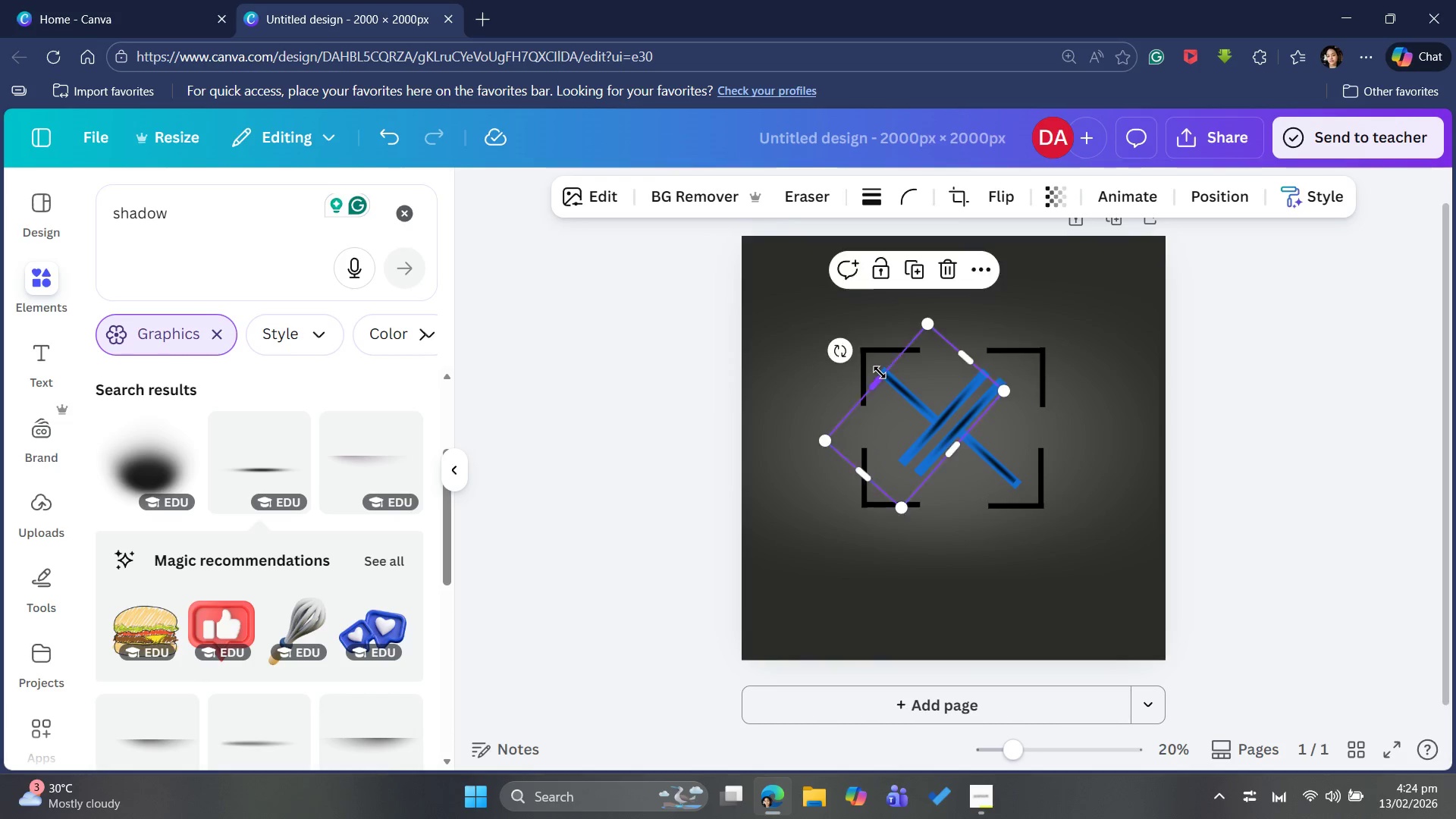 
key(ArrowRight)
 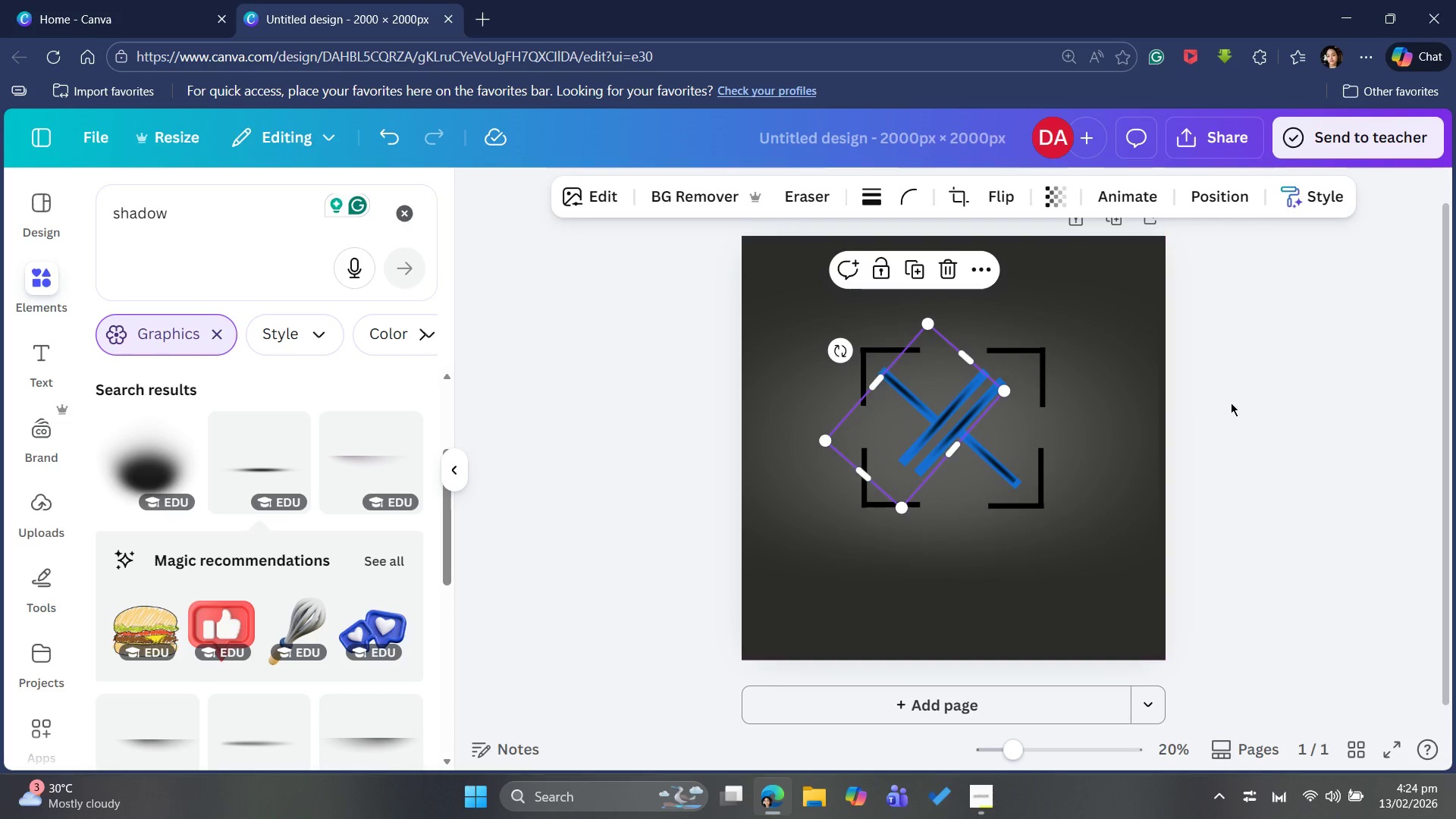 
left_click([1309, 414])
 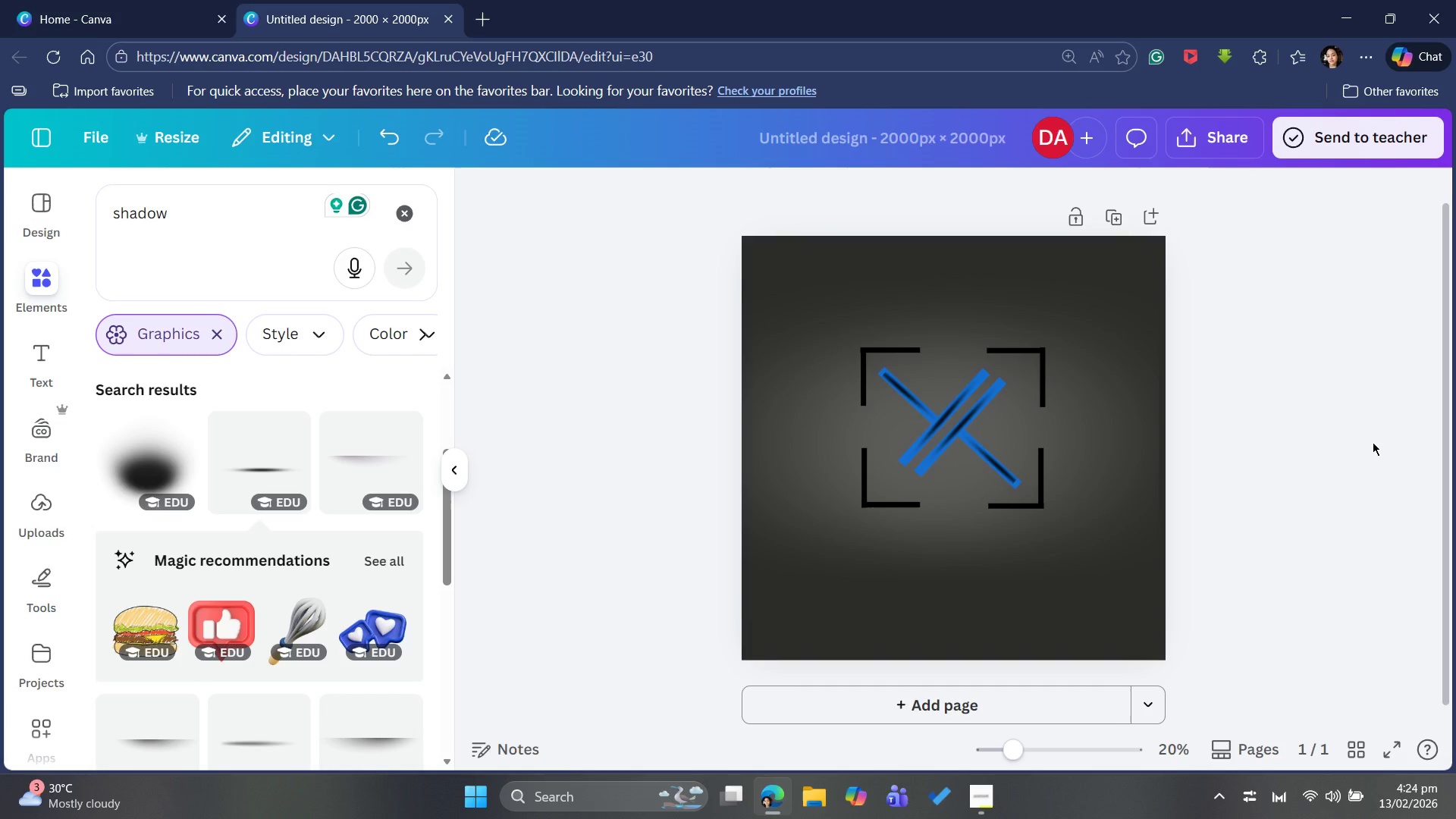 
wait(11.21)
 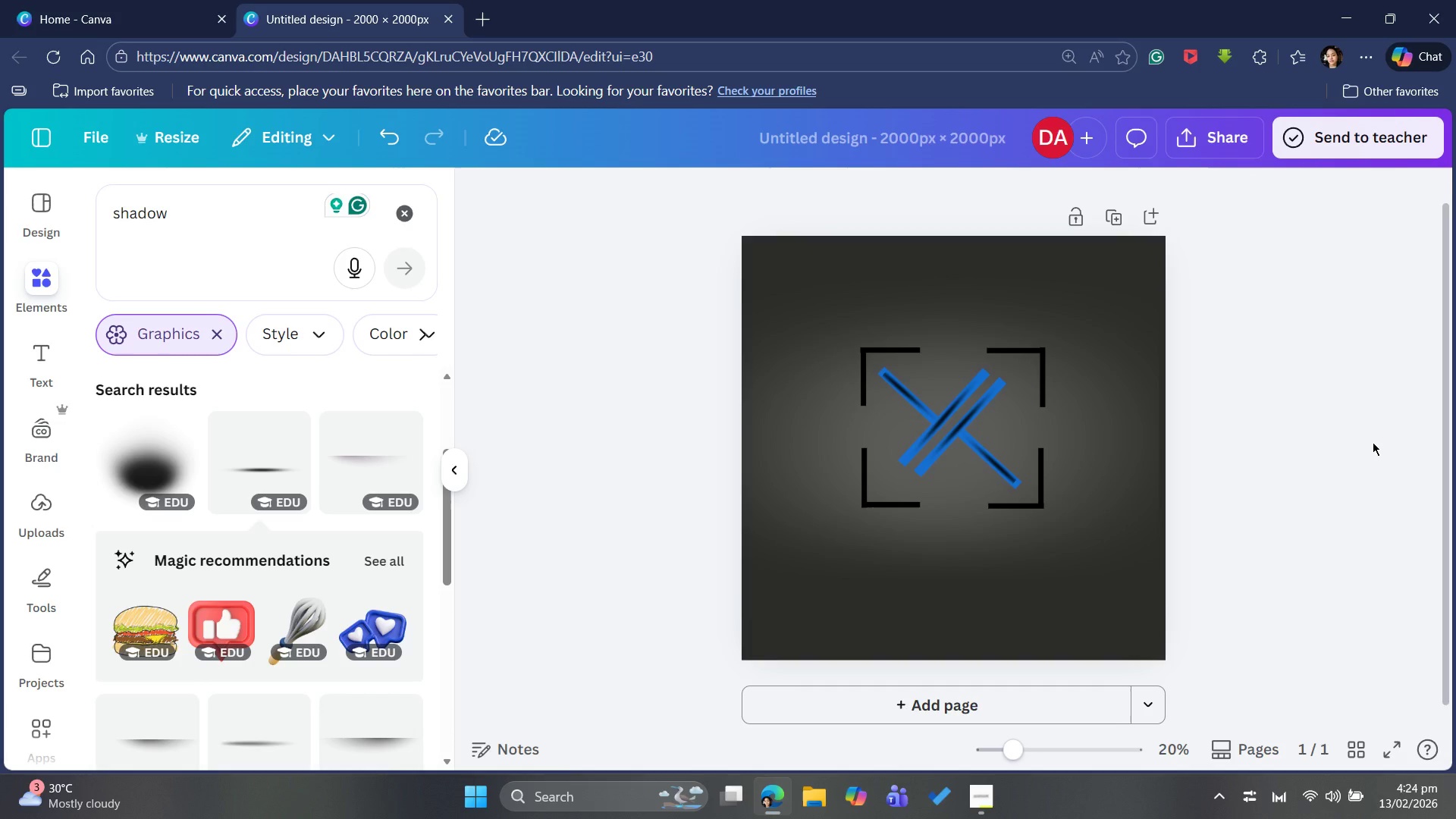 
mouse_move([403, 223])
 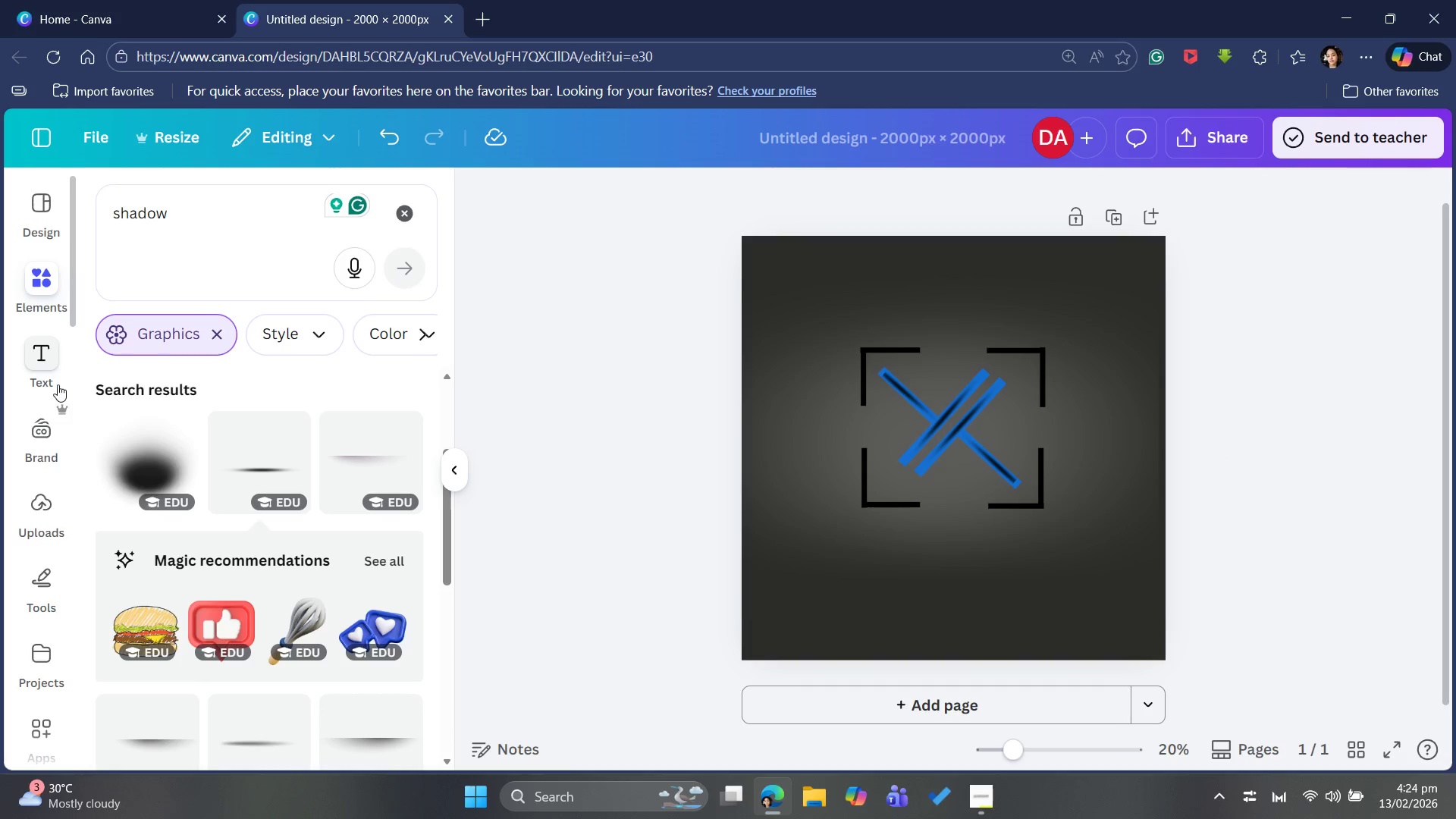 
mouse_move([67, 353])
 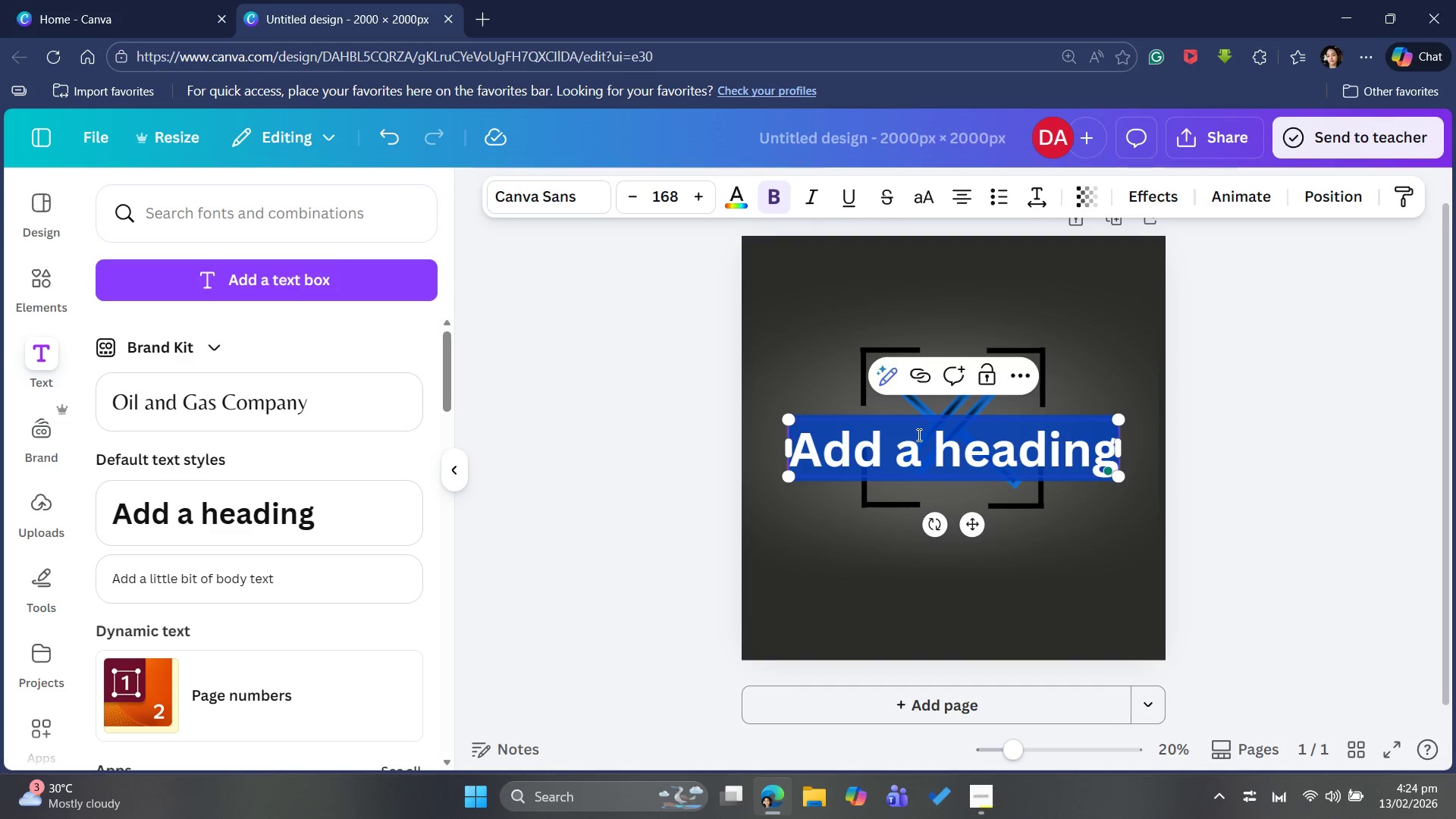 
key(Backspace)
 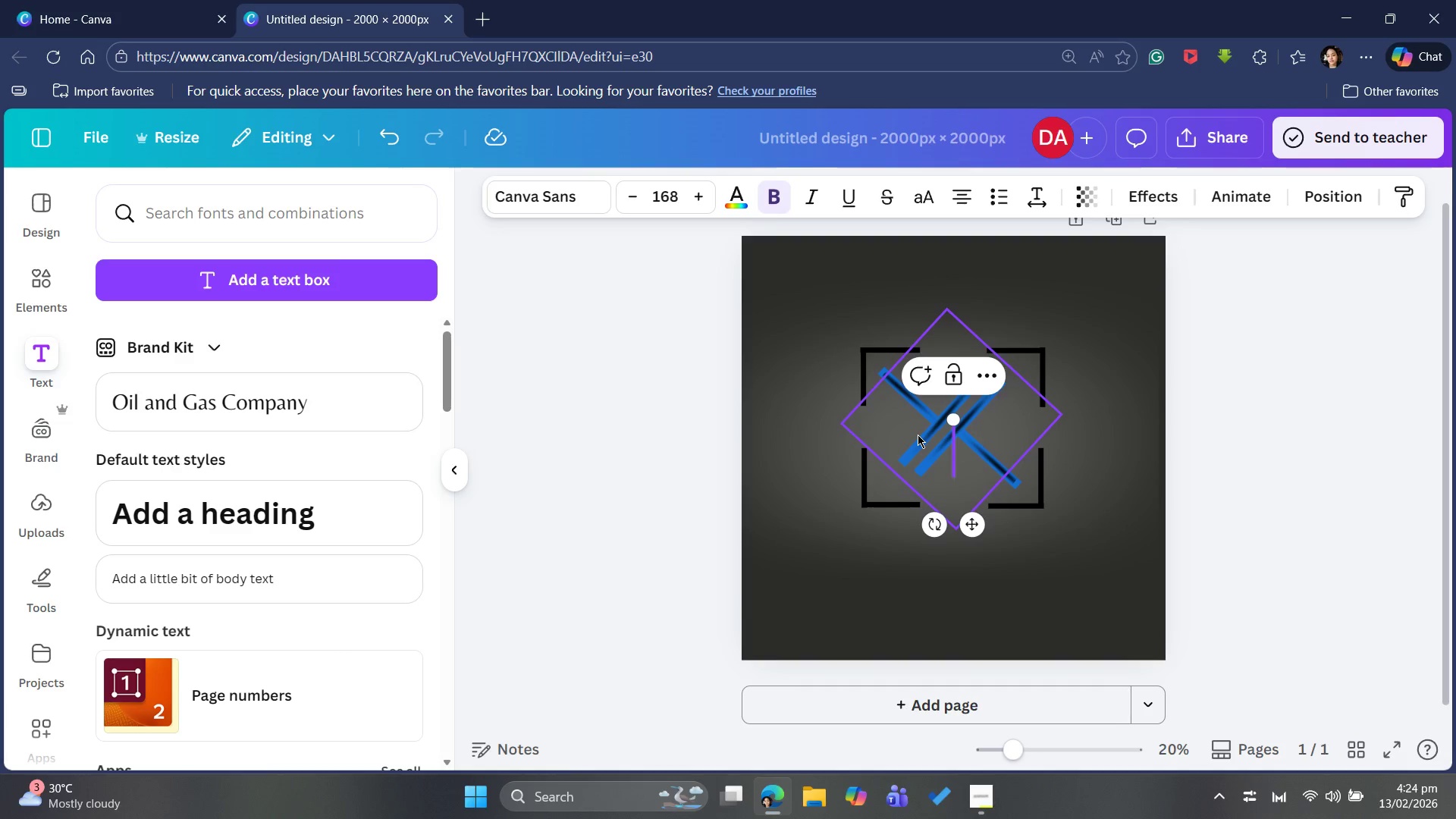 
wait(9.02)
 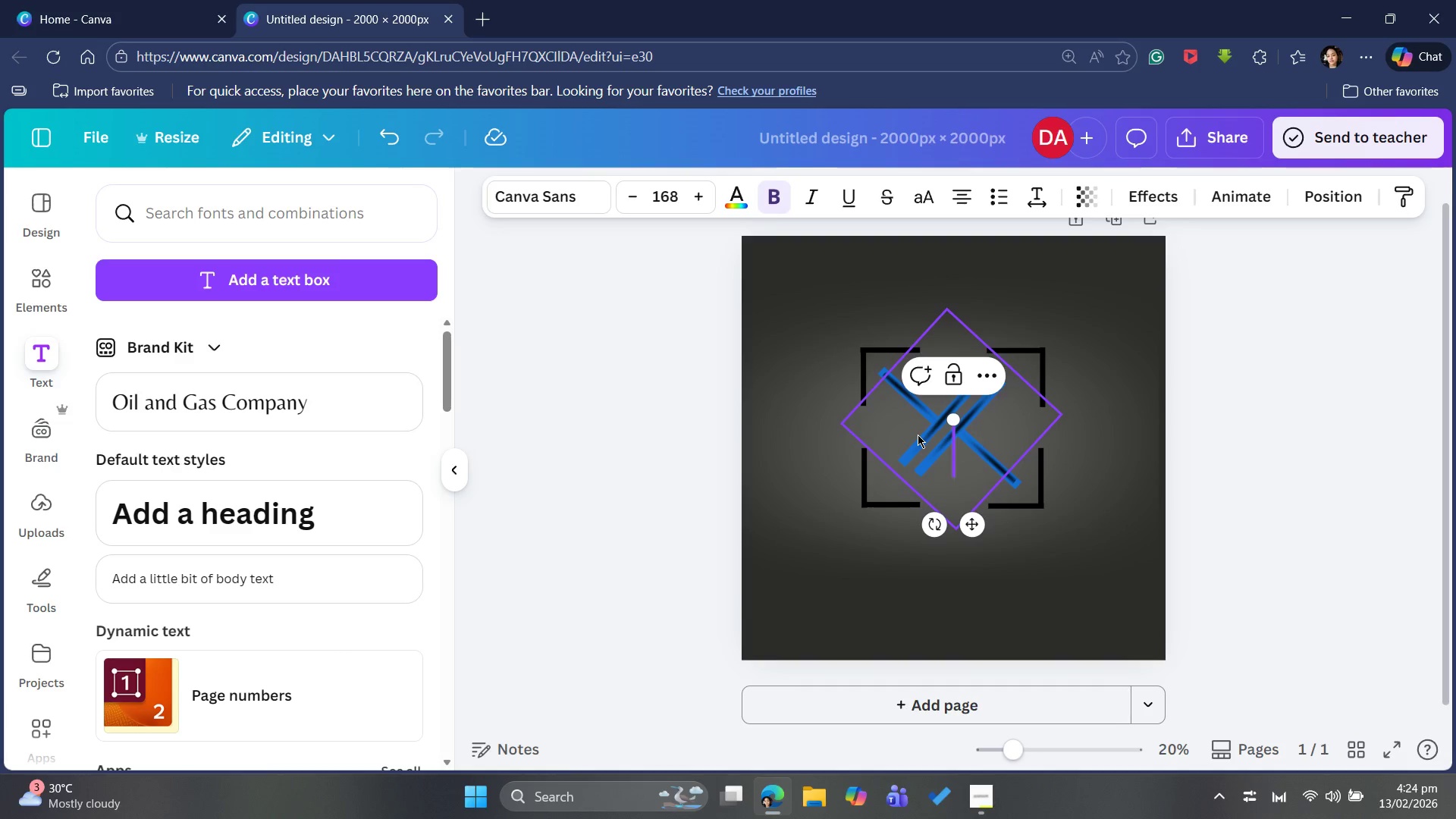 
type(LUMINA)
 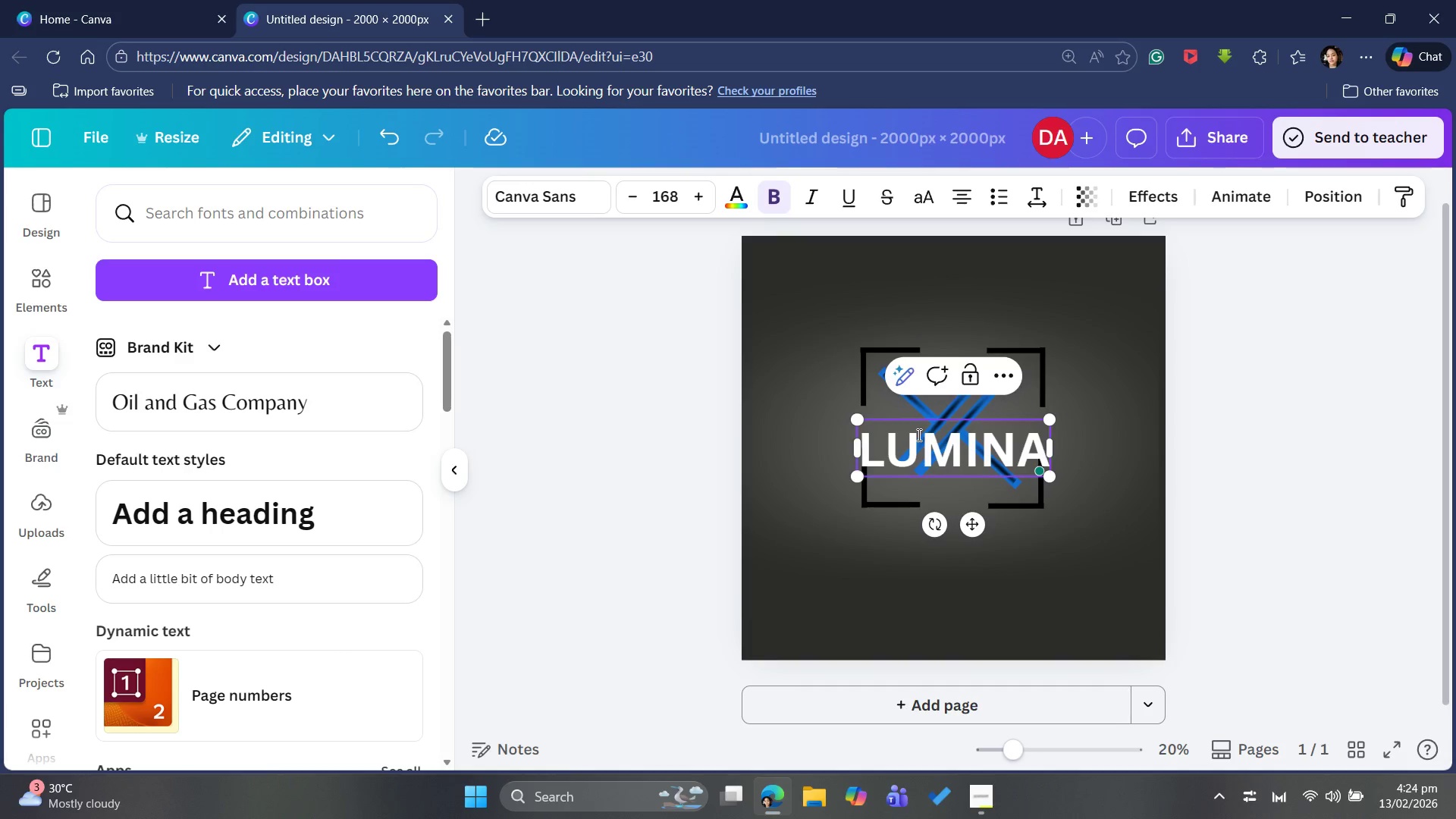 
key(Control+A)
 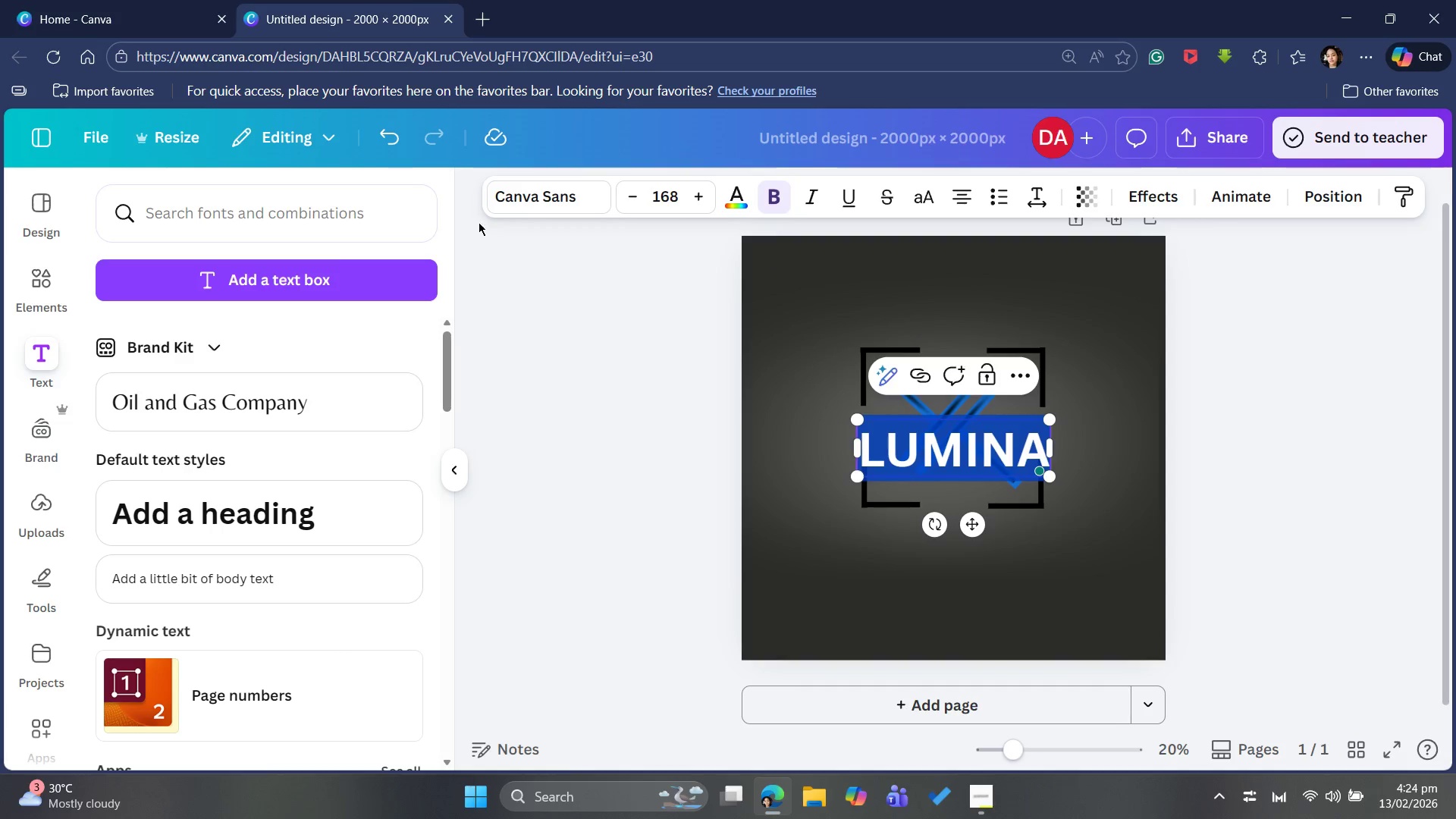 
left_click([509, 197])
 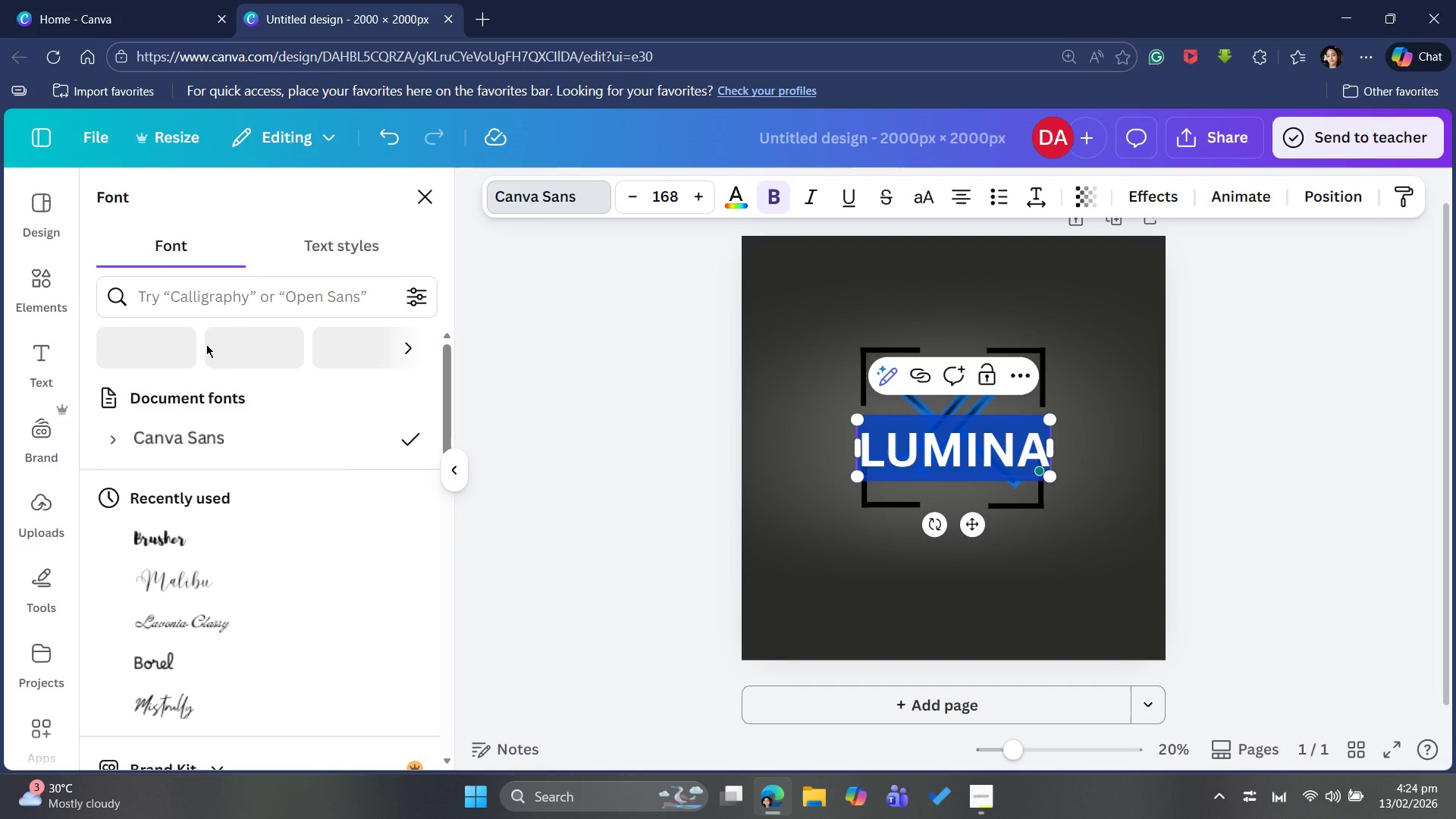 
left_click([224, 291])
 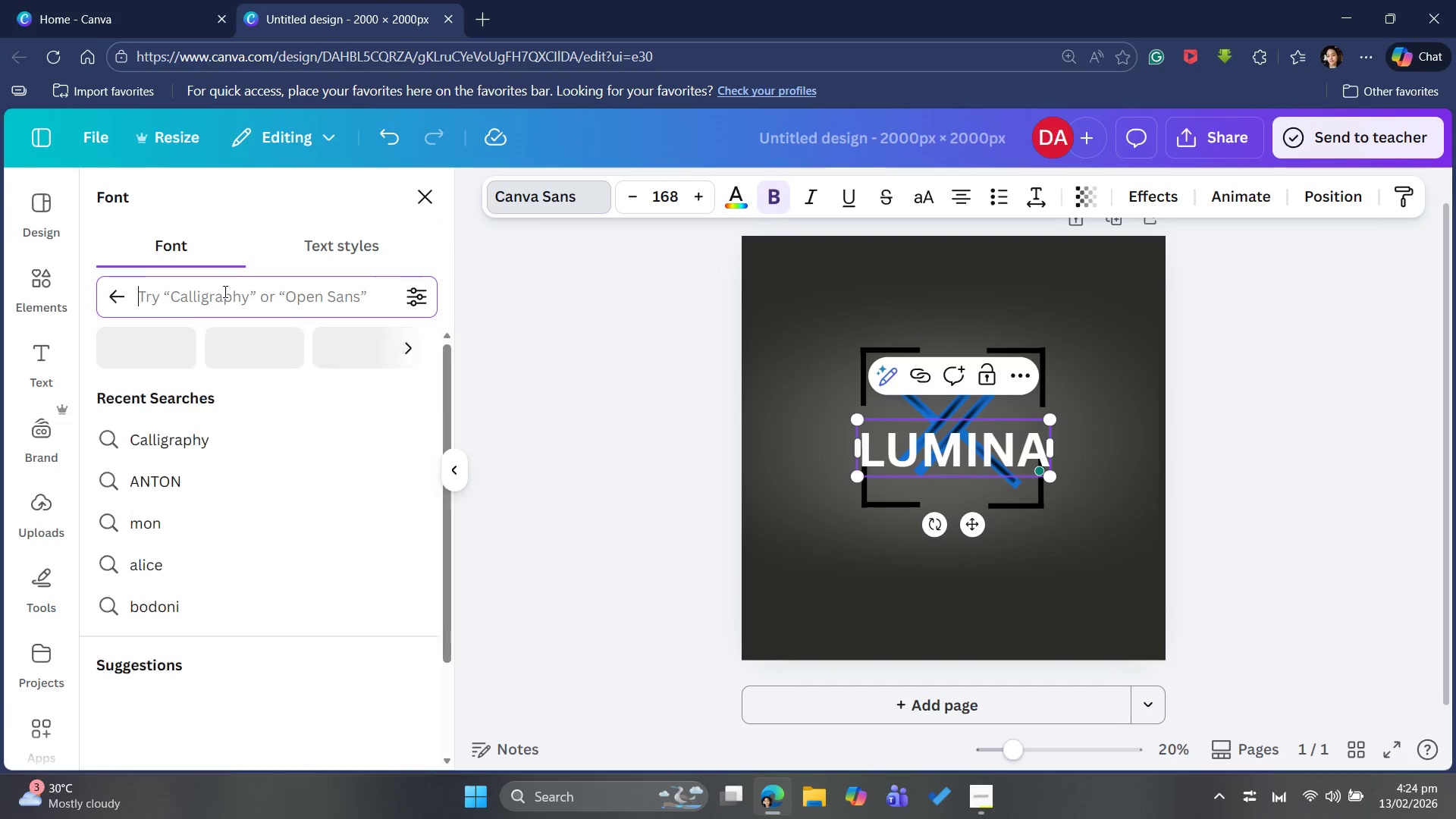 
type(ARCH)
 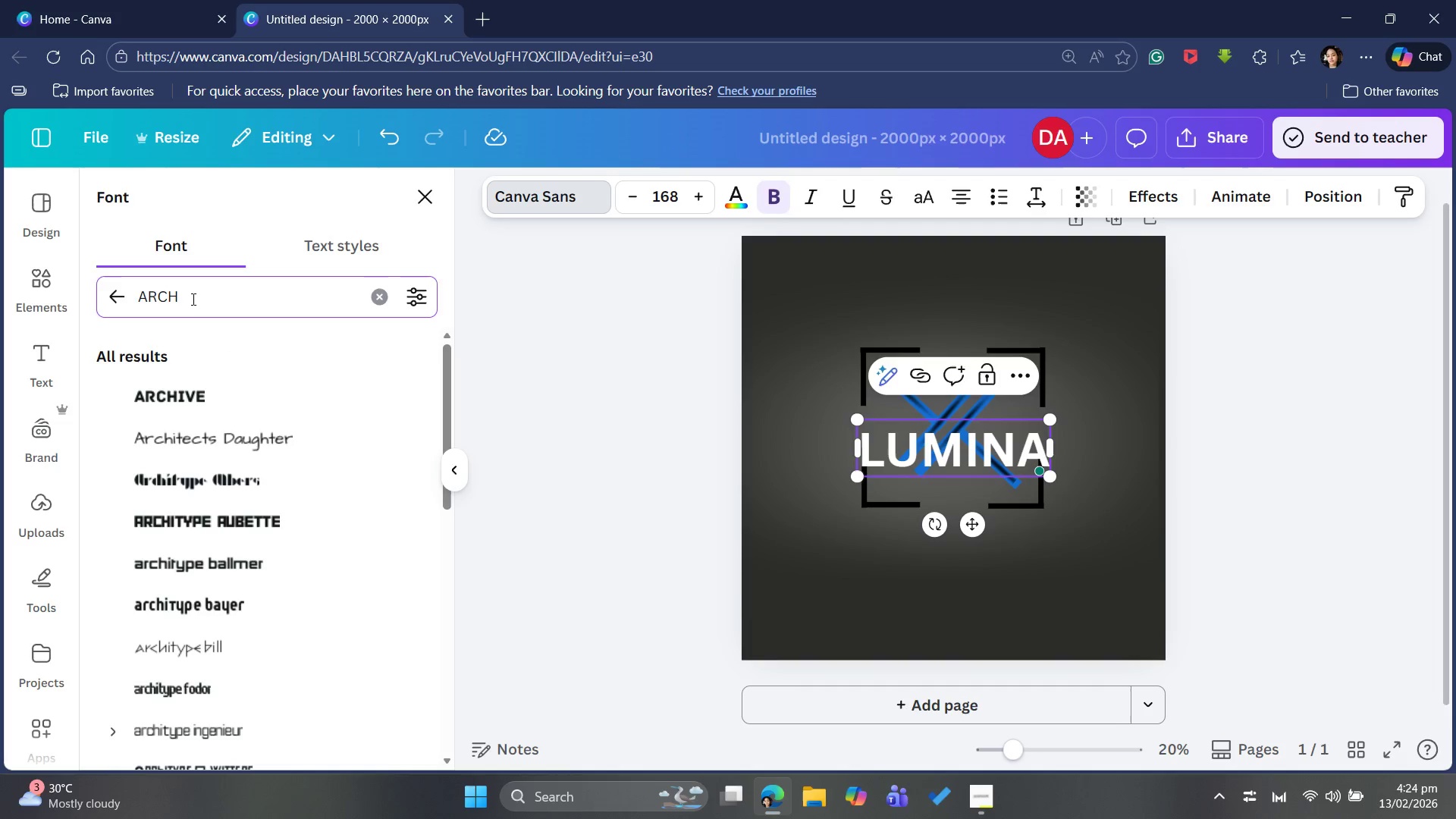 
type(IVO)
 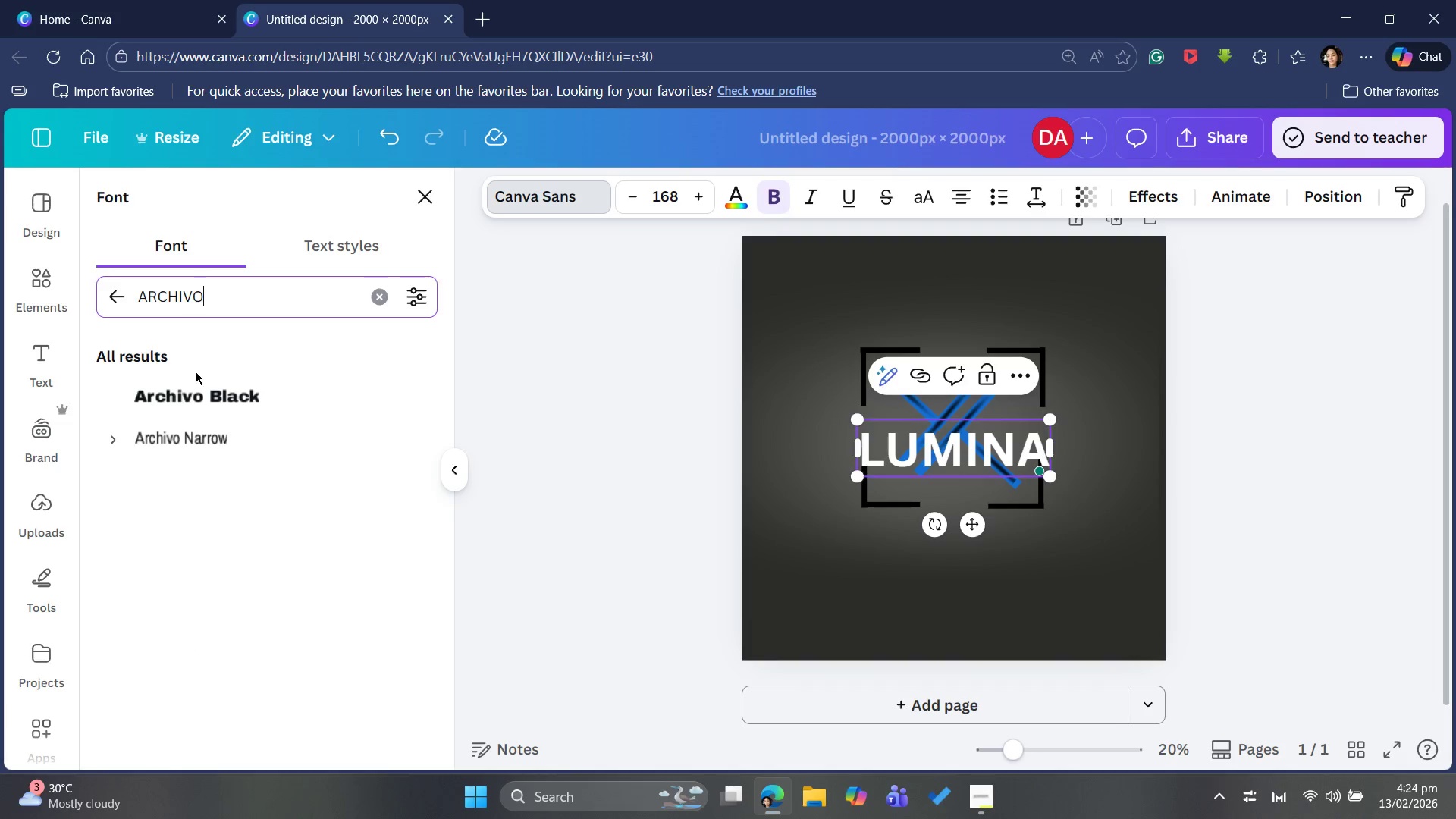 
left_click([194, 393])
 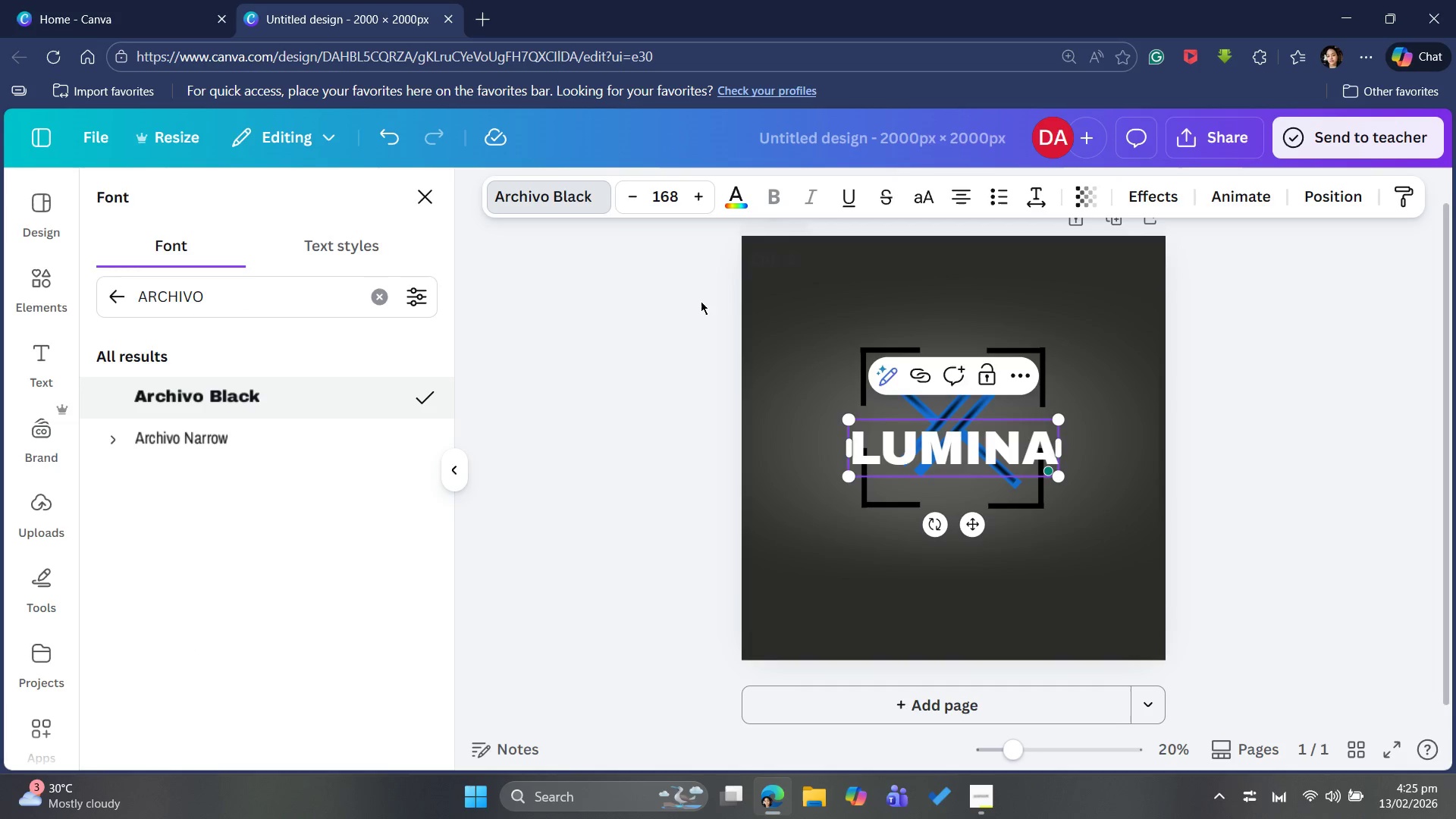 
left_click([741, 209])
 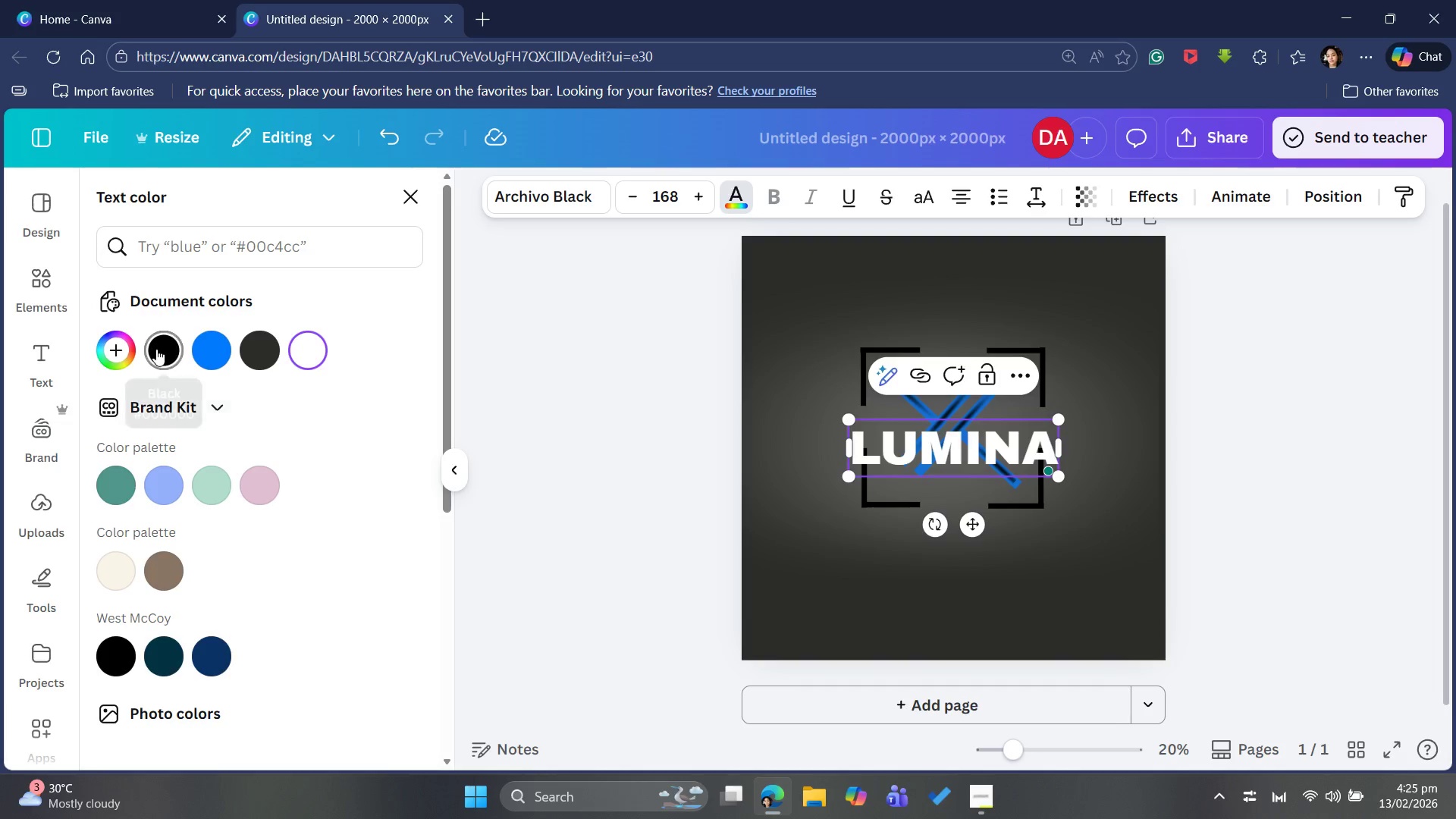 
left_click([155, 344])
 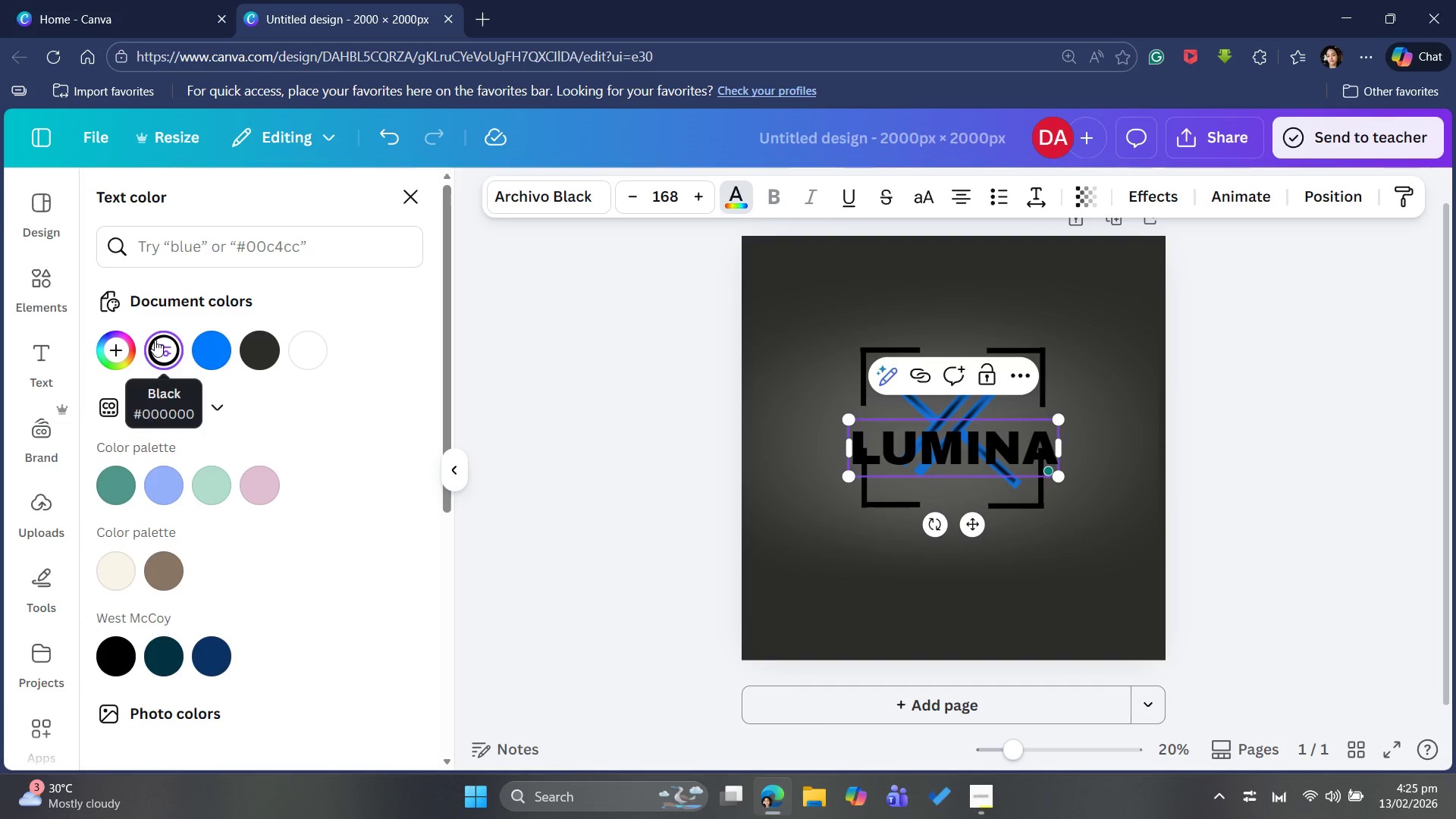 
wait(20.33)
 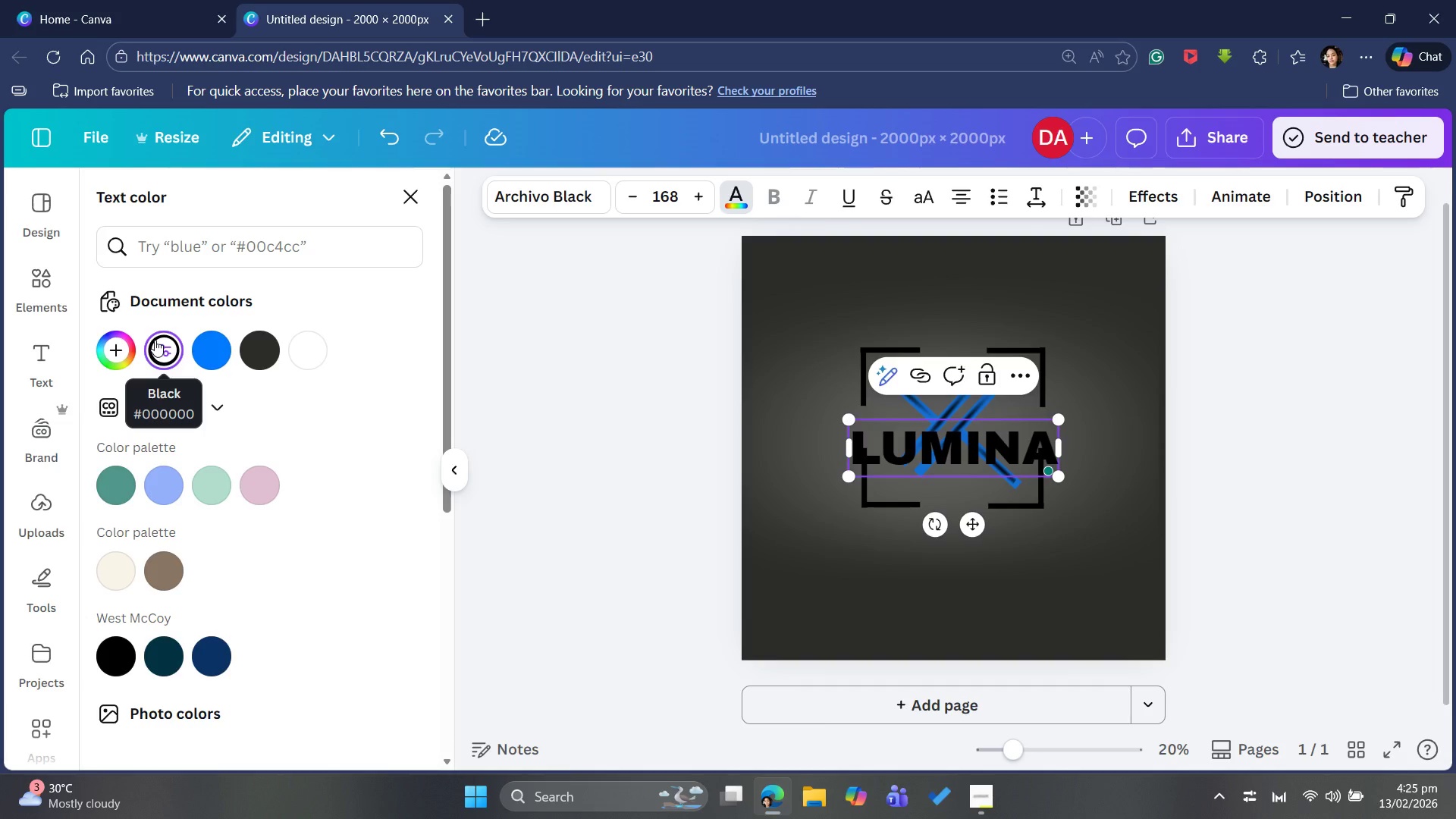 
left_click_drag(start_coordinate=[968, 525], to_coordinate=[970, 620])
 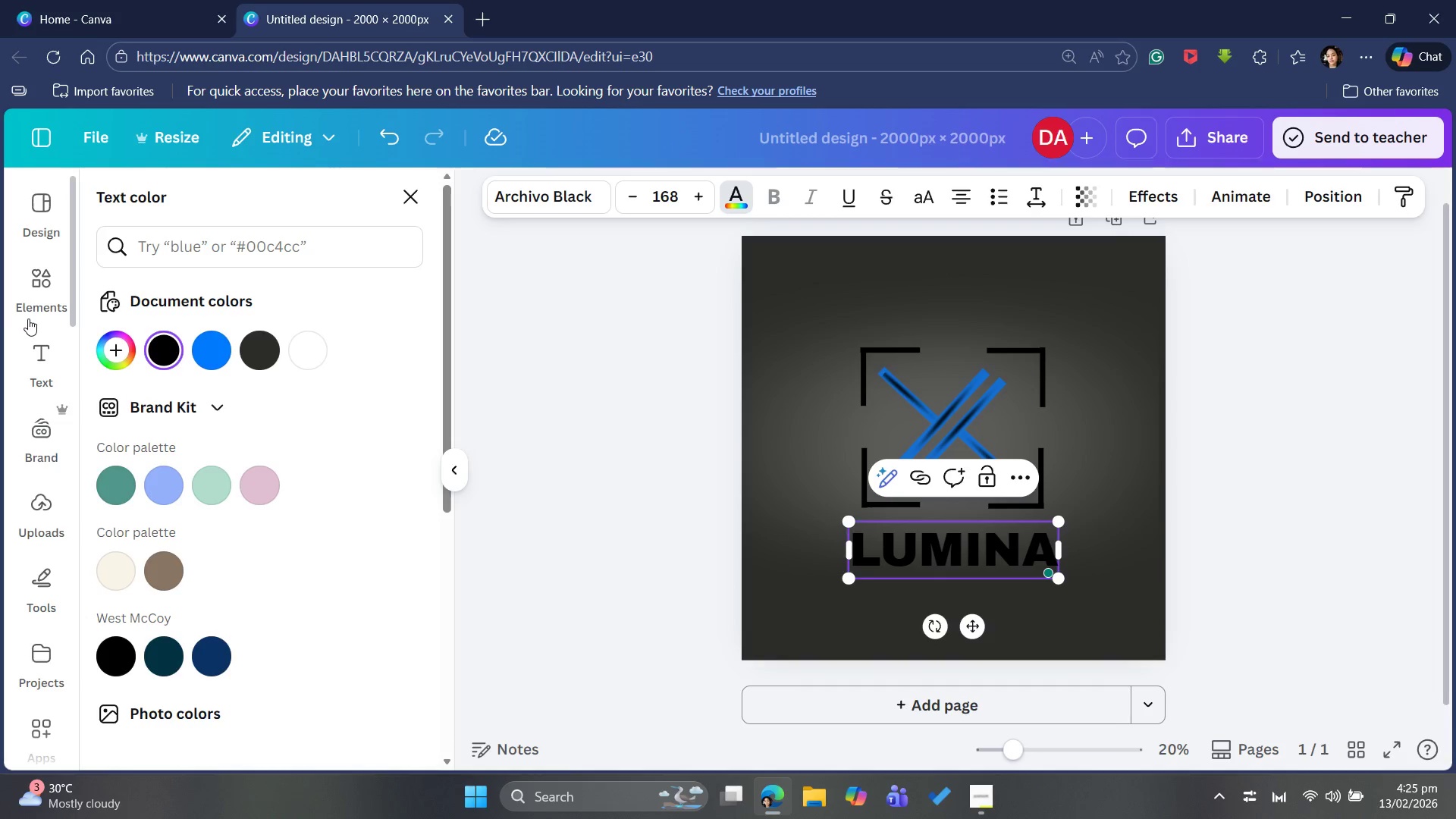 
left_click([49, 358])
 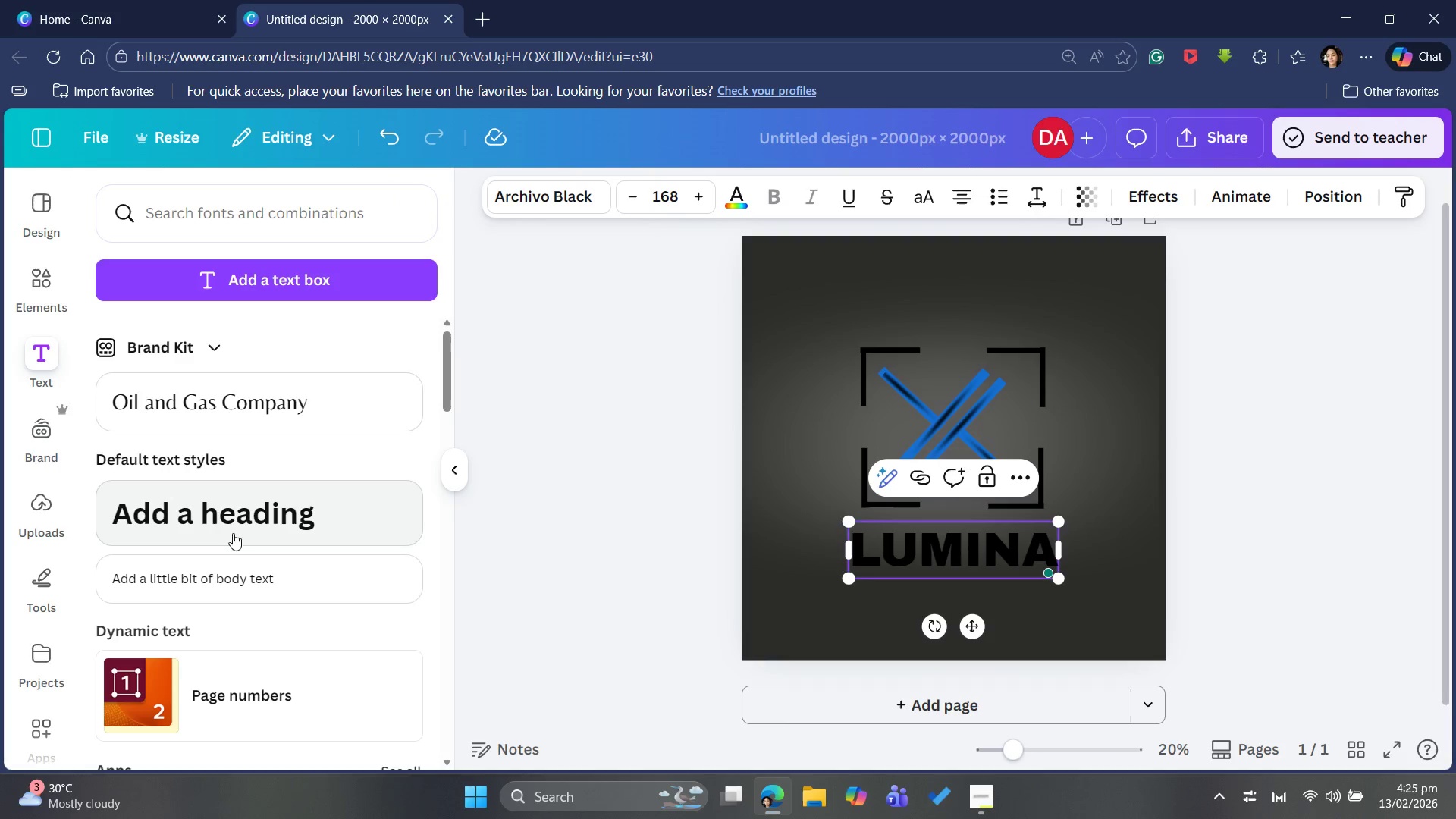 
left_click_drag(start_coordinate=[250, 585], to_coordinate=[256, 585])
 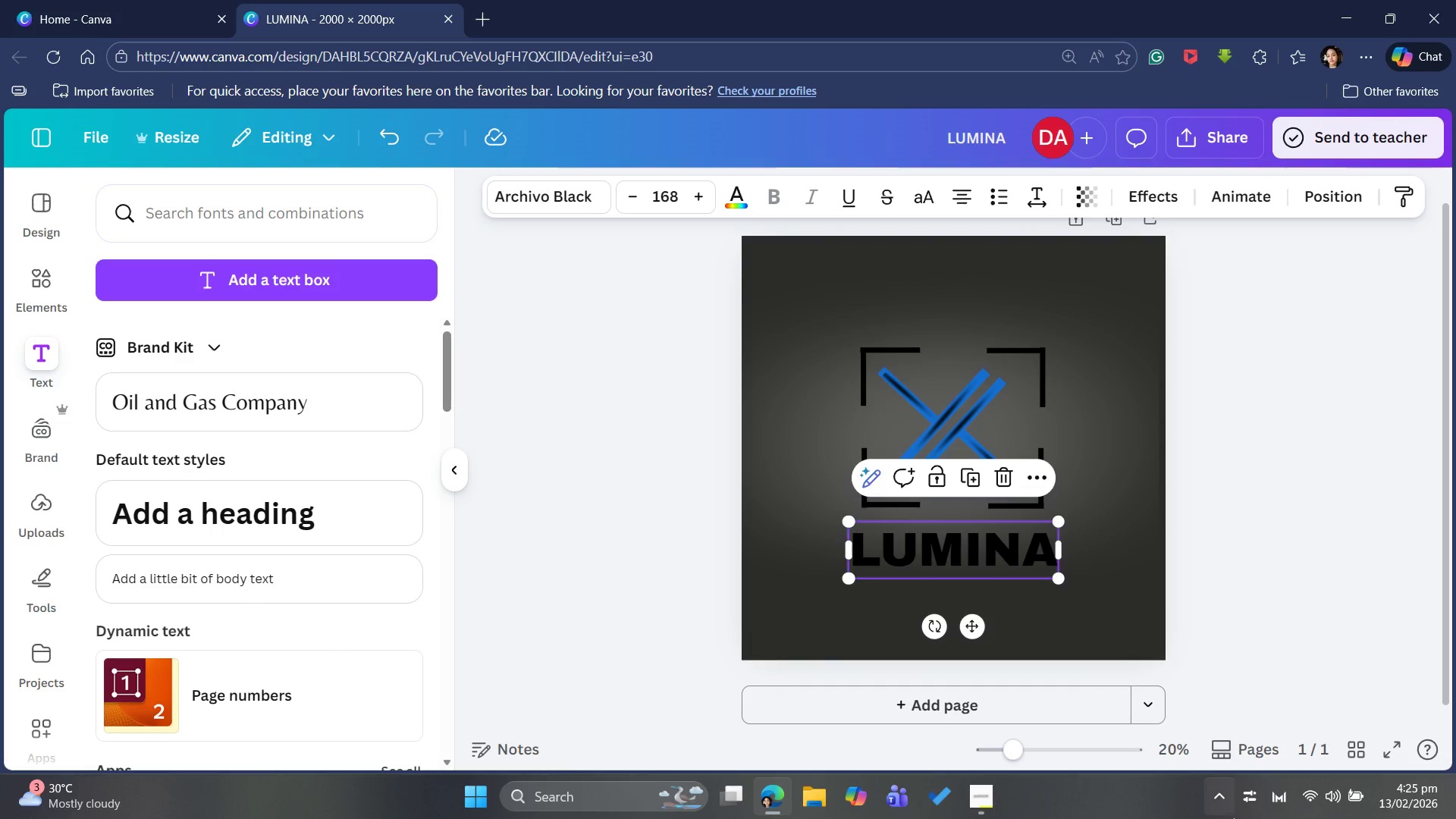 
wait(8.0)
 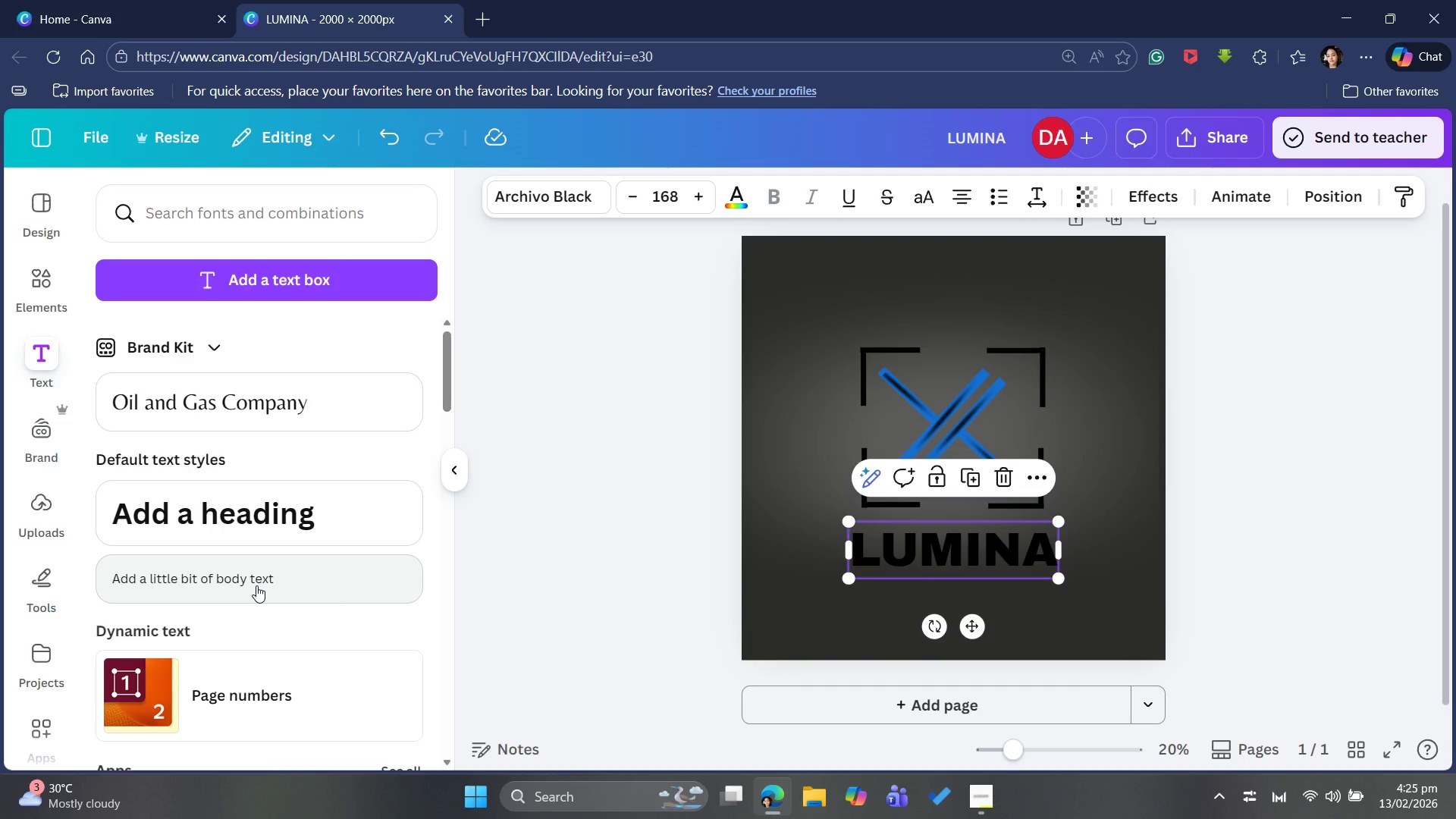 
left_click([146, 585])
 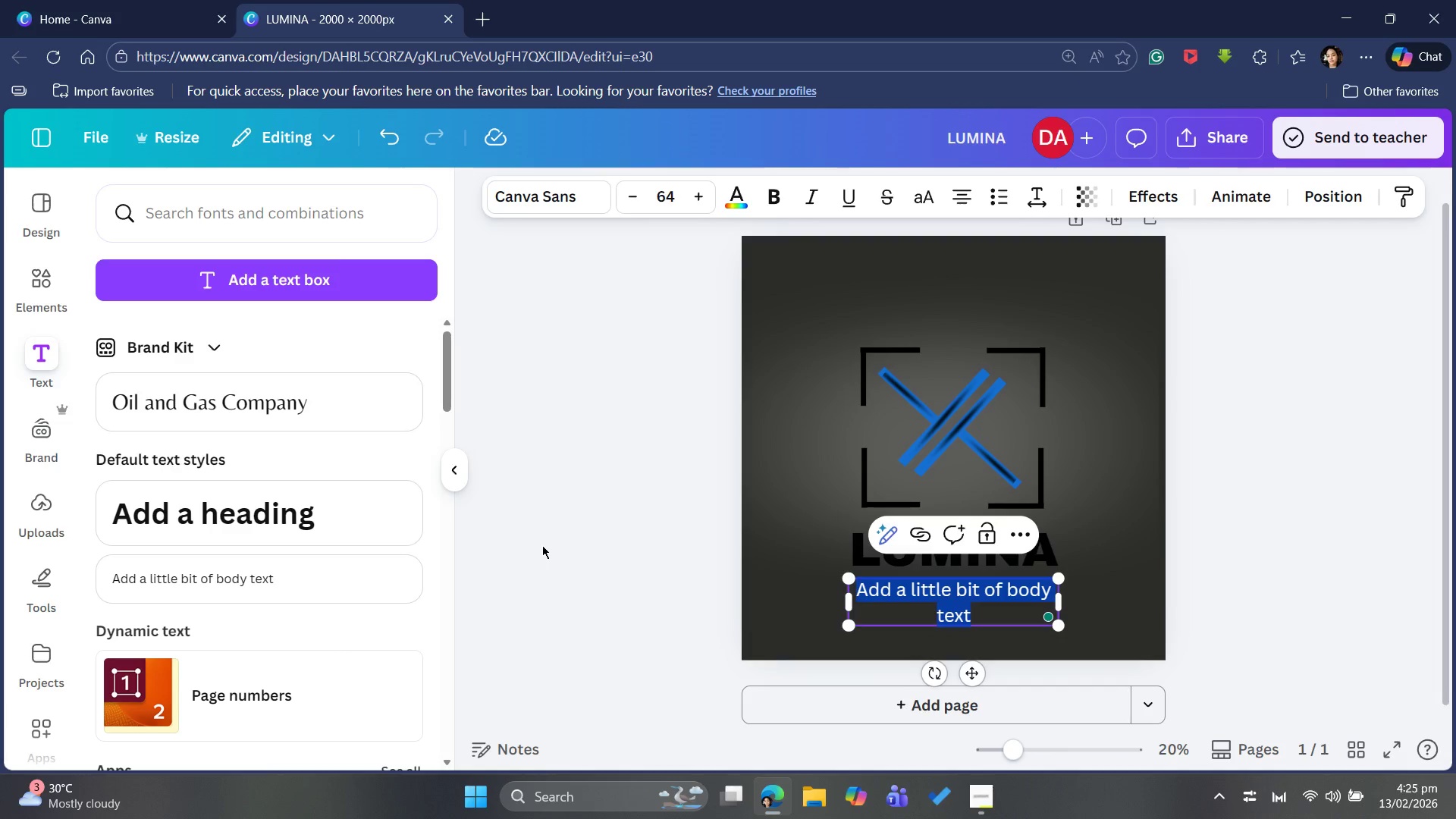 
key(Backspace)
 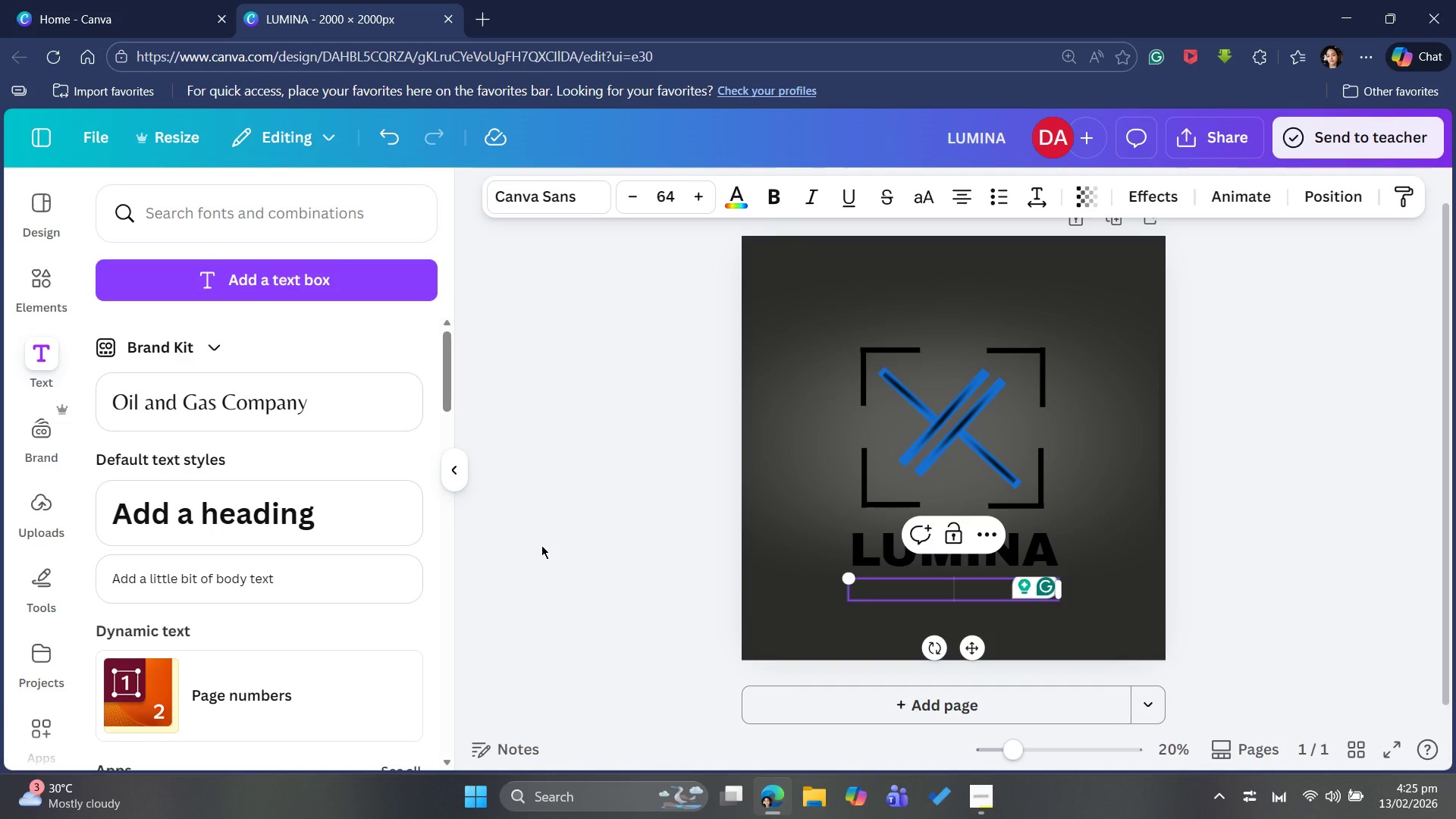 
wait(8.34)
 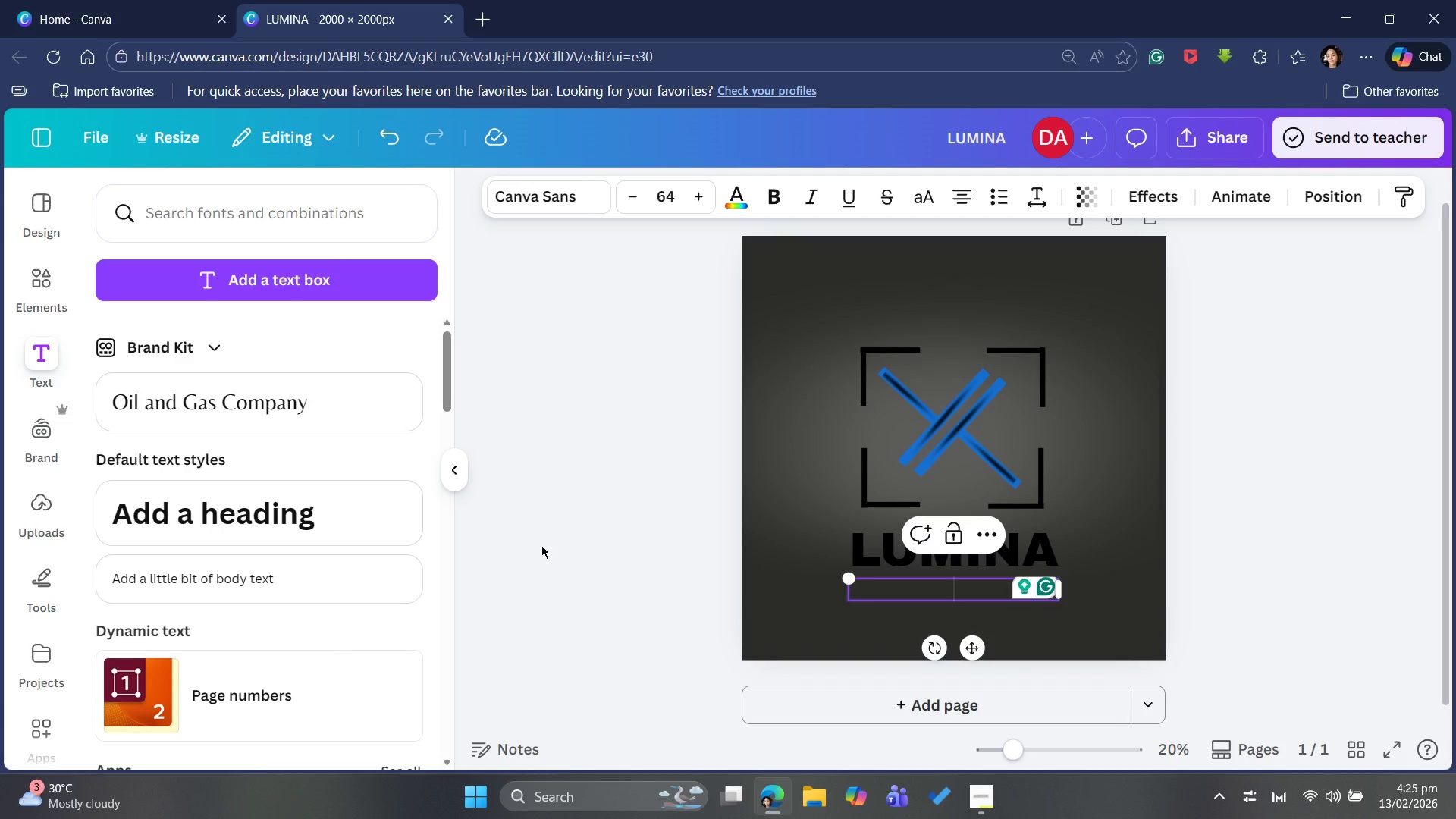 
type(SET A)
key(Backspace)
 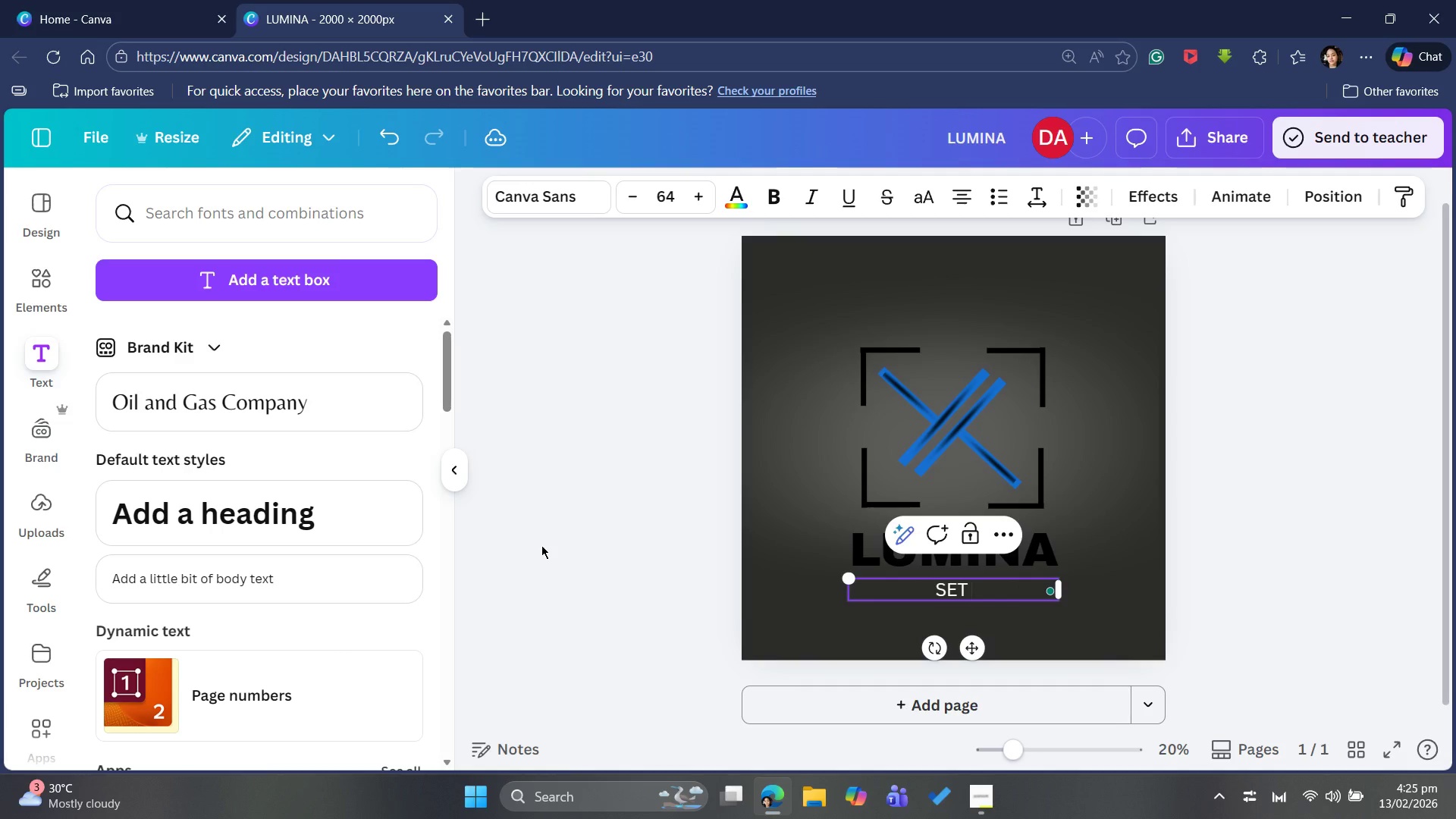 
type(& SEQUENCE)
 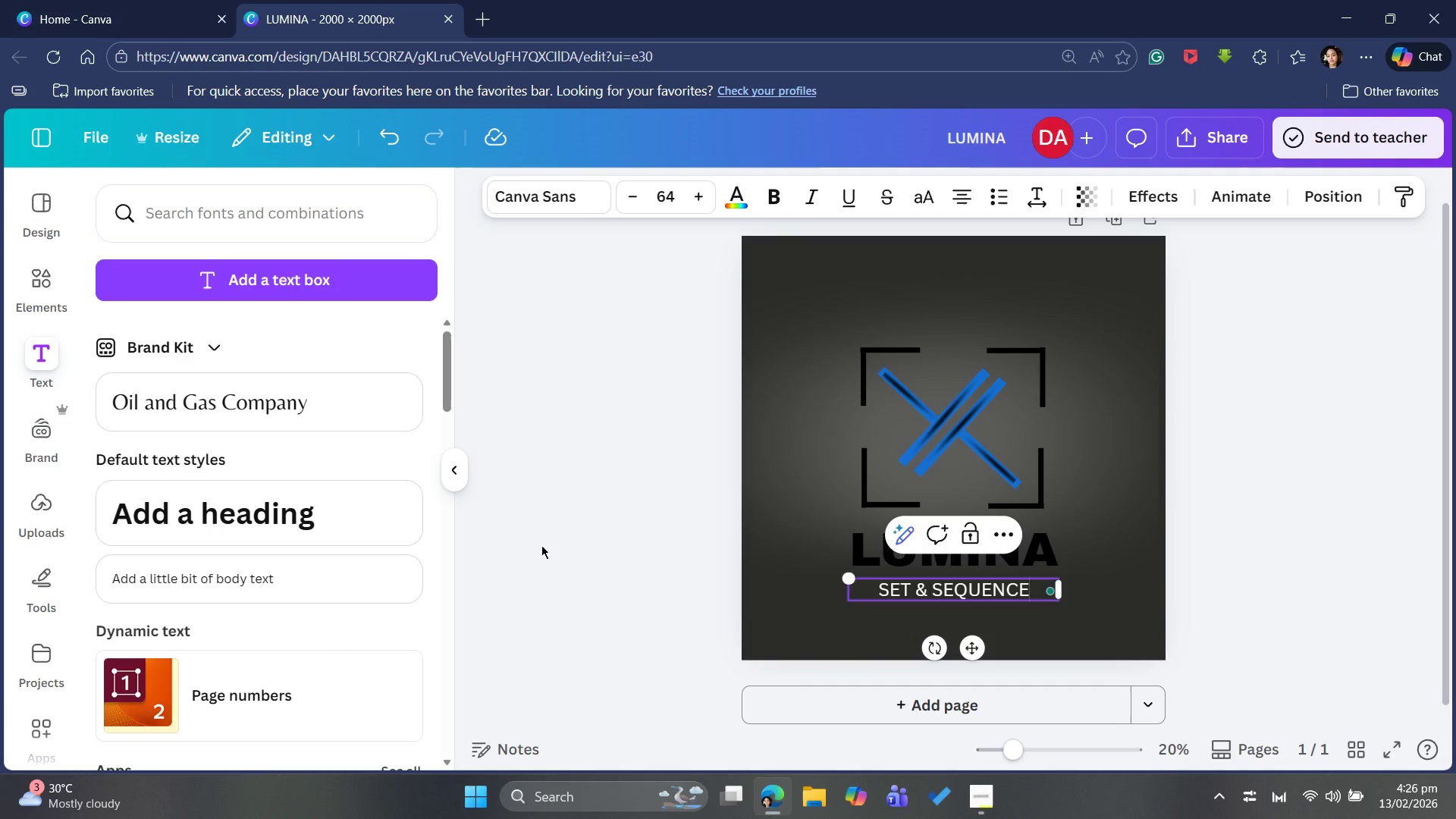 
wait(6.69)
 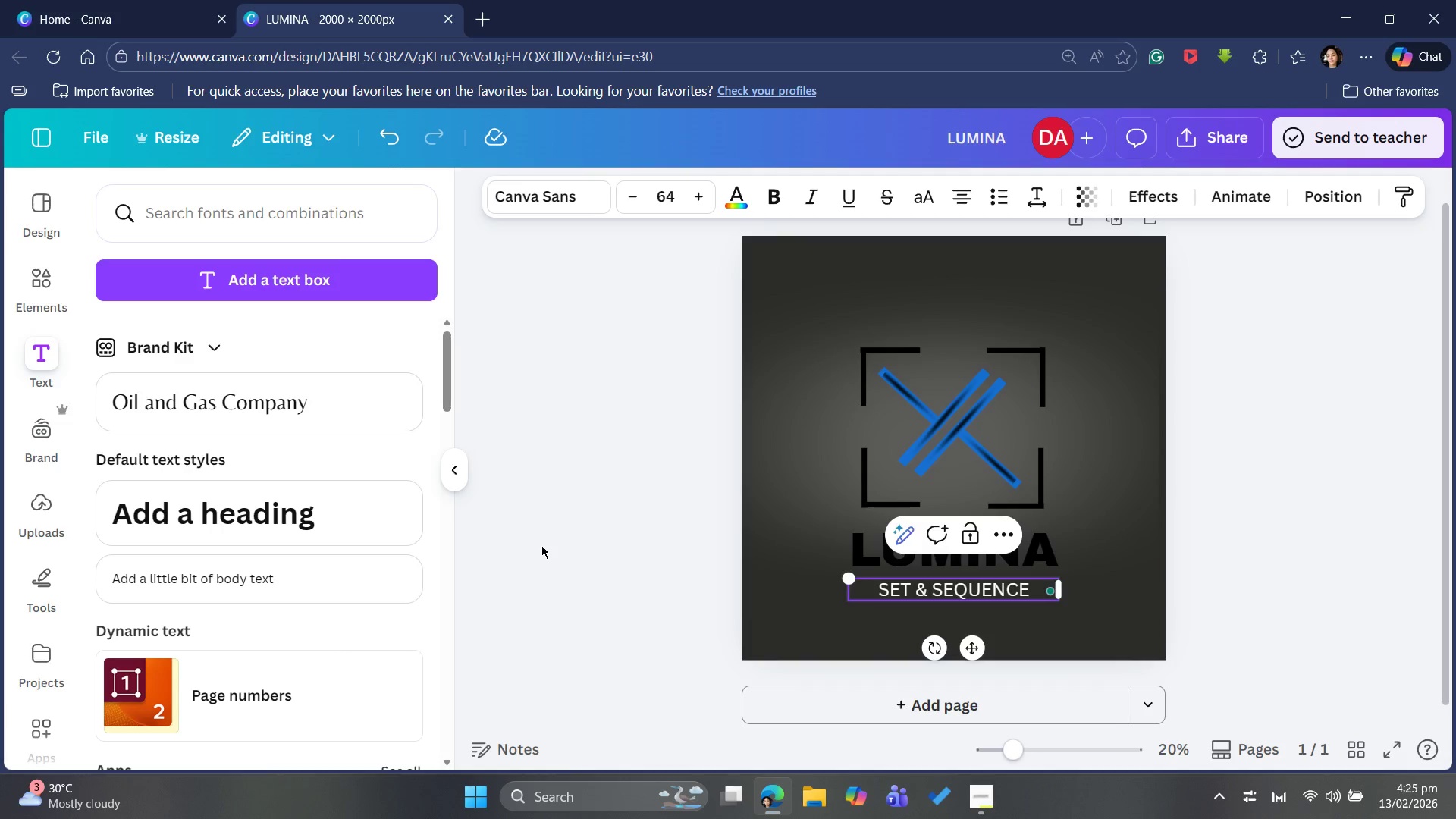 
key(Control+A)
 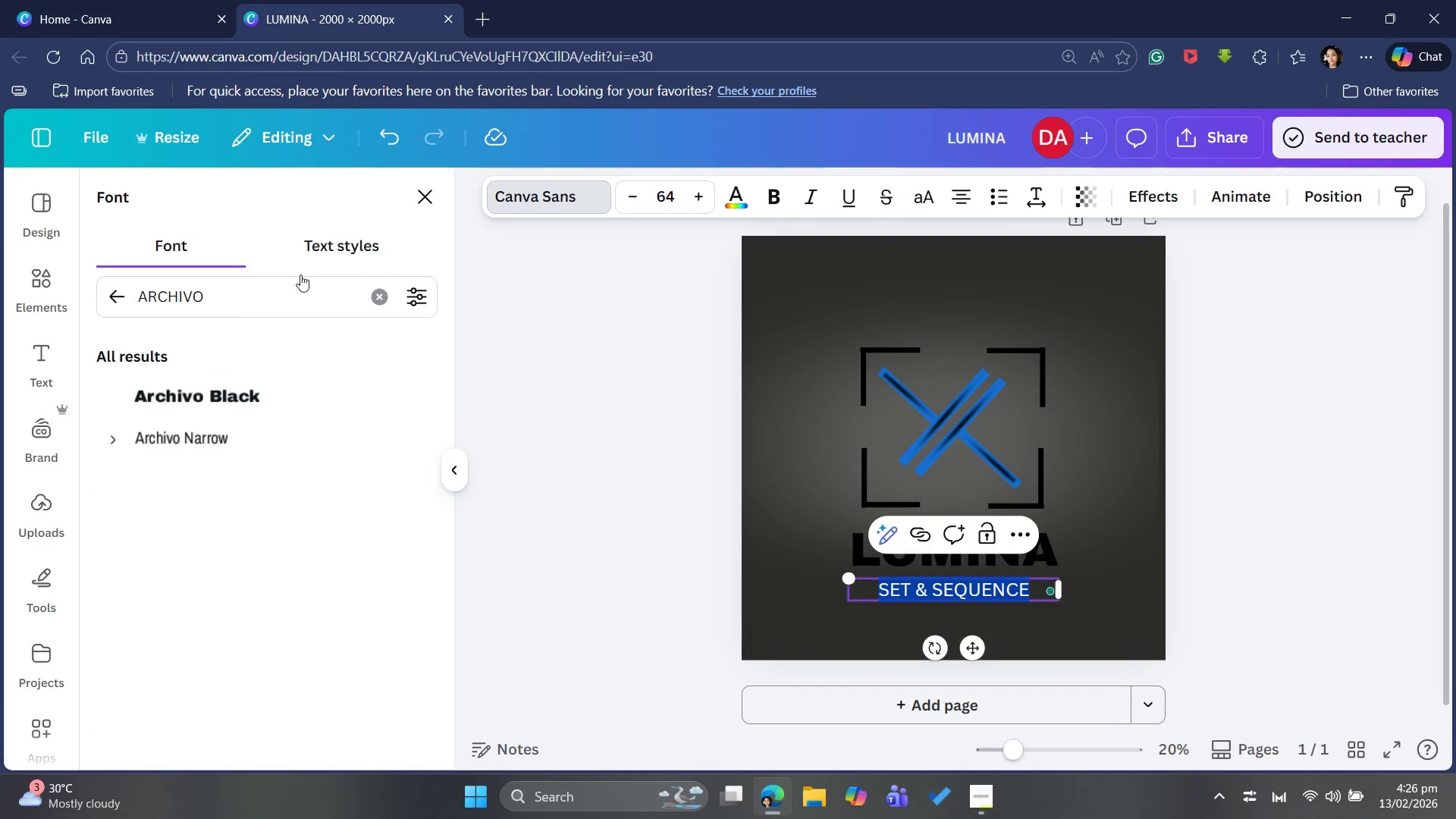 
left_click([388, 300])
 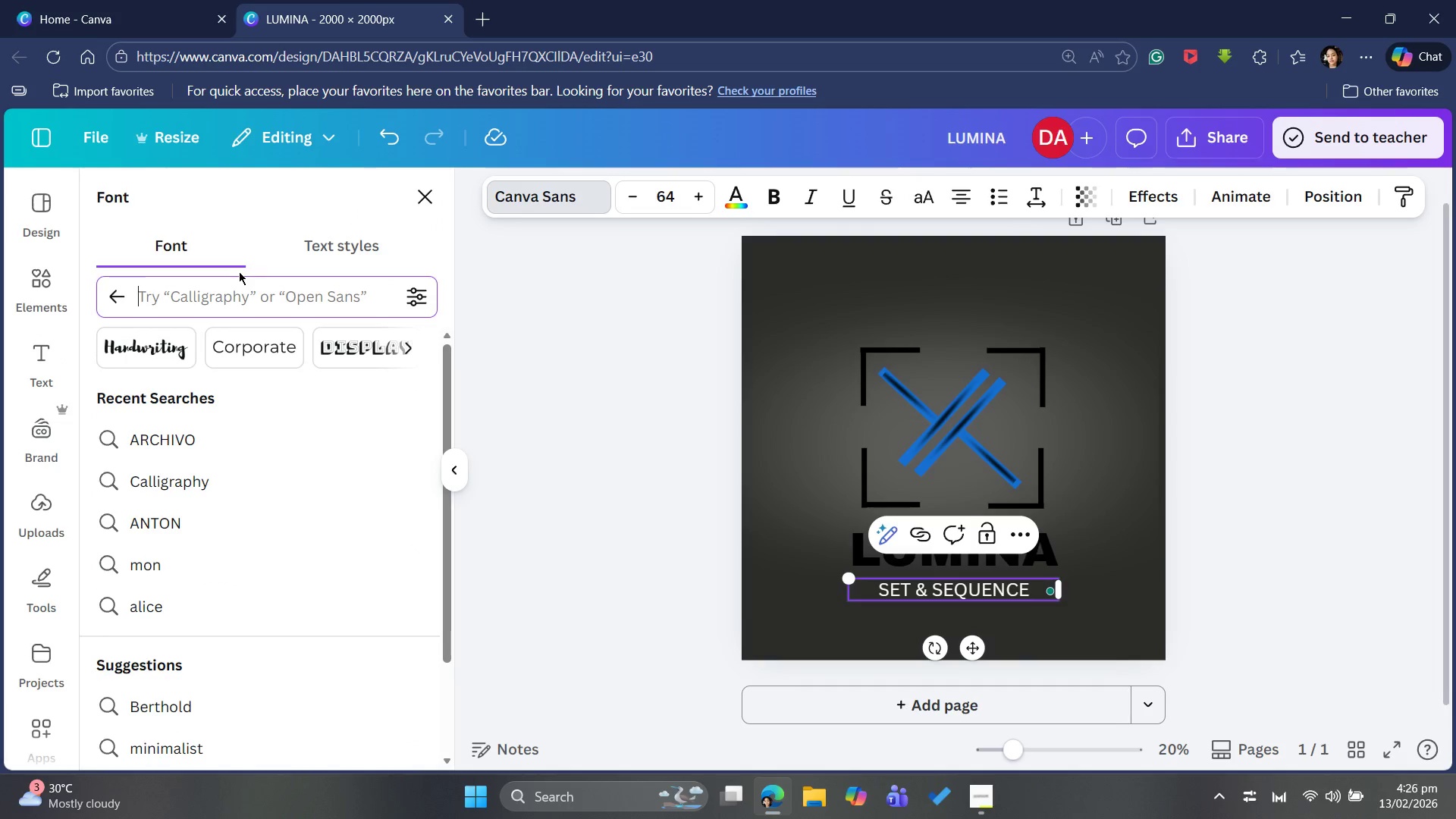 
type(ROBOTO)
 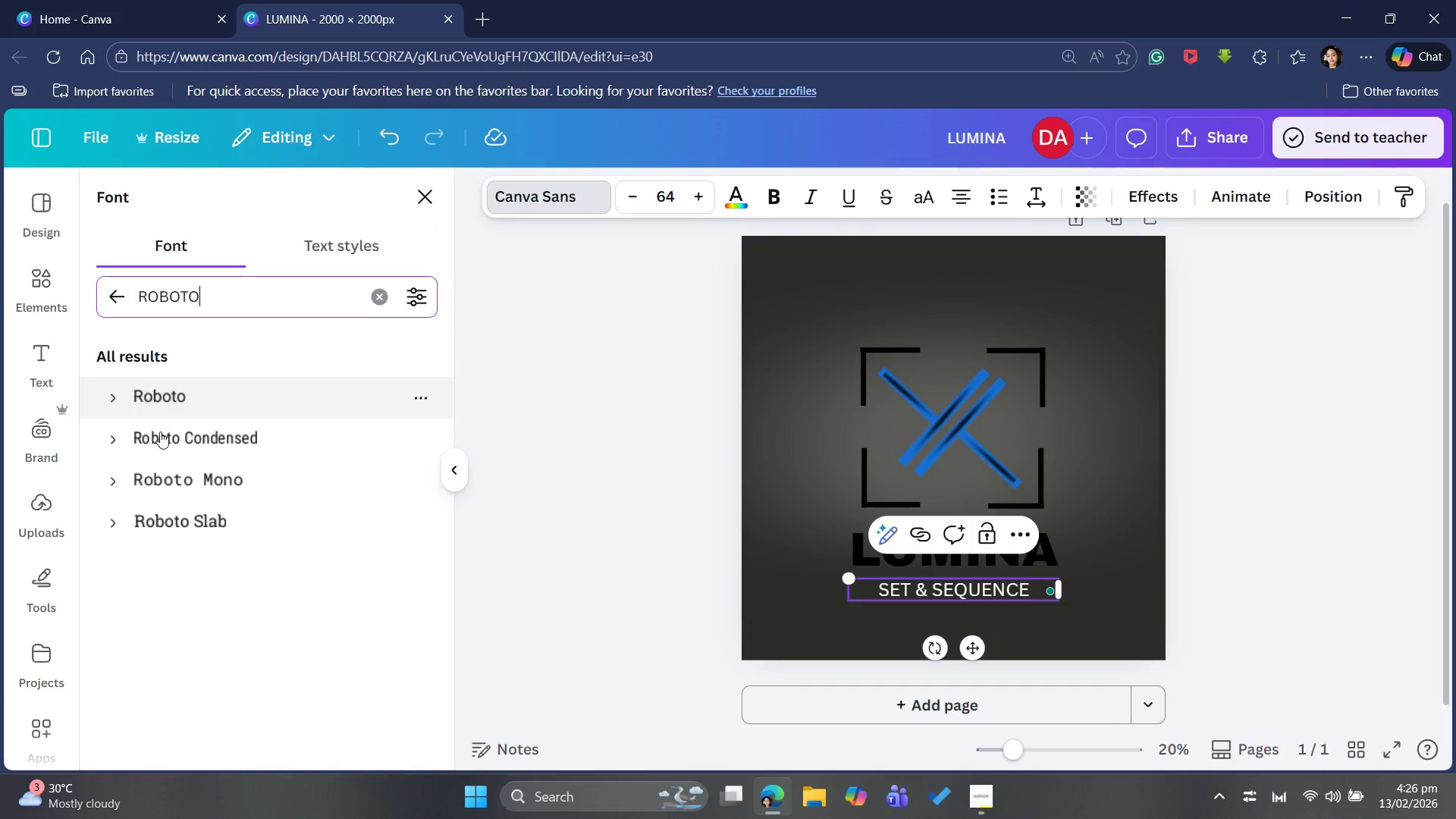 
left_click([115, 485])
 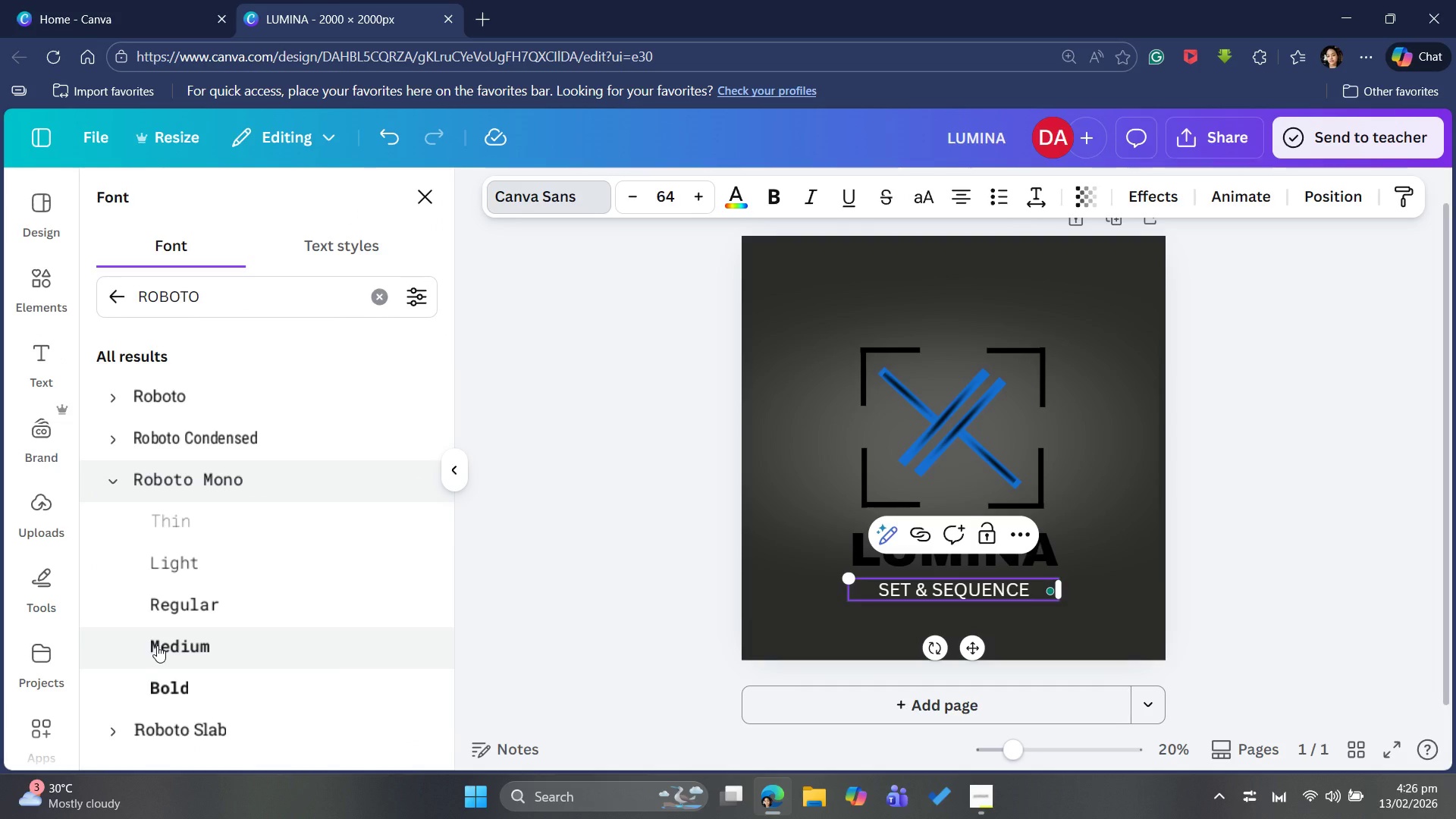 
left_click([157, 645])
 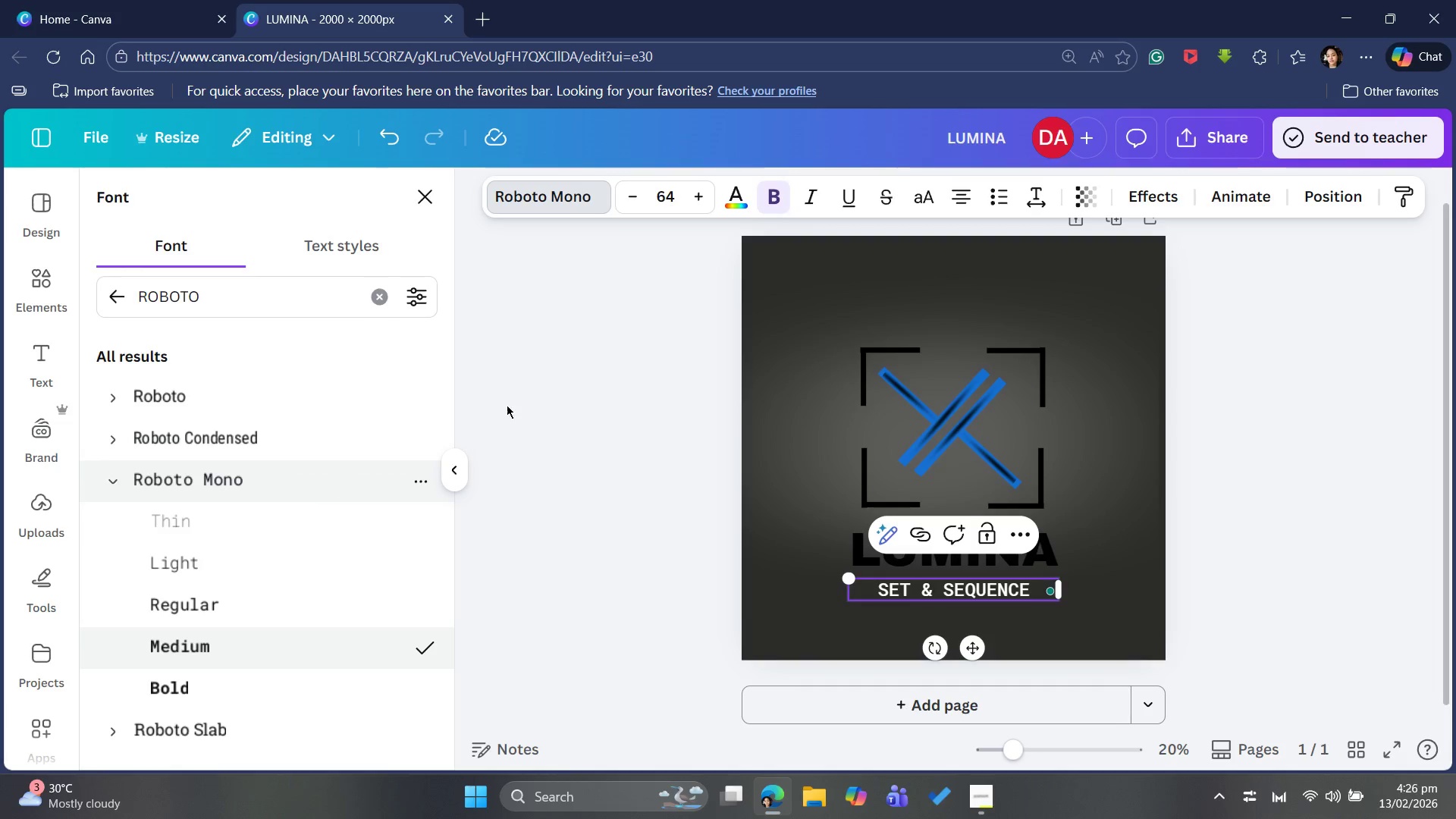 
wait(5.14)
 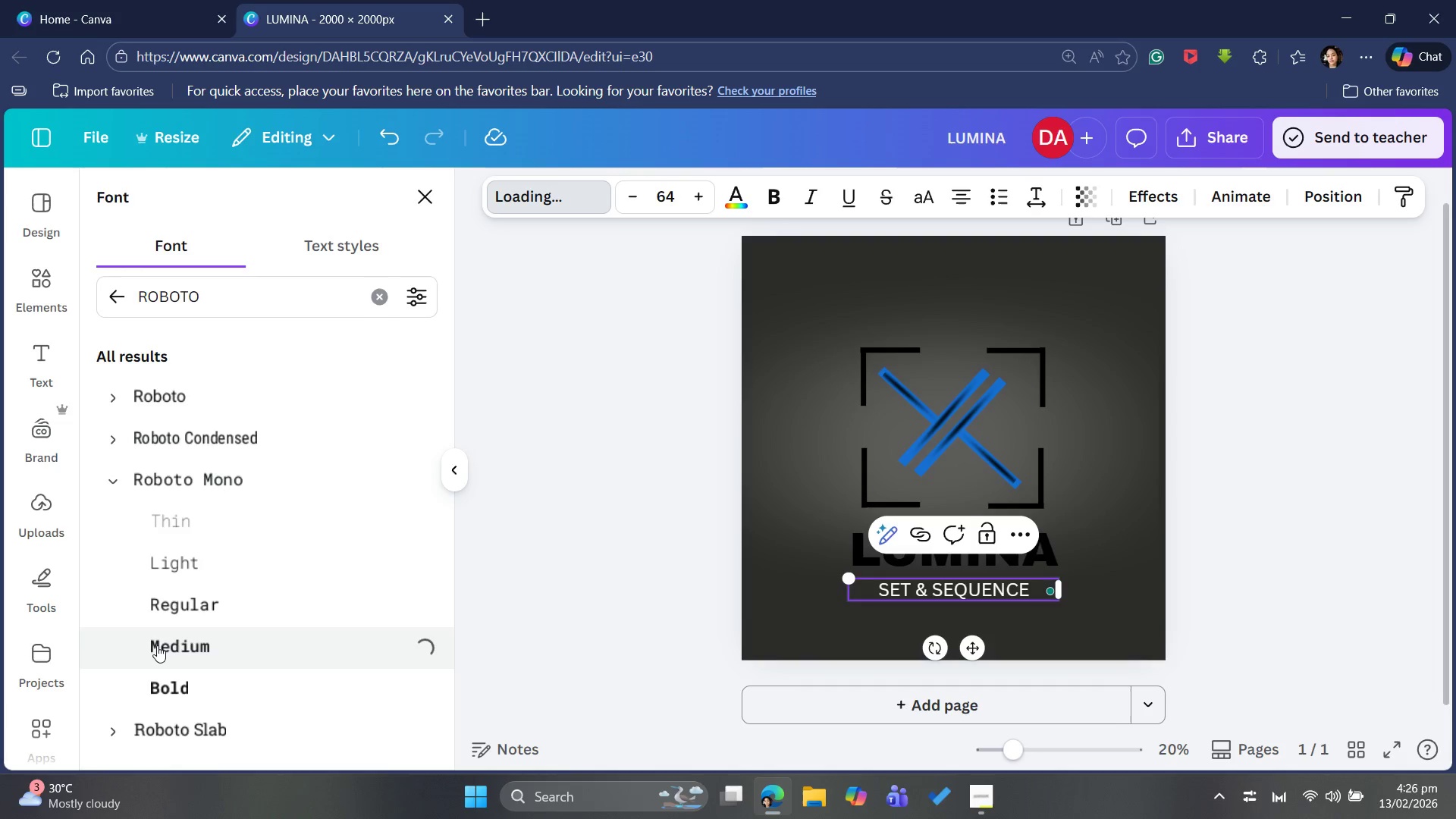 
left_click([745, 205])
 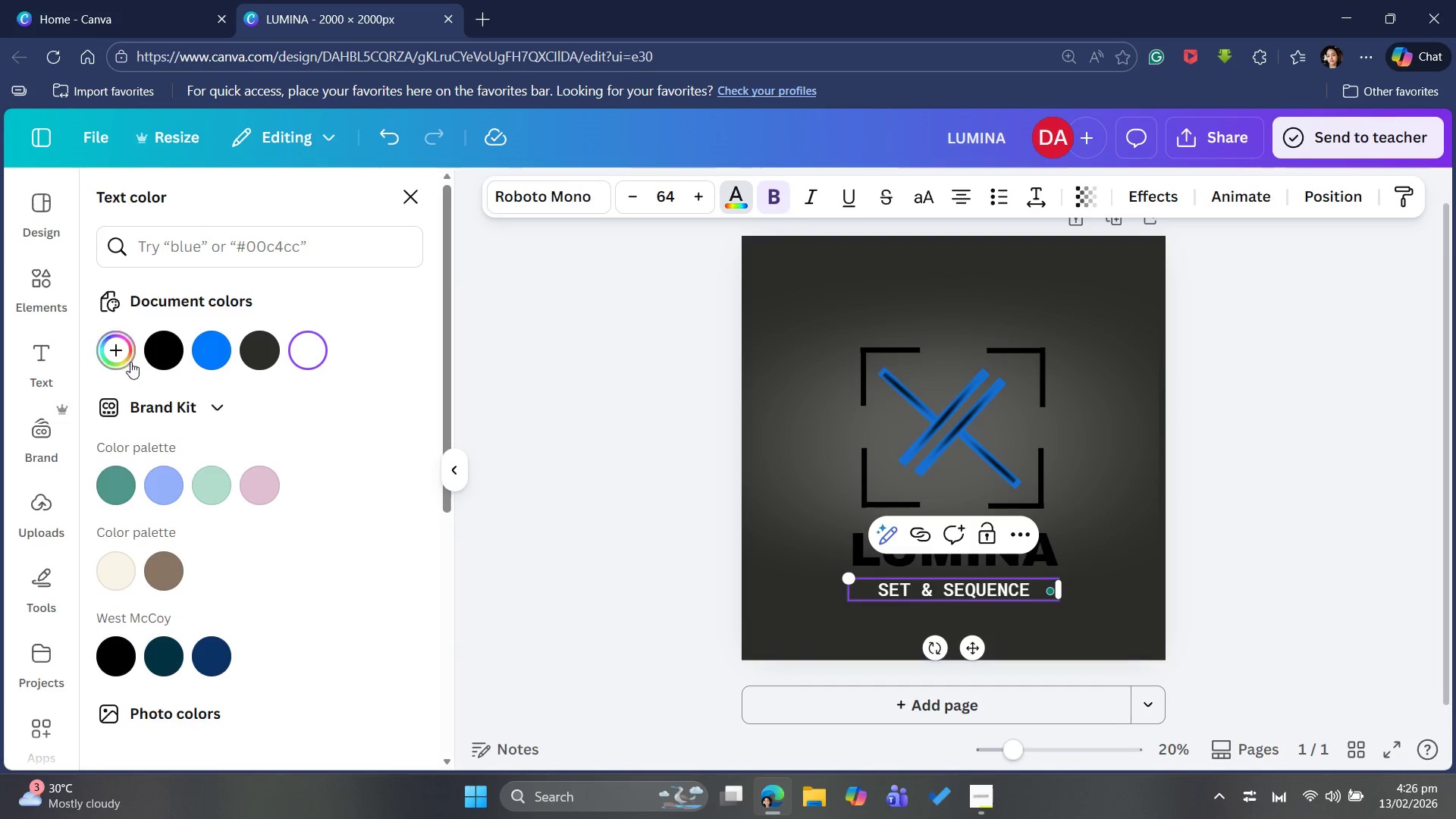 
left_click([156, 347])
 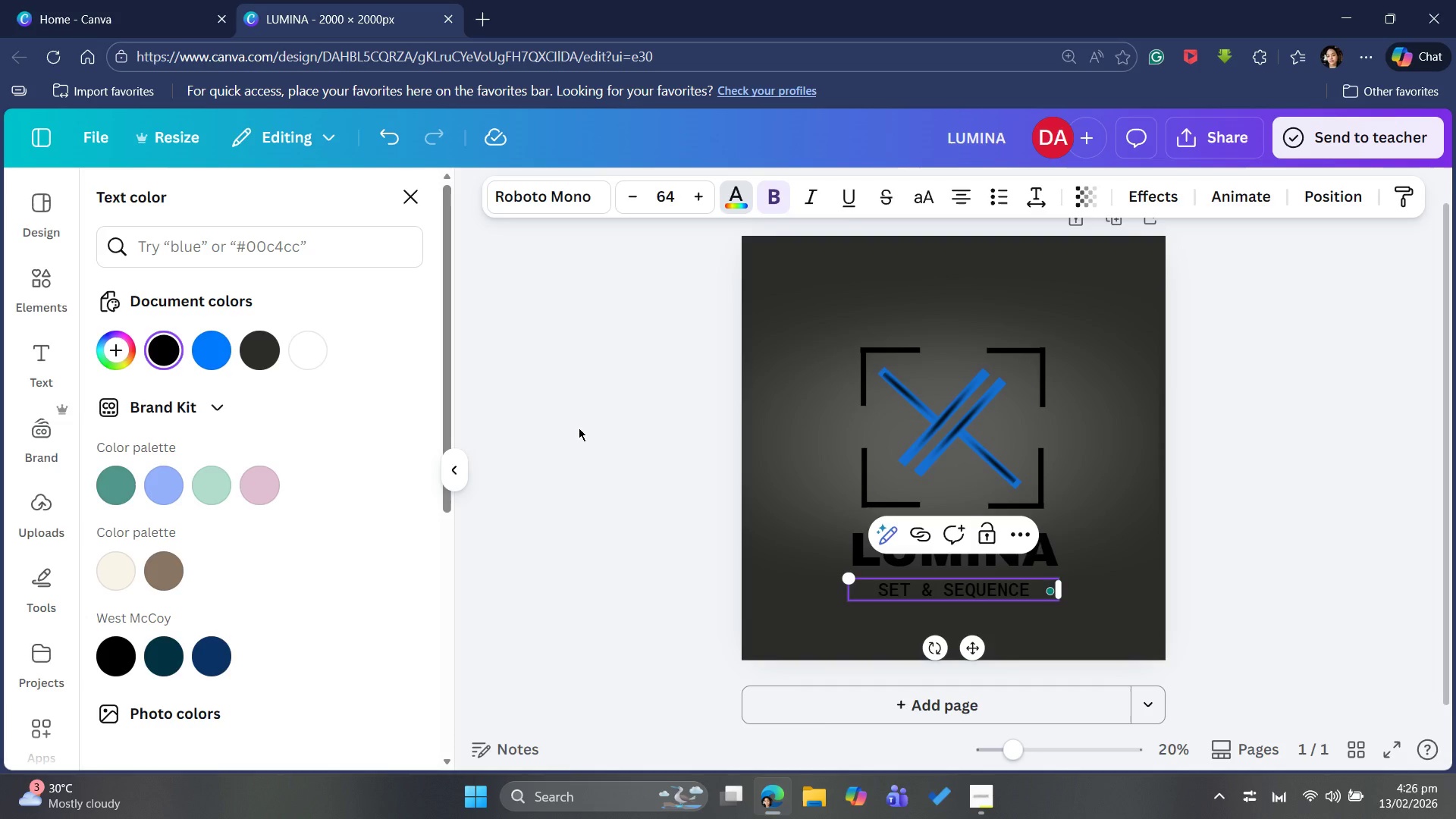 
wait(8.44)
 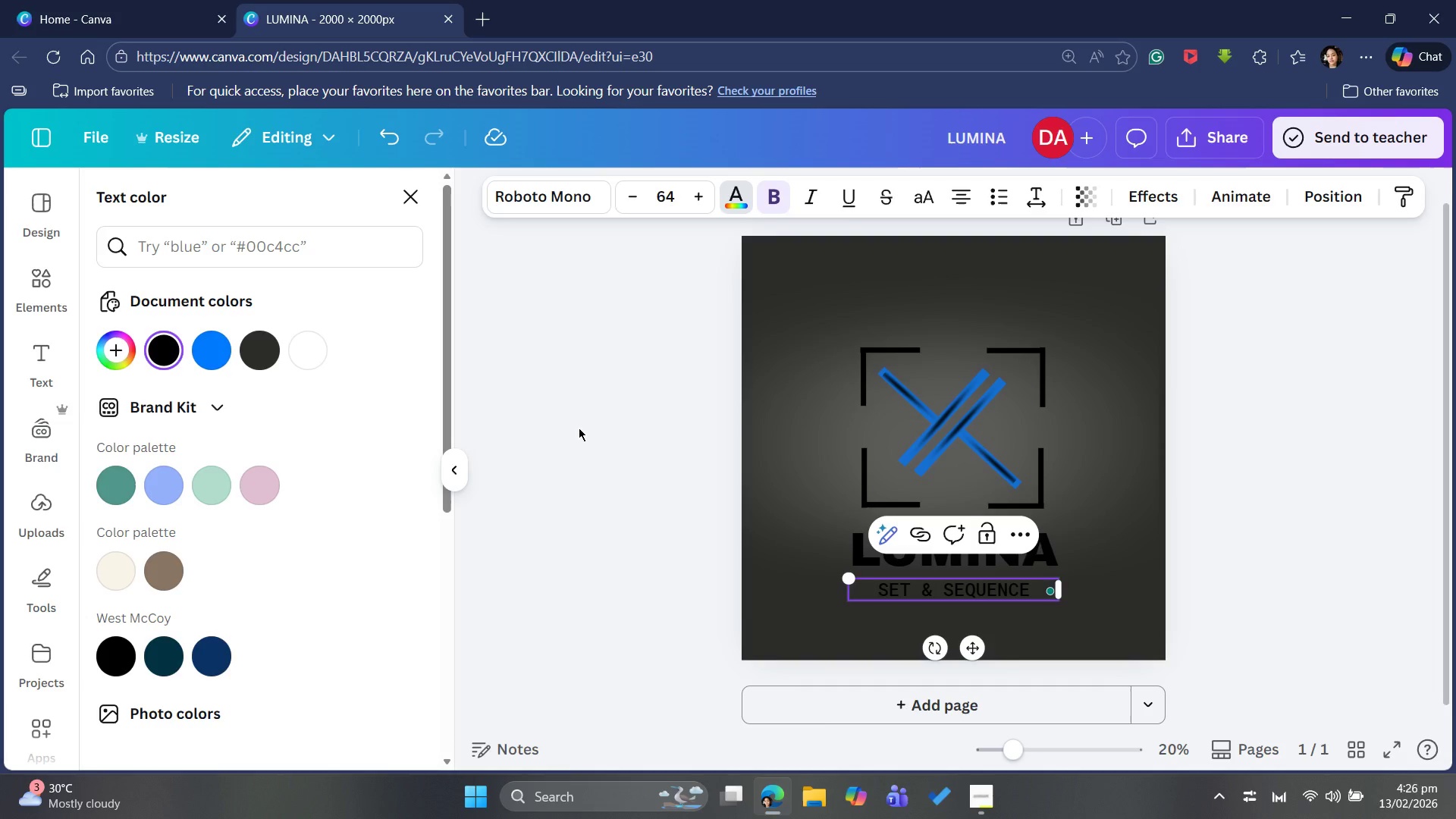 
left_click([1376, 497])
 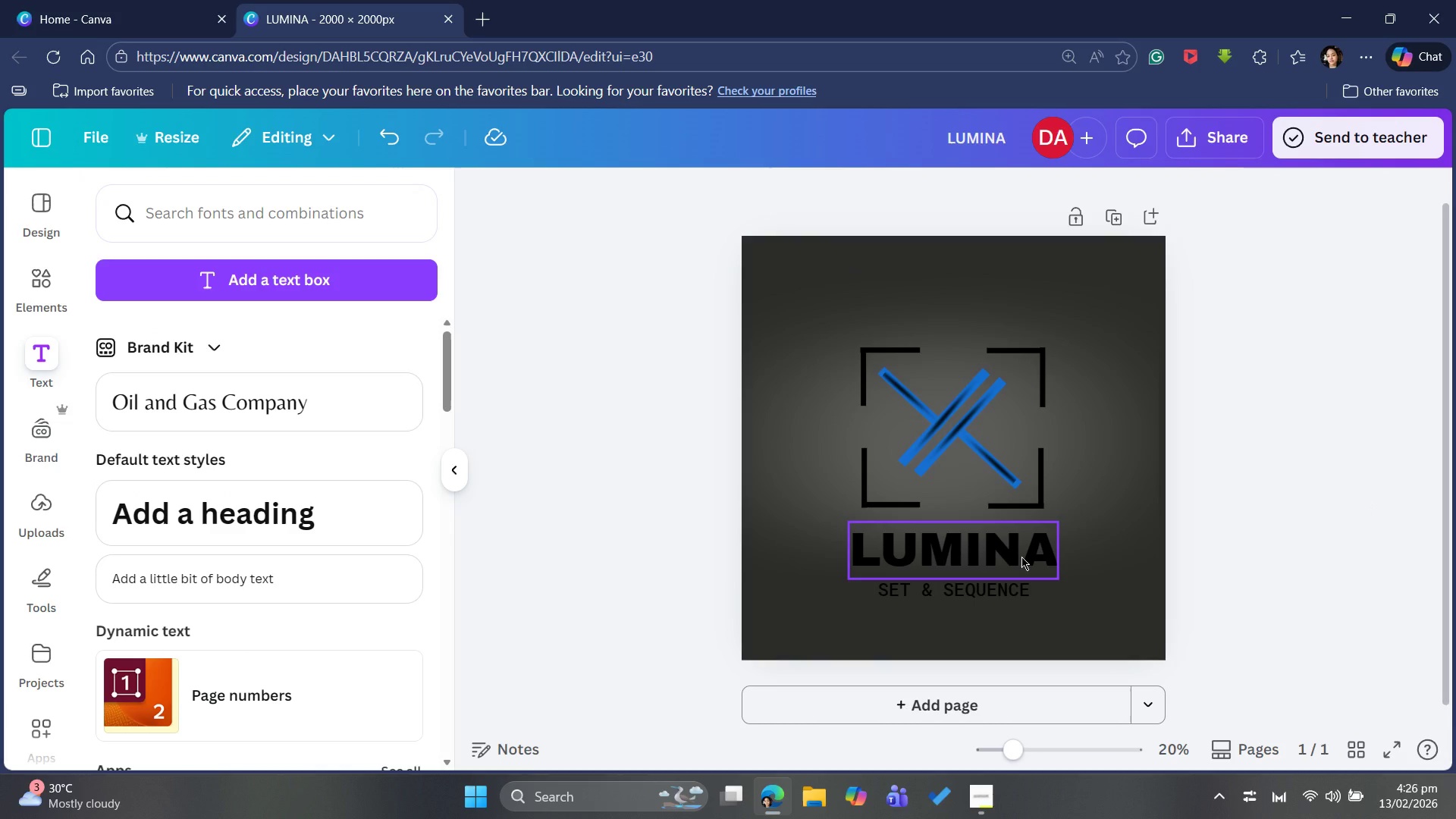 
left_click([1021, 557])
 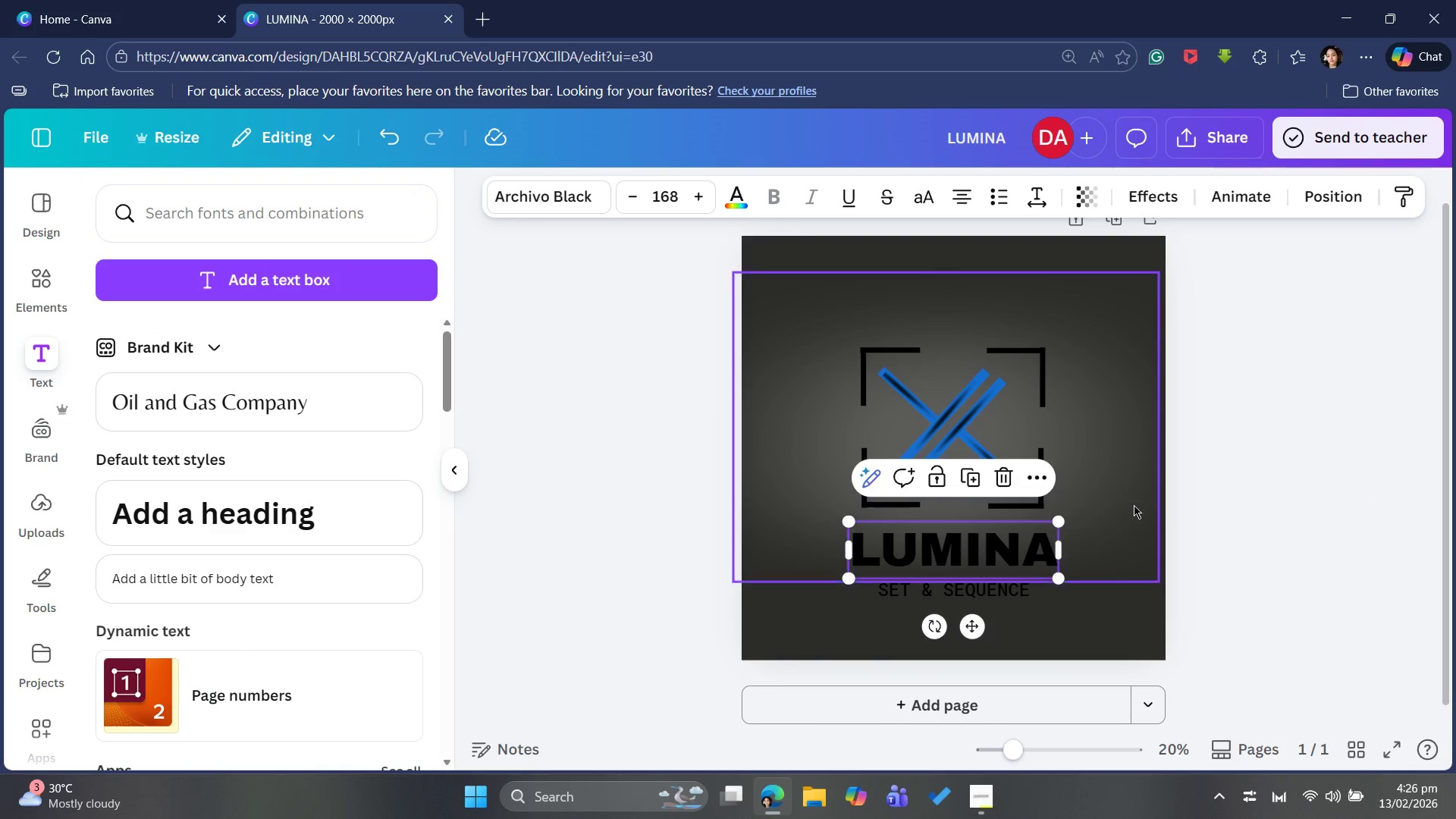 
left_click([1277, 455])
 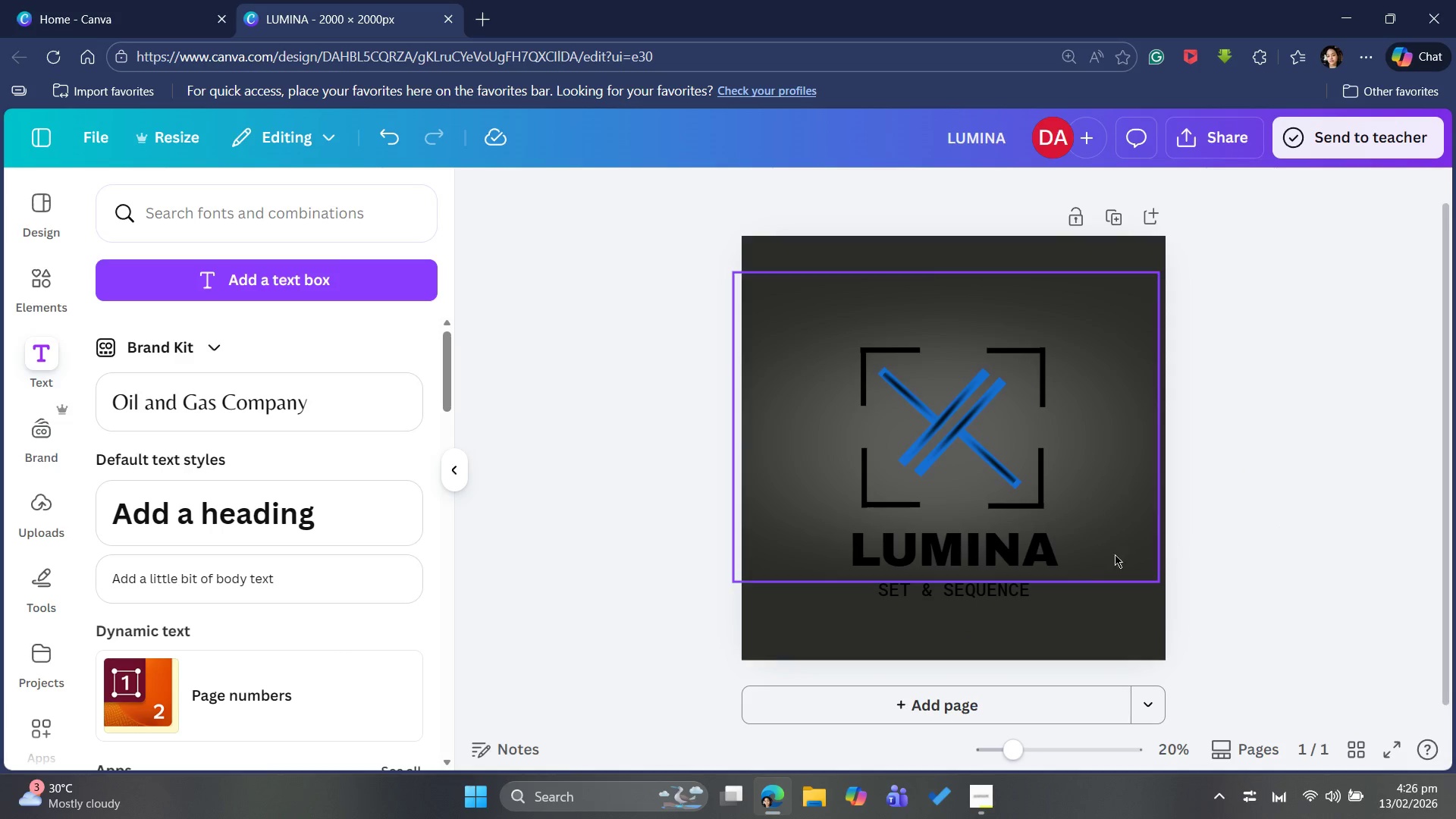 
left_click([993, 585])
 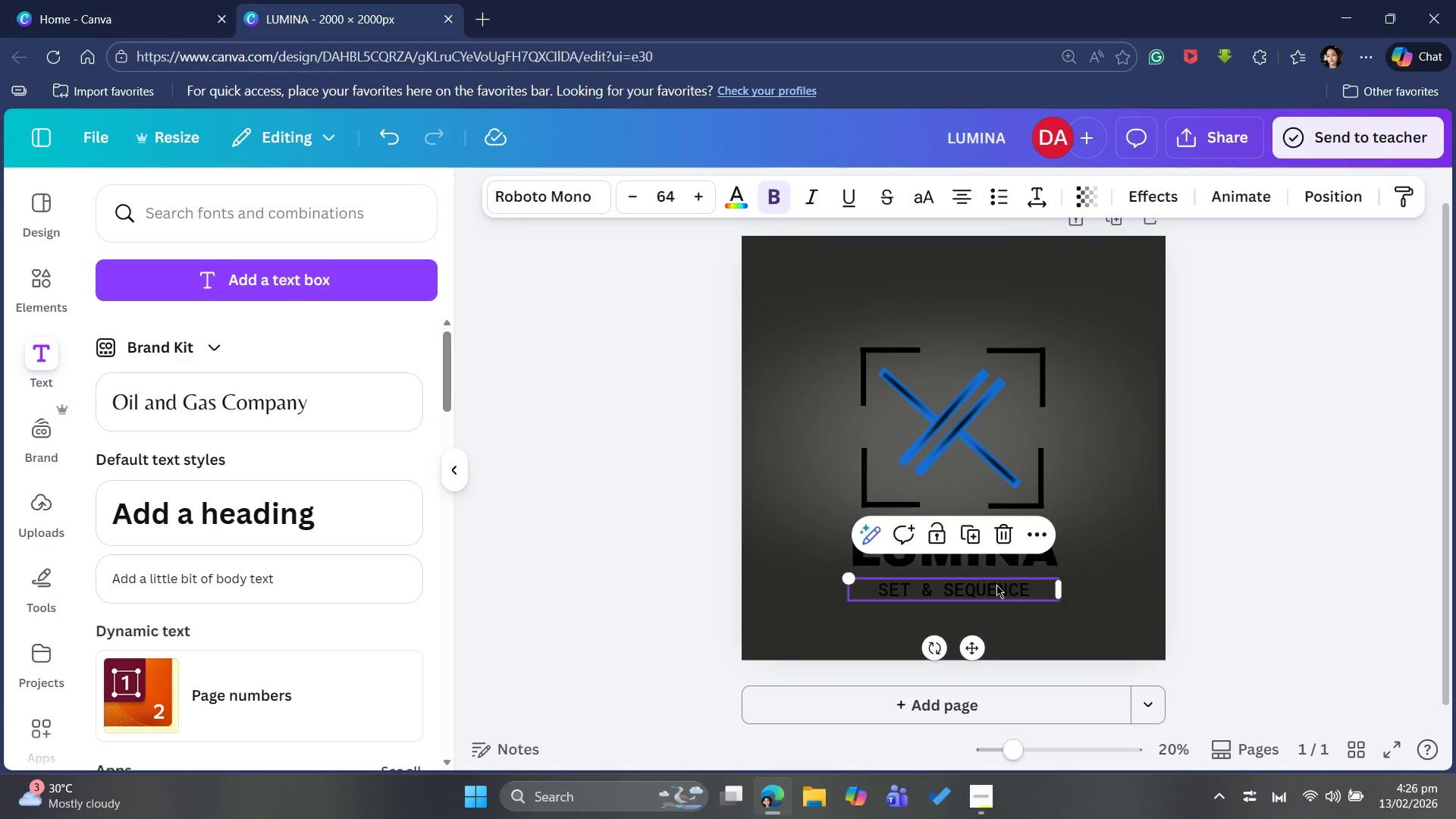 
key(ArrowUp)
 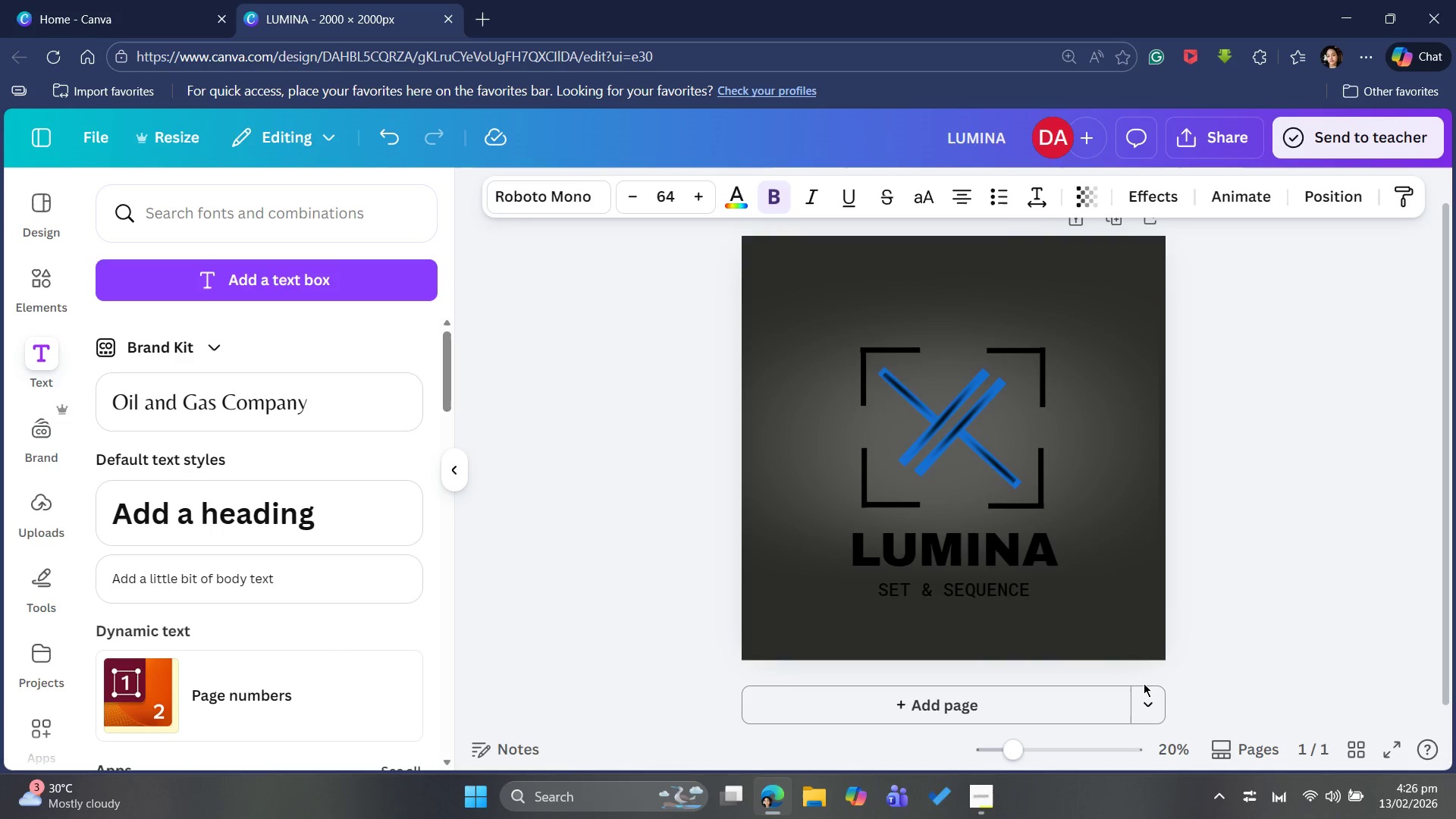 
key(ArrowUp)
 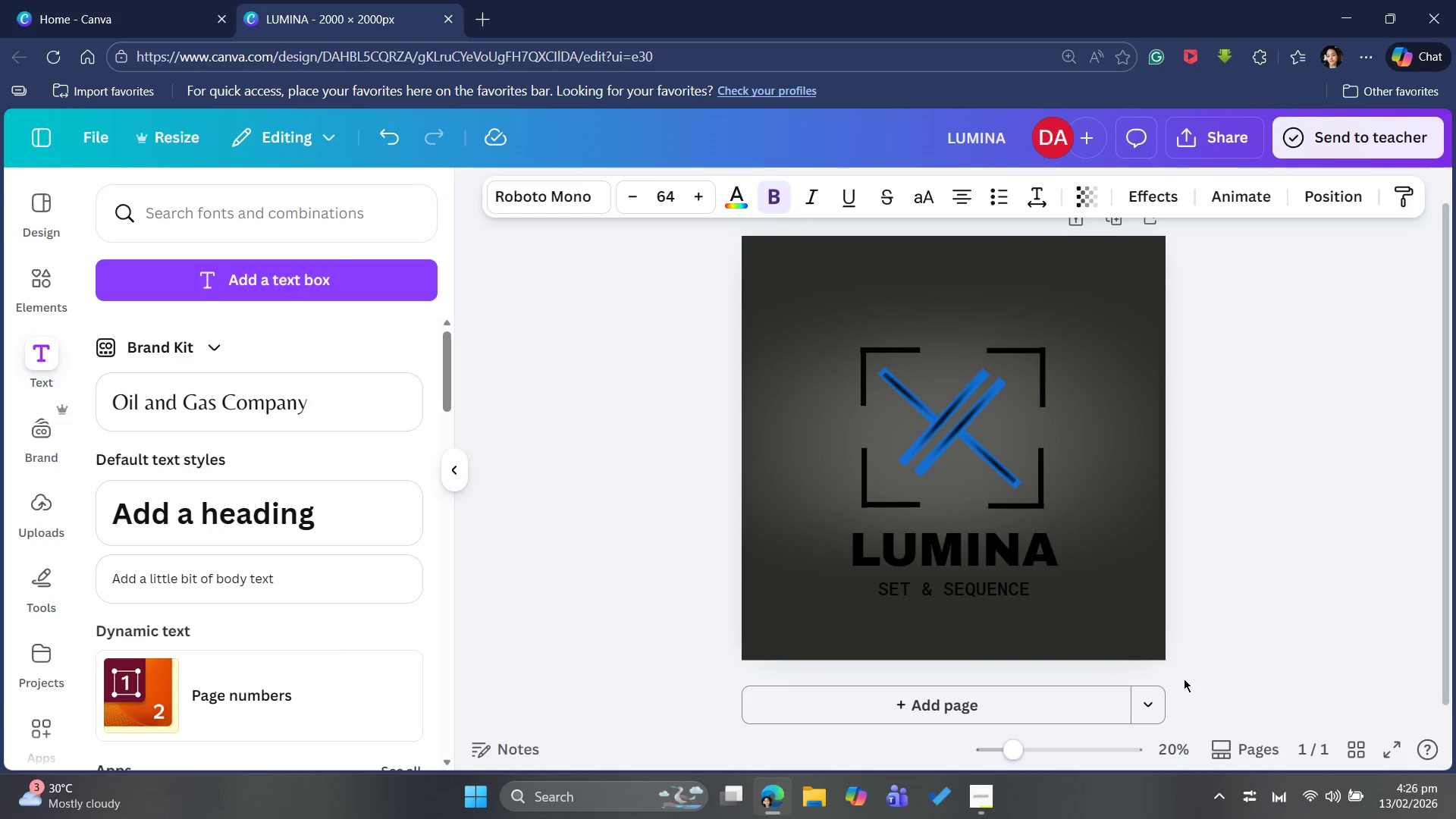 
hold_key(key=ArrowUp, duration=1.22)
 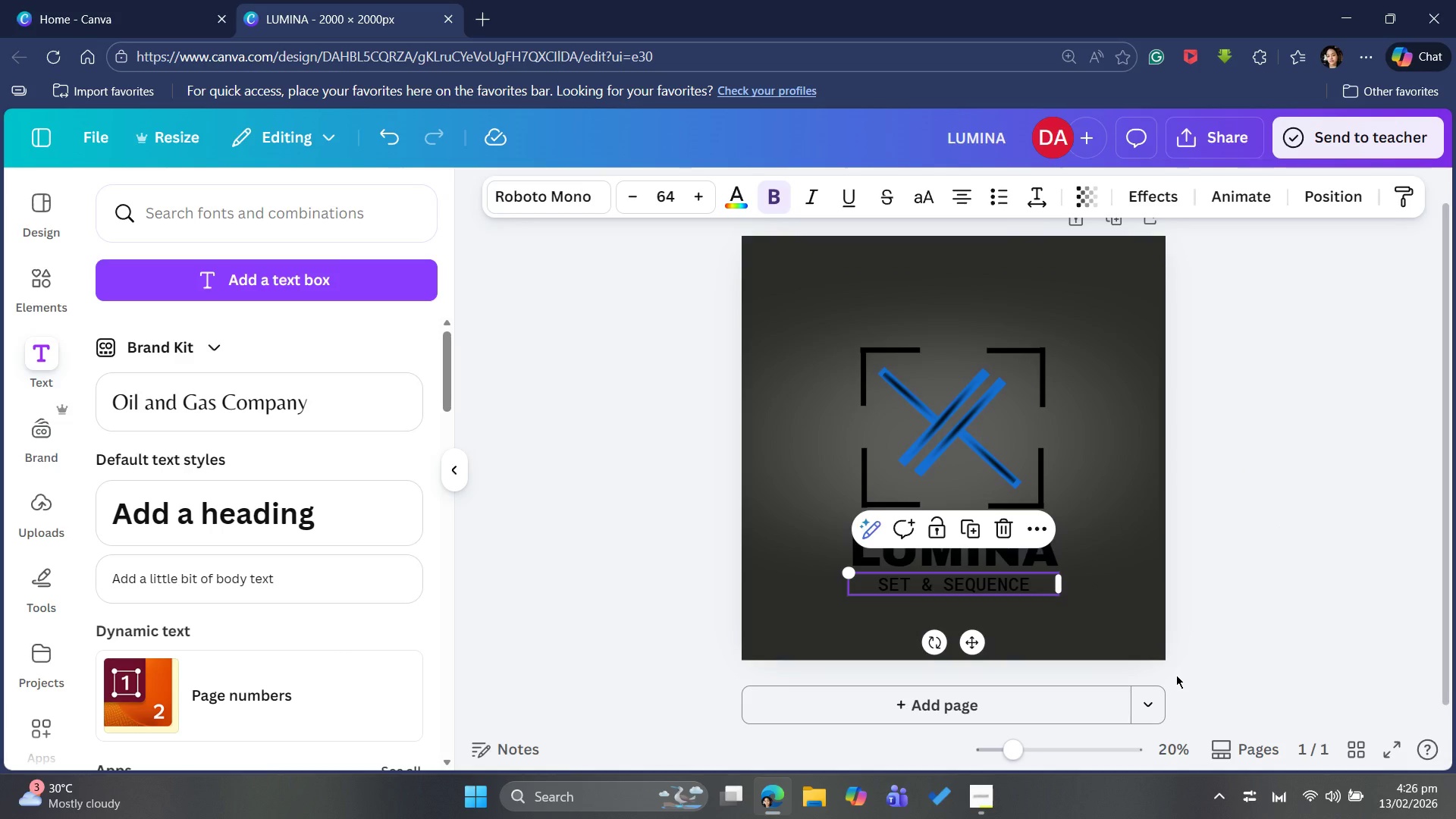 
key(ArrowDown)
 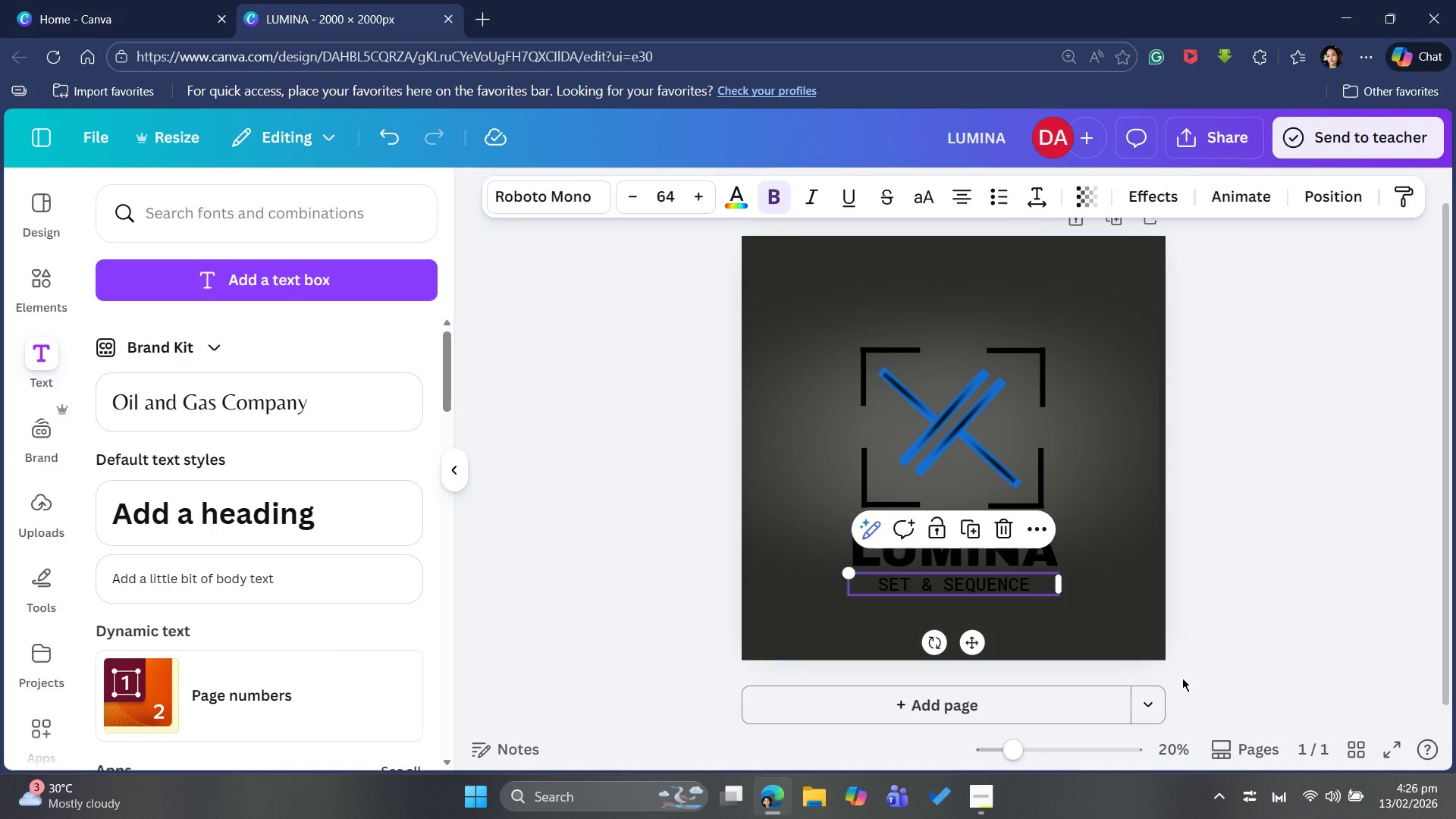 
left_click([1369, 514])
 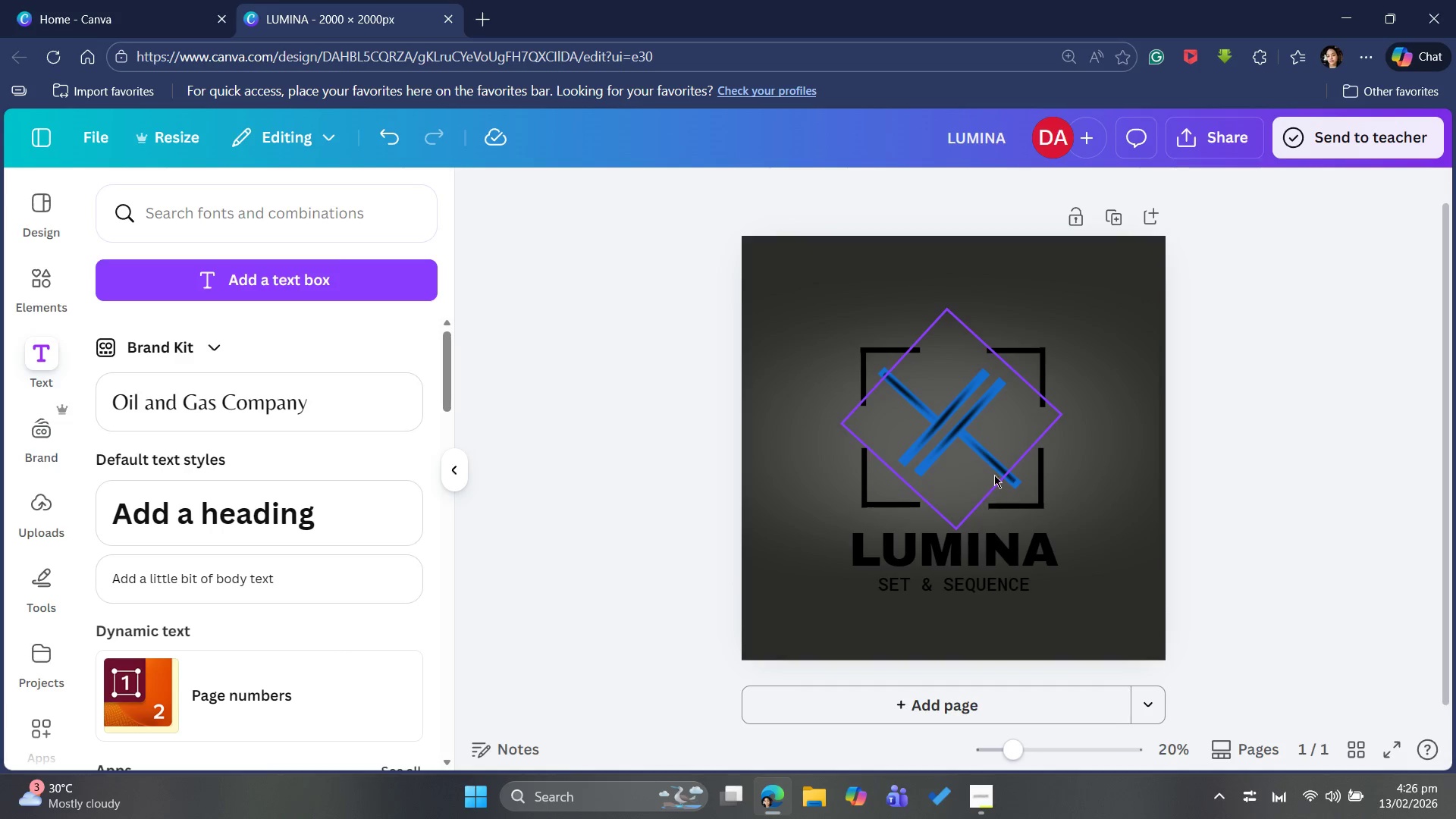 
wait(7.58)
 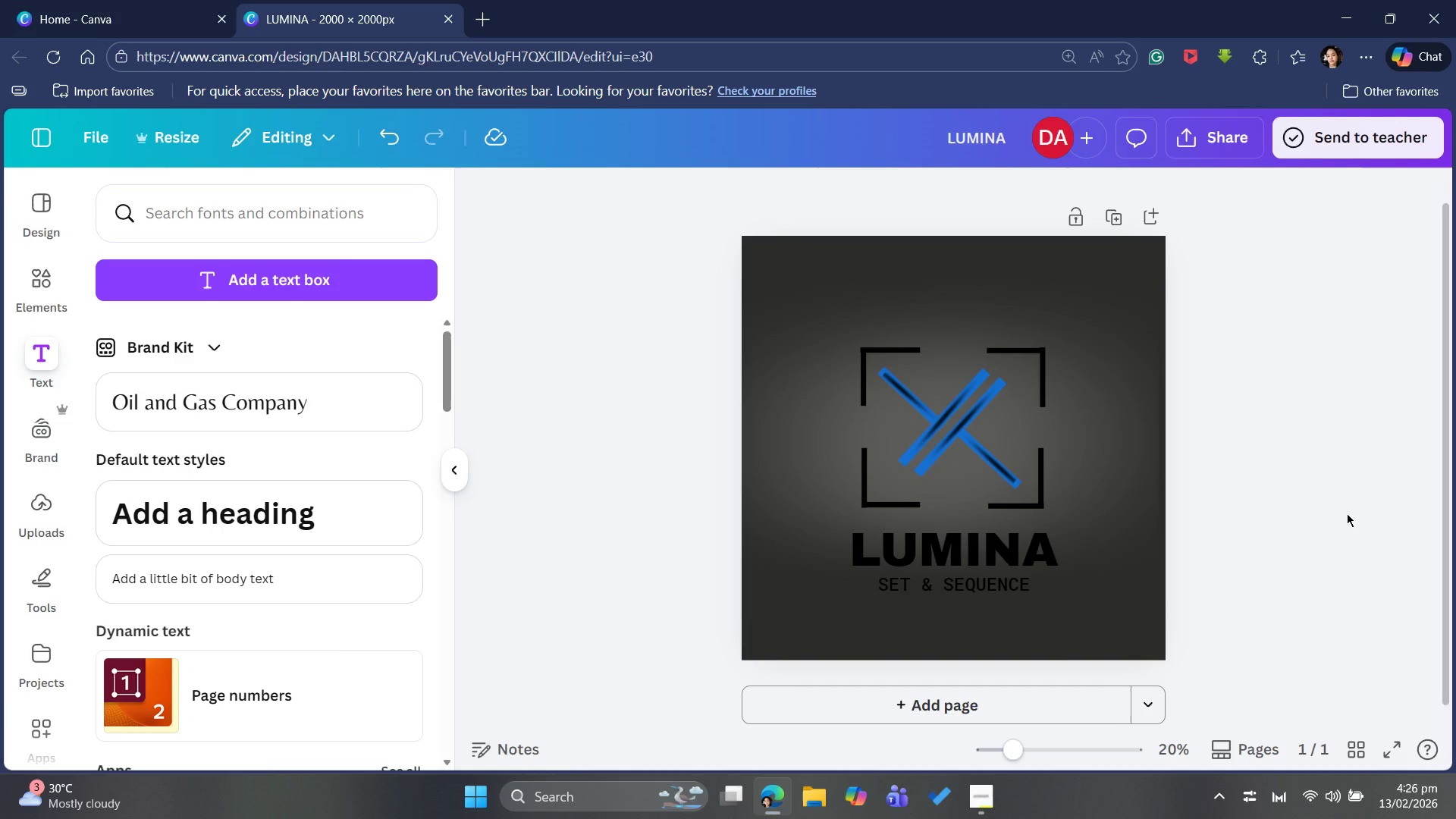 
left_click([1096, 494])
 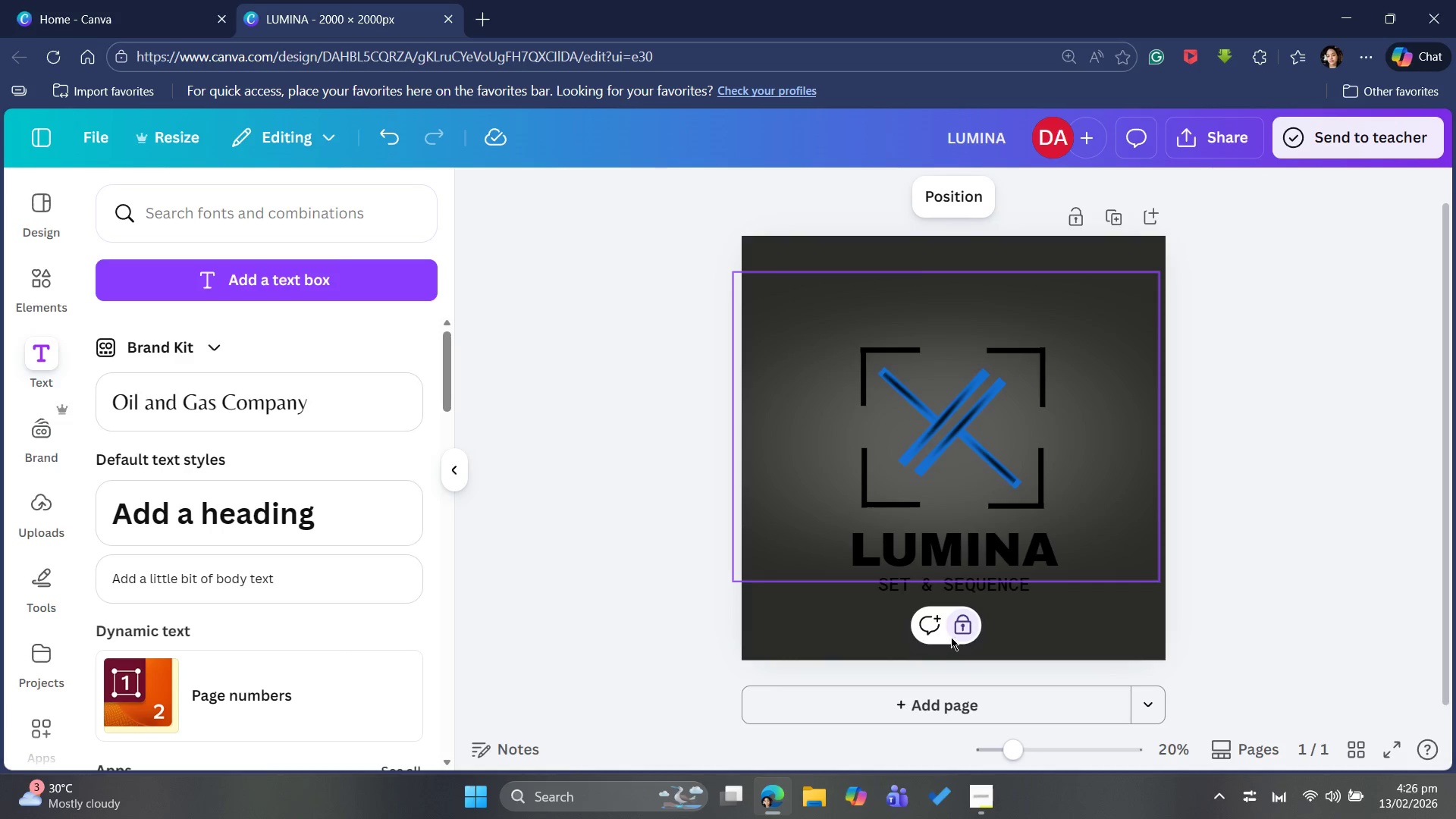 
left_click([957, 625])
 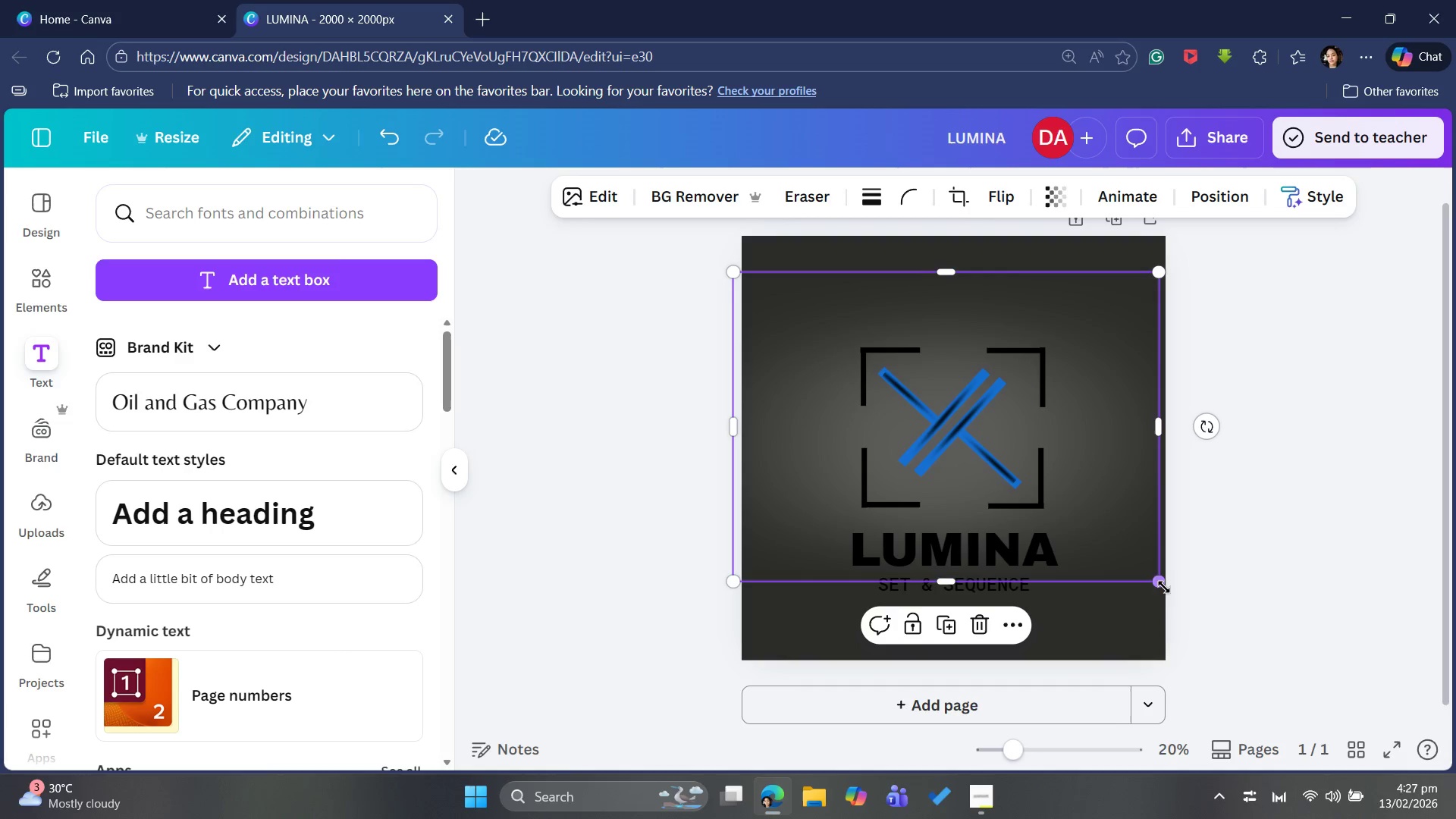 
left_click_drag(start_coordinate=[942, 579], to_coordinate=[936, 607])
 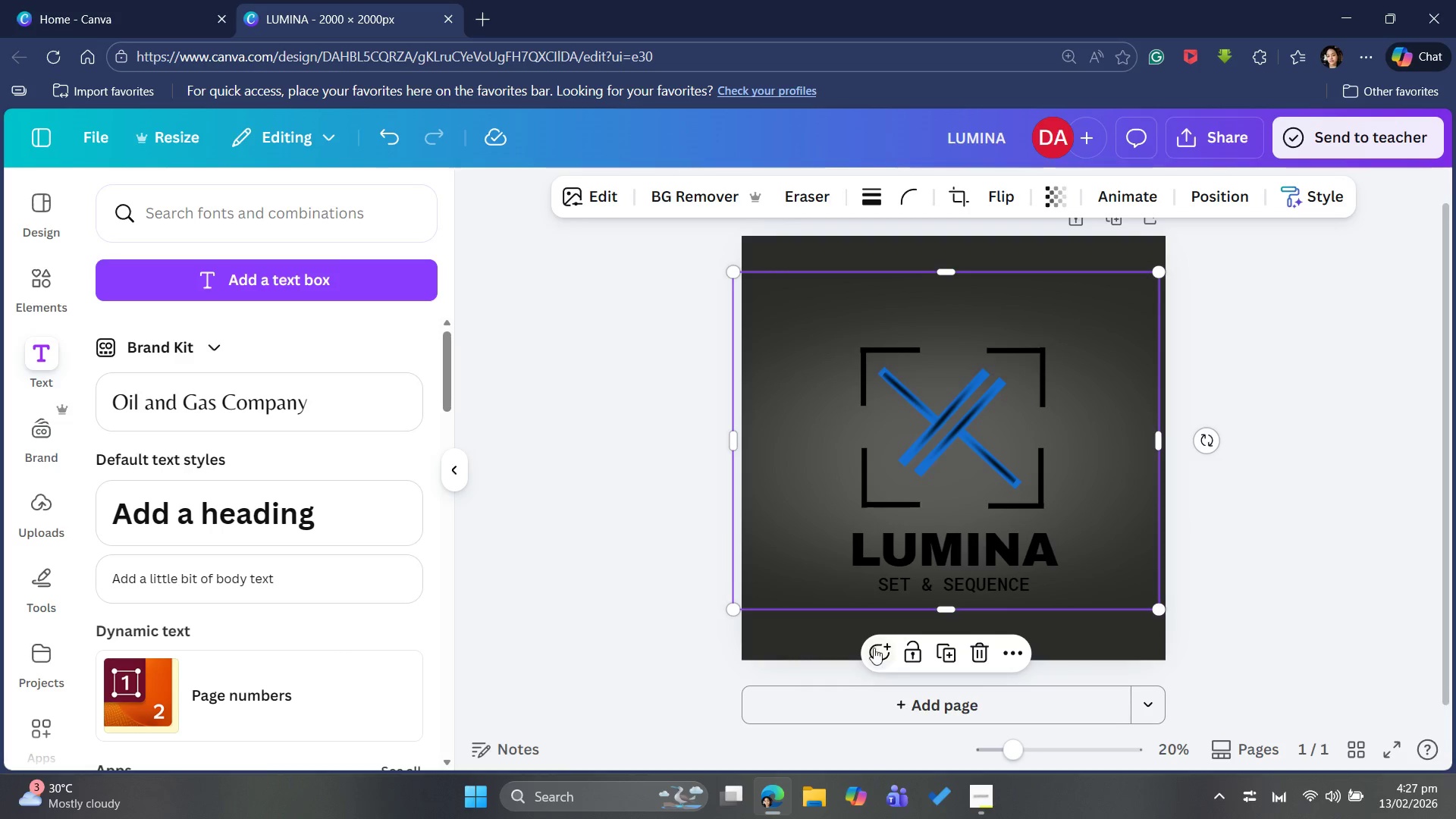 
left_click([909, 640])
 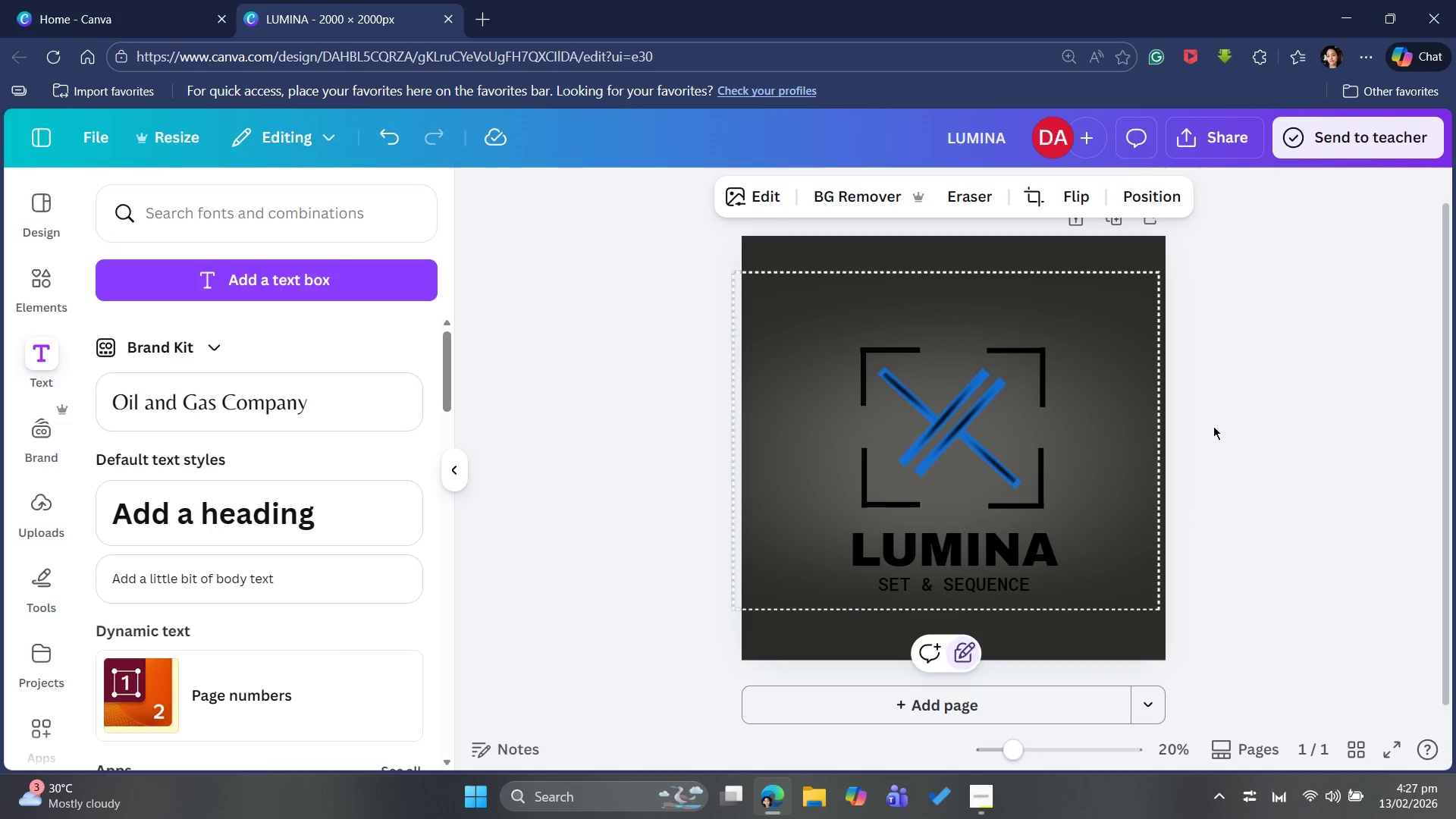 
left_click([1340, 392])
 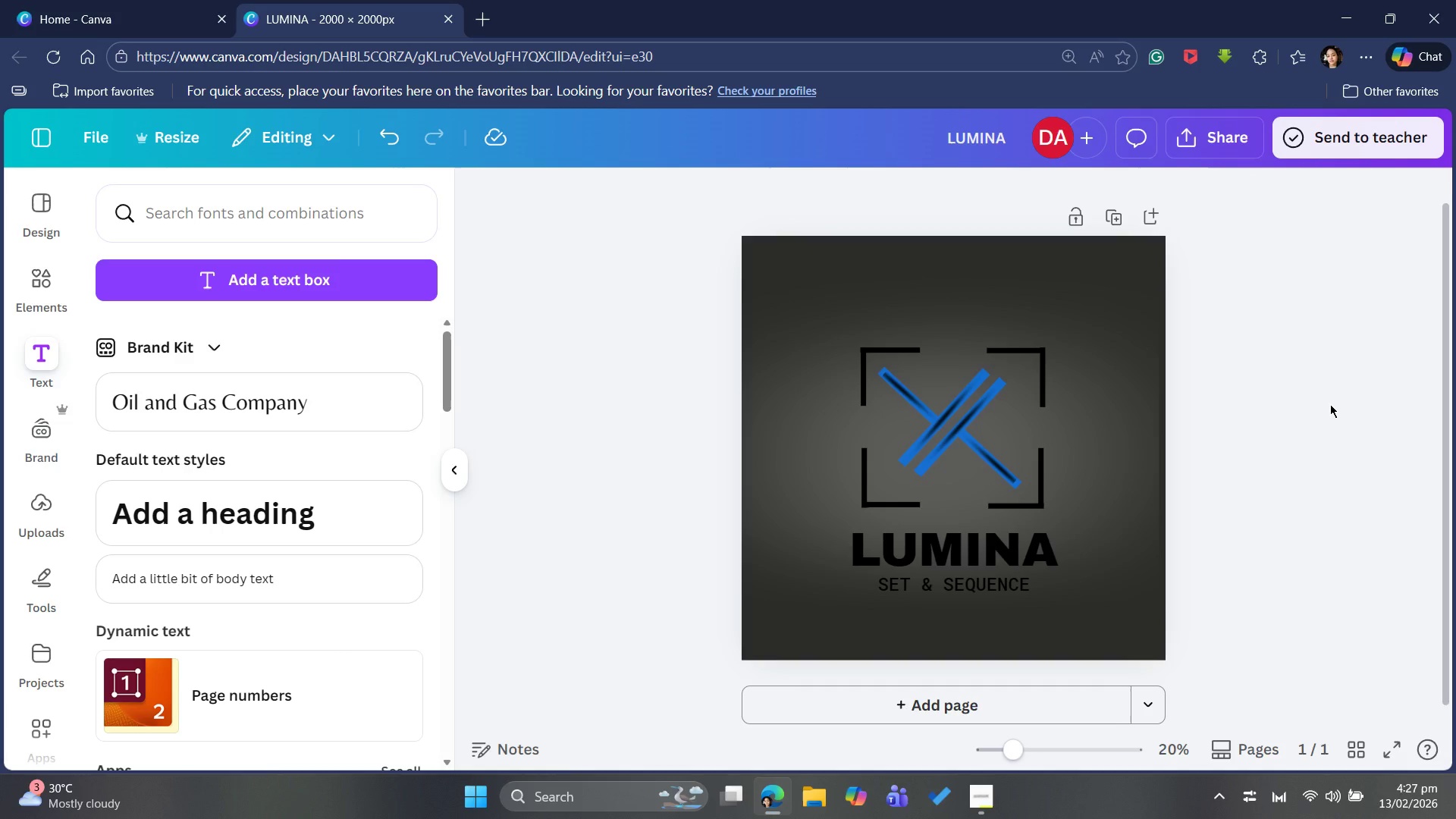 
wait(8.94)
 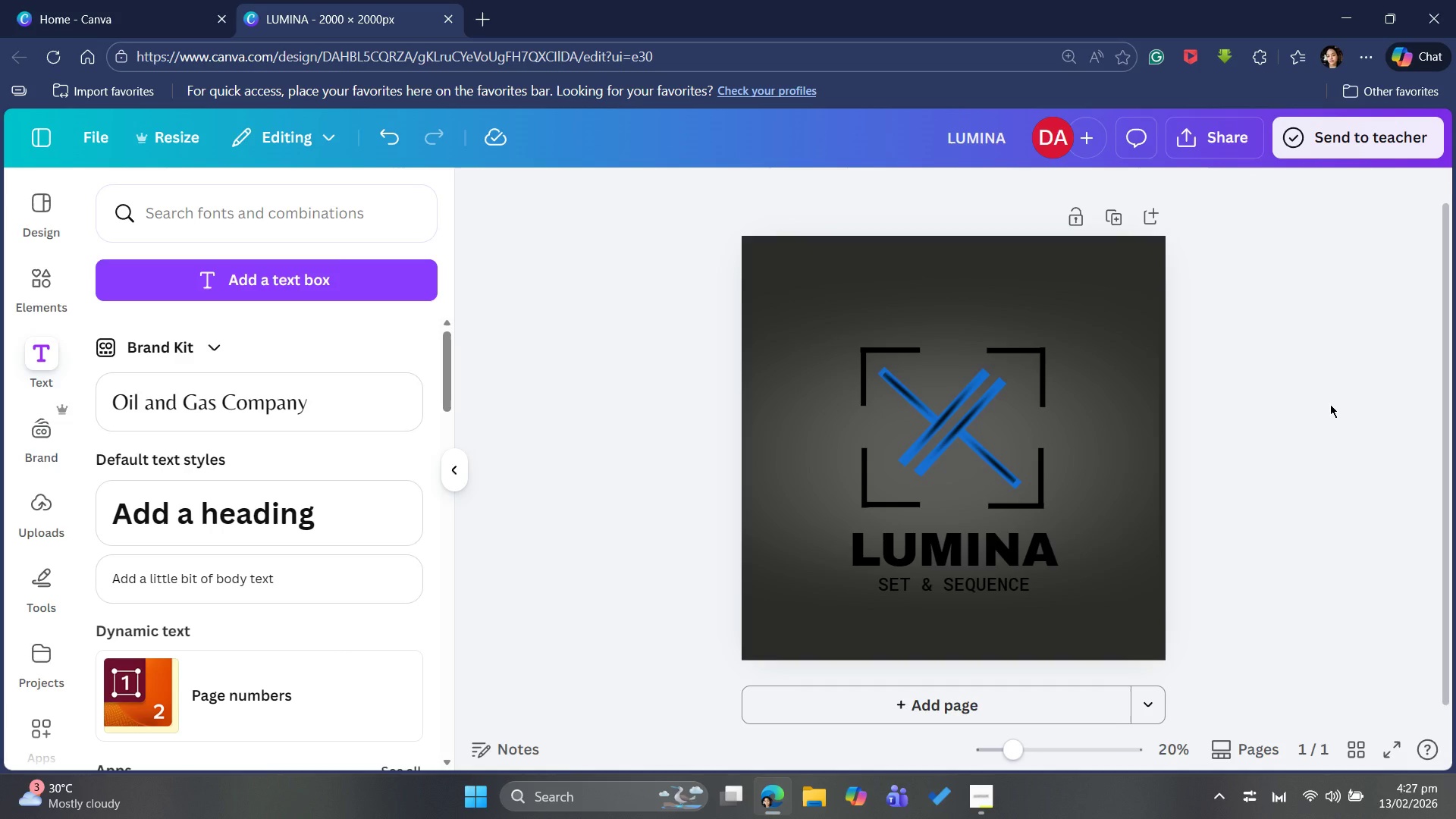 
left_click([952, 595])
 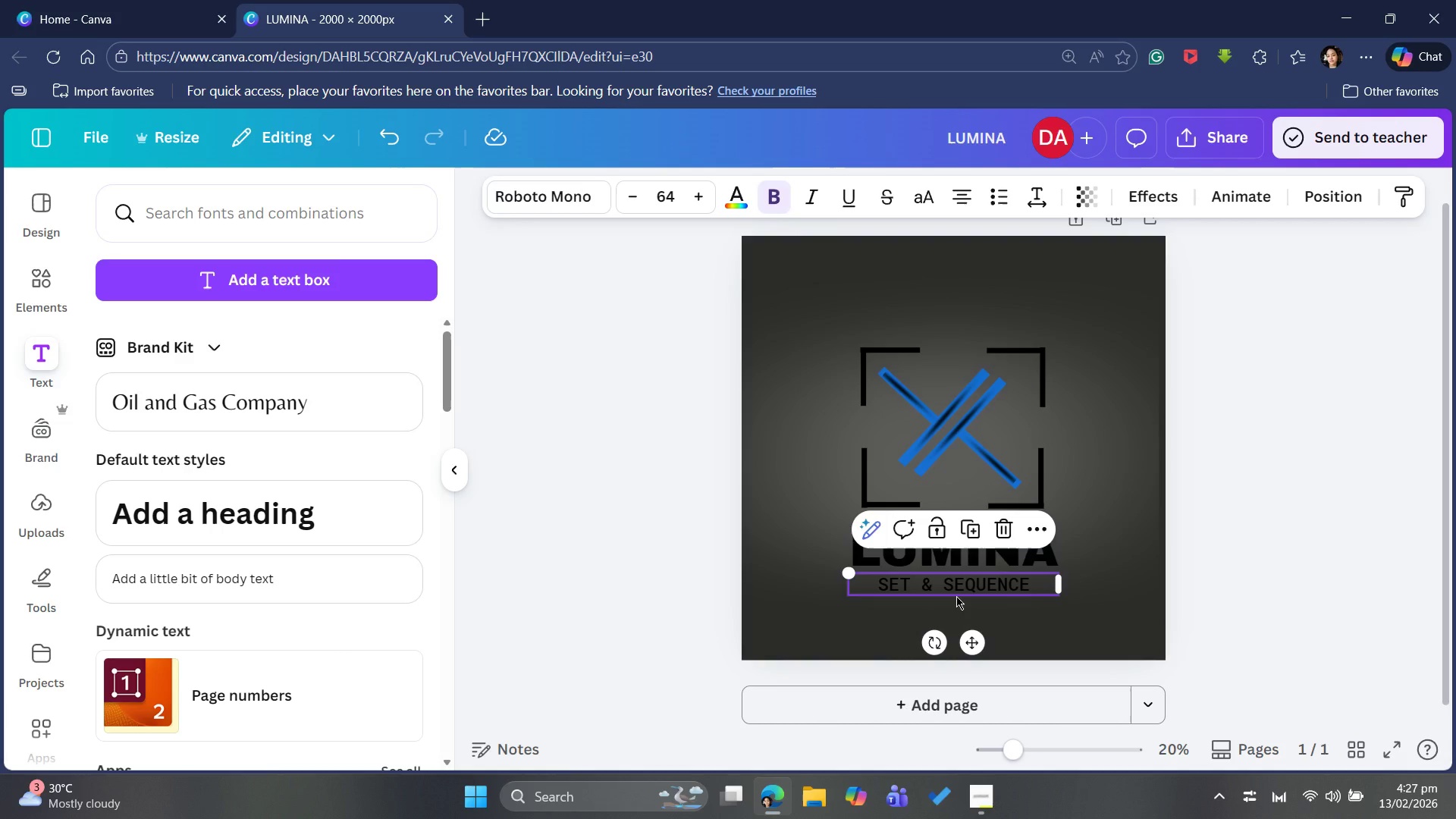 
key(ArrowUp)
 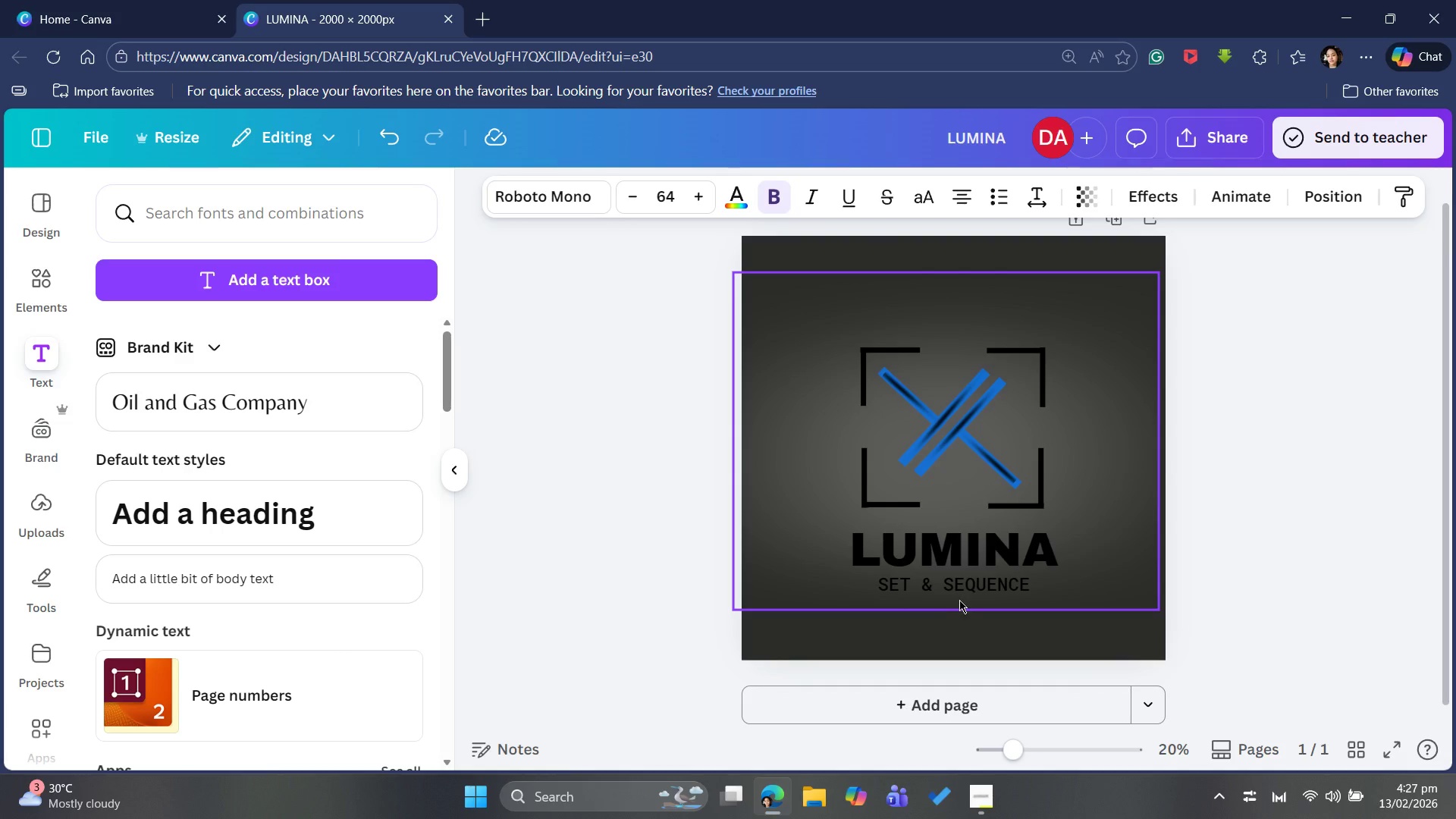 
key(ArrowUp)
 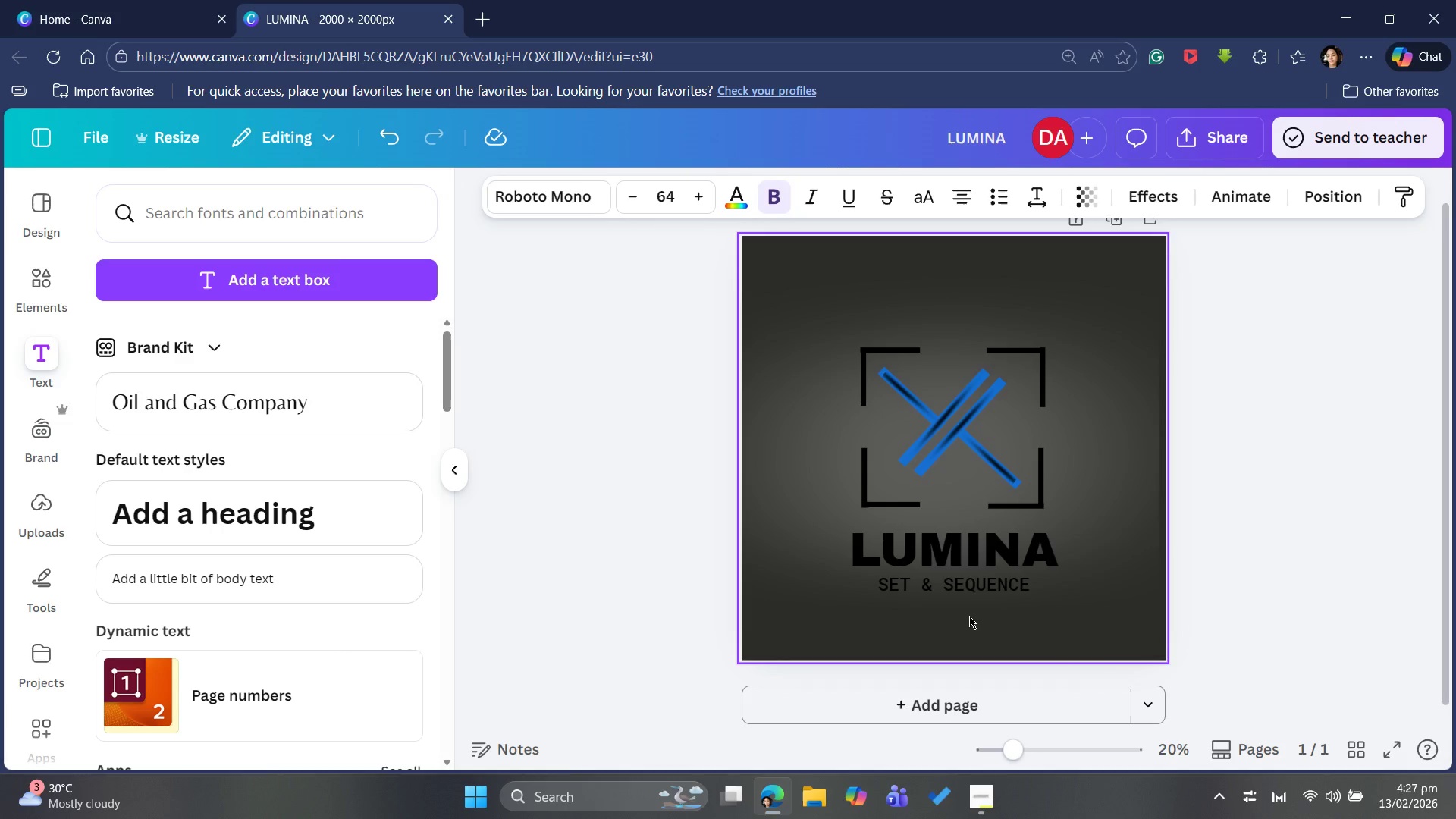 
key(ArrowUp)
 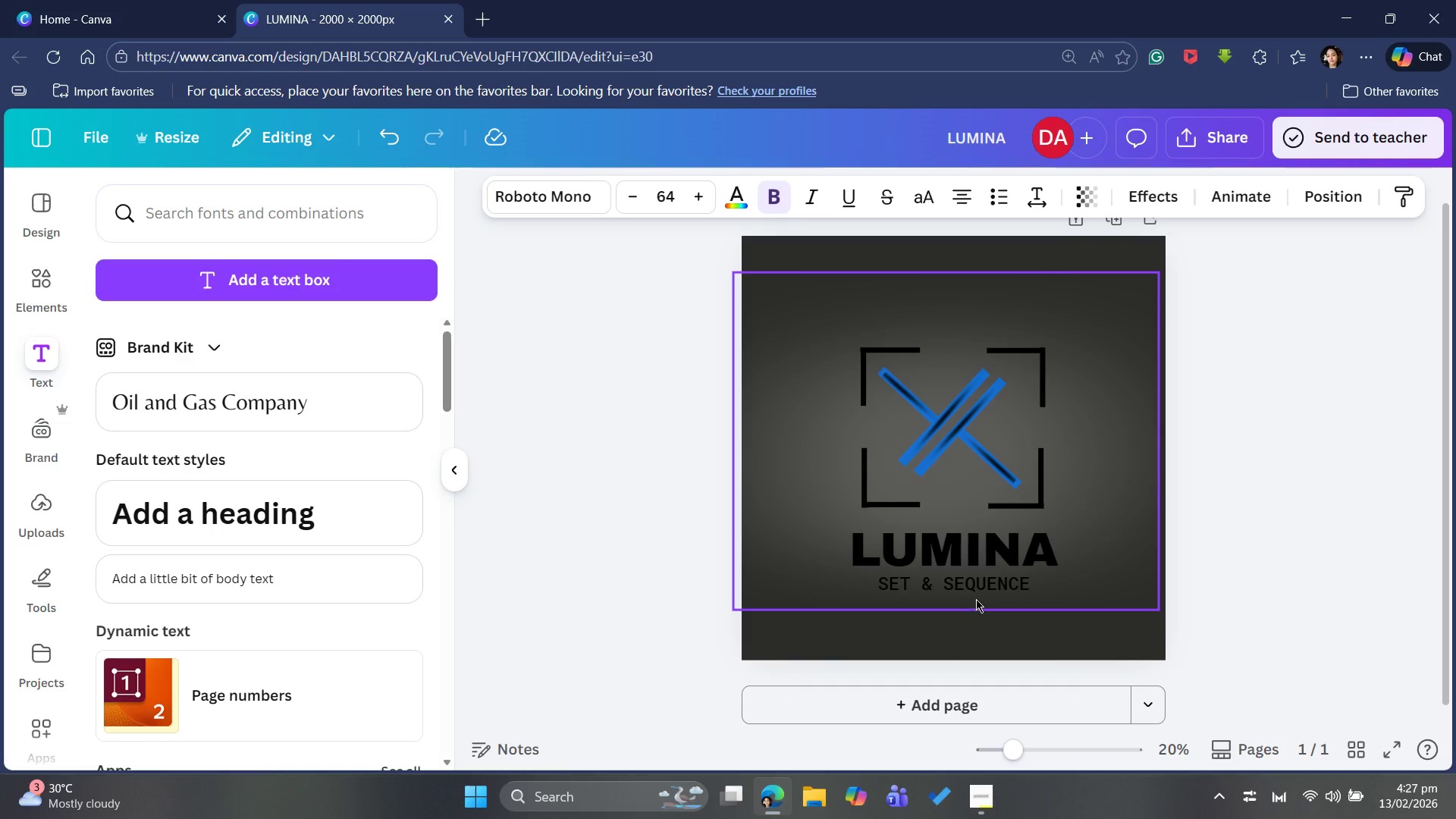 
key(ArrowUp)
 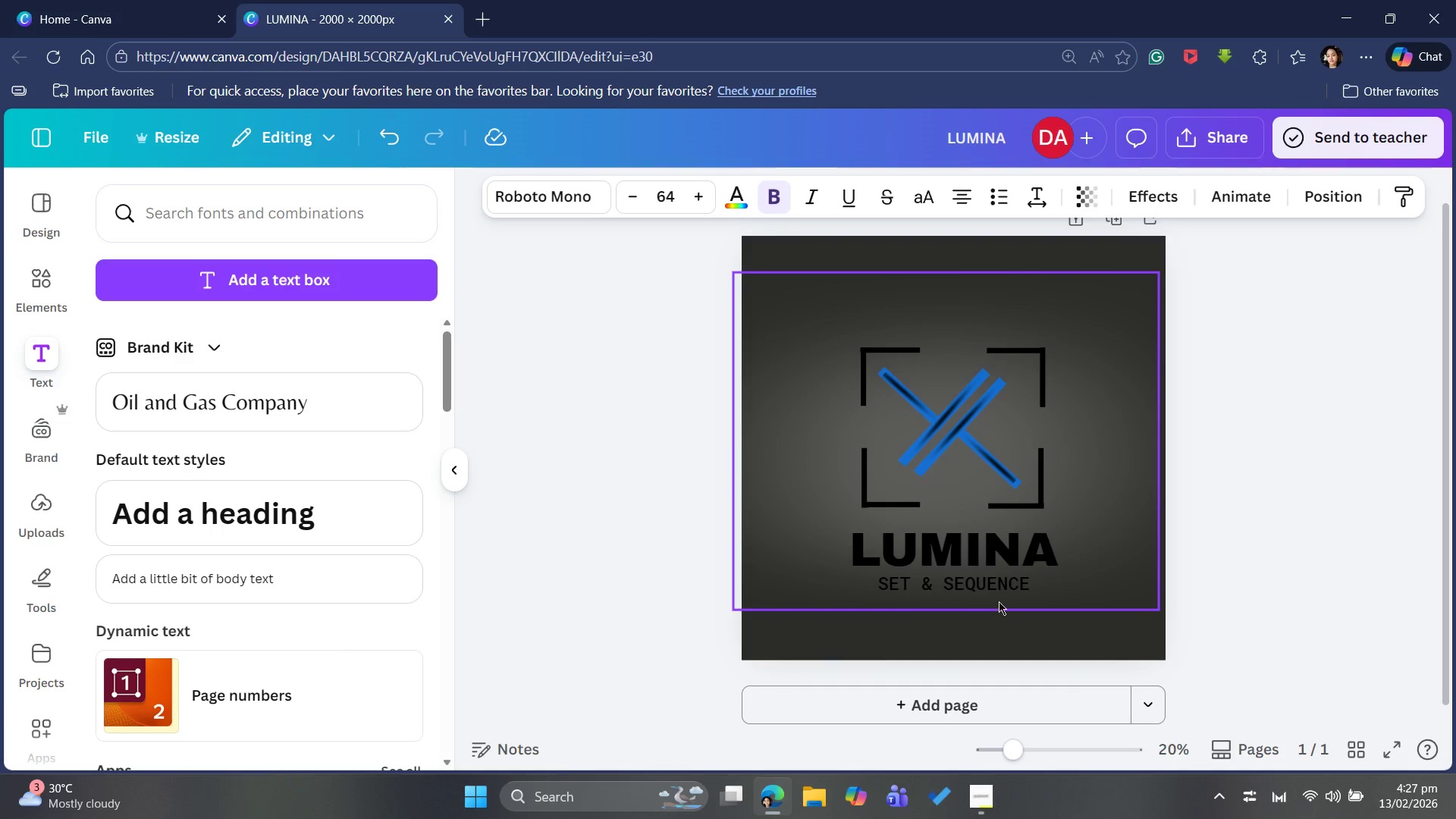 
key(ArrowUp)
 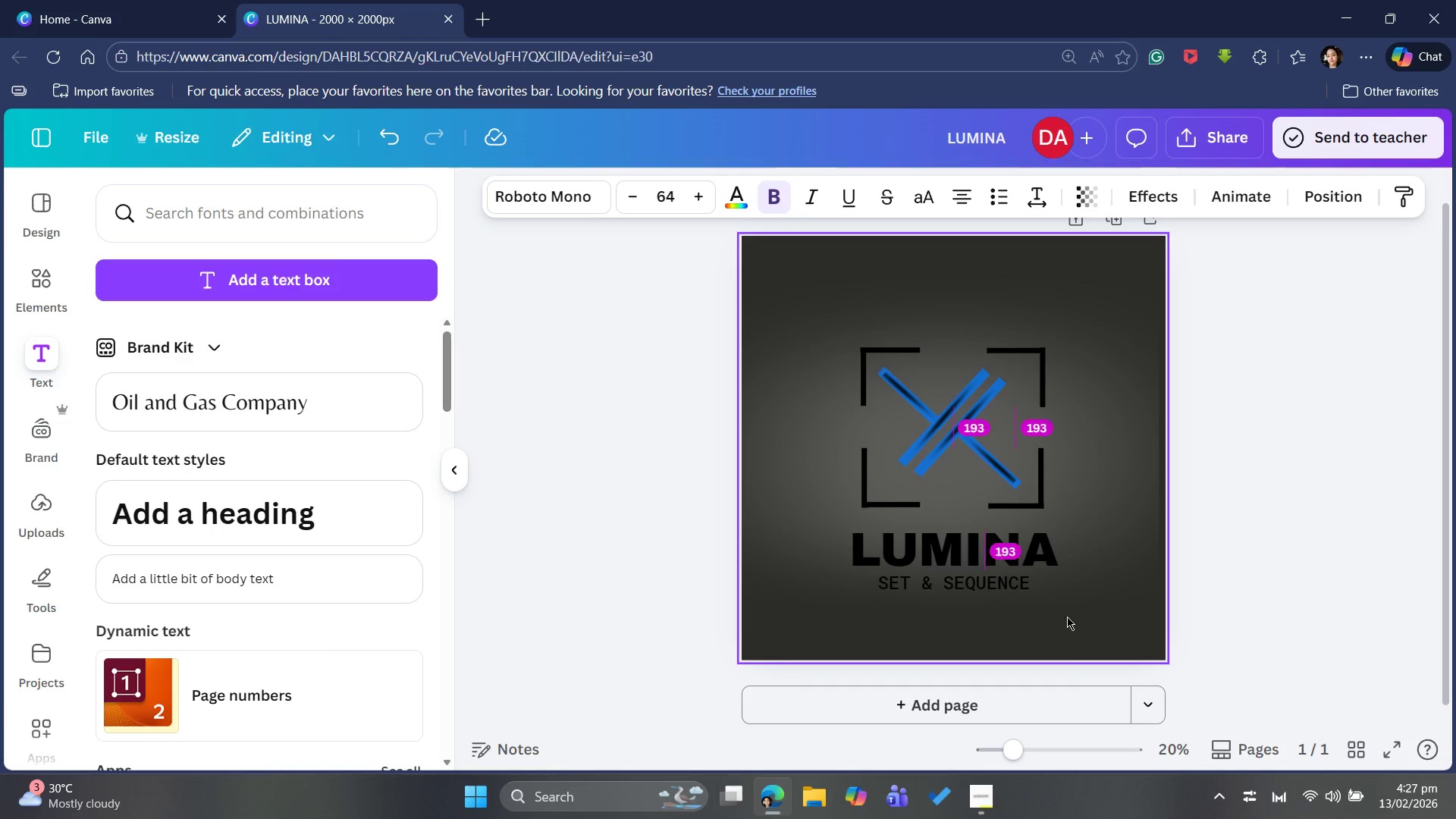 
key(ArrowUp)
 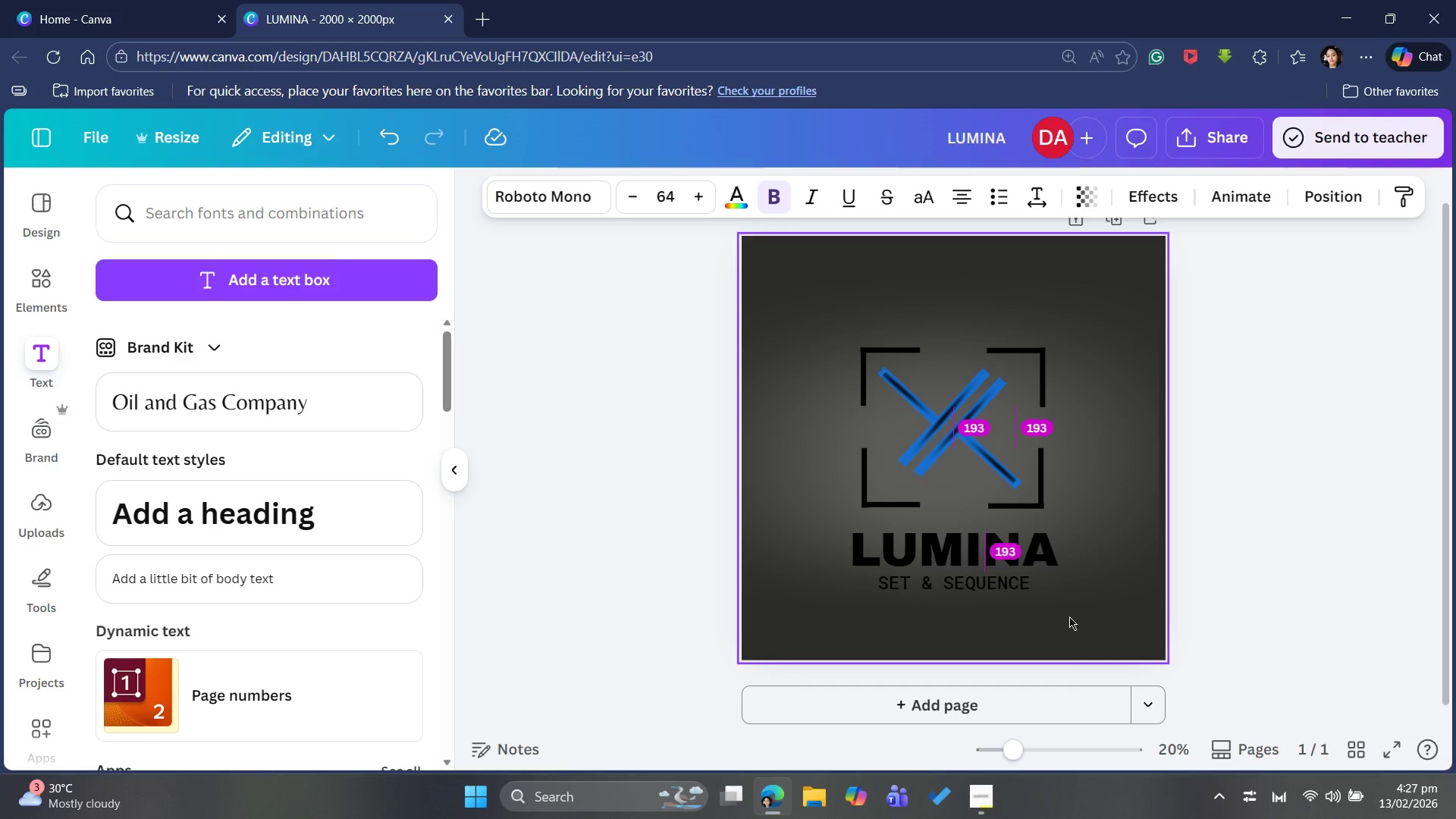 
key(ArrowUp)
 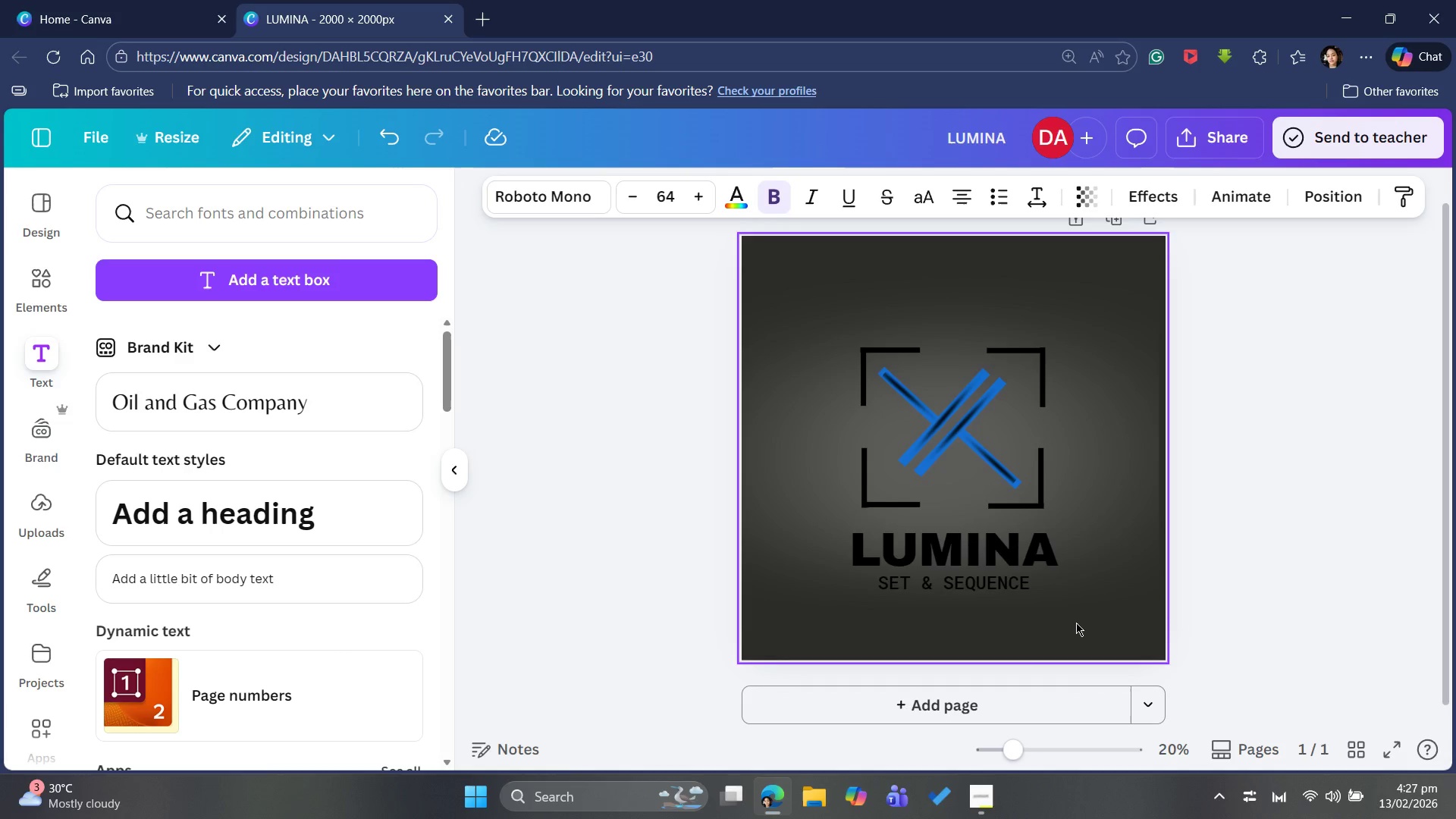 
key(ArrowDown)
 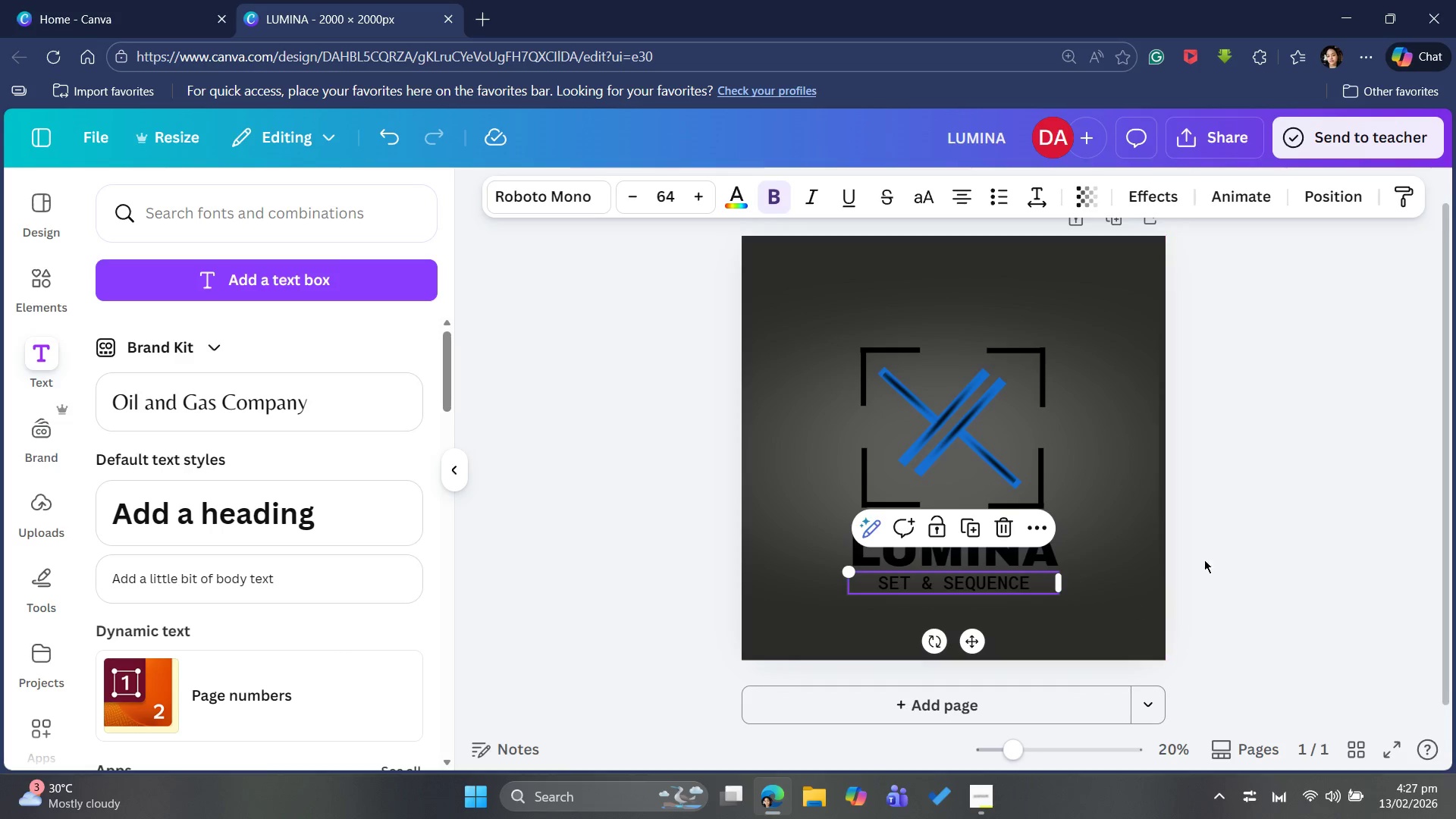 
left_click([1288, 488])
 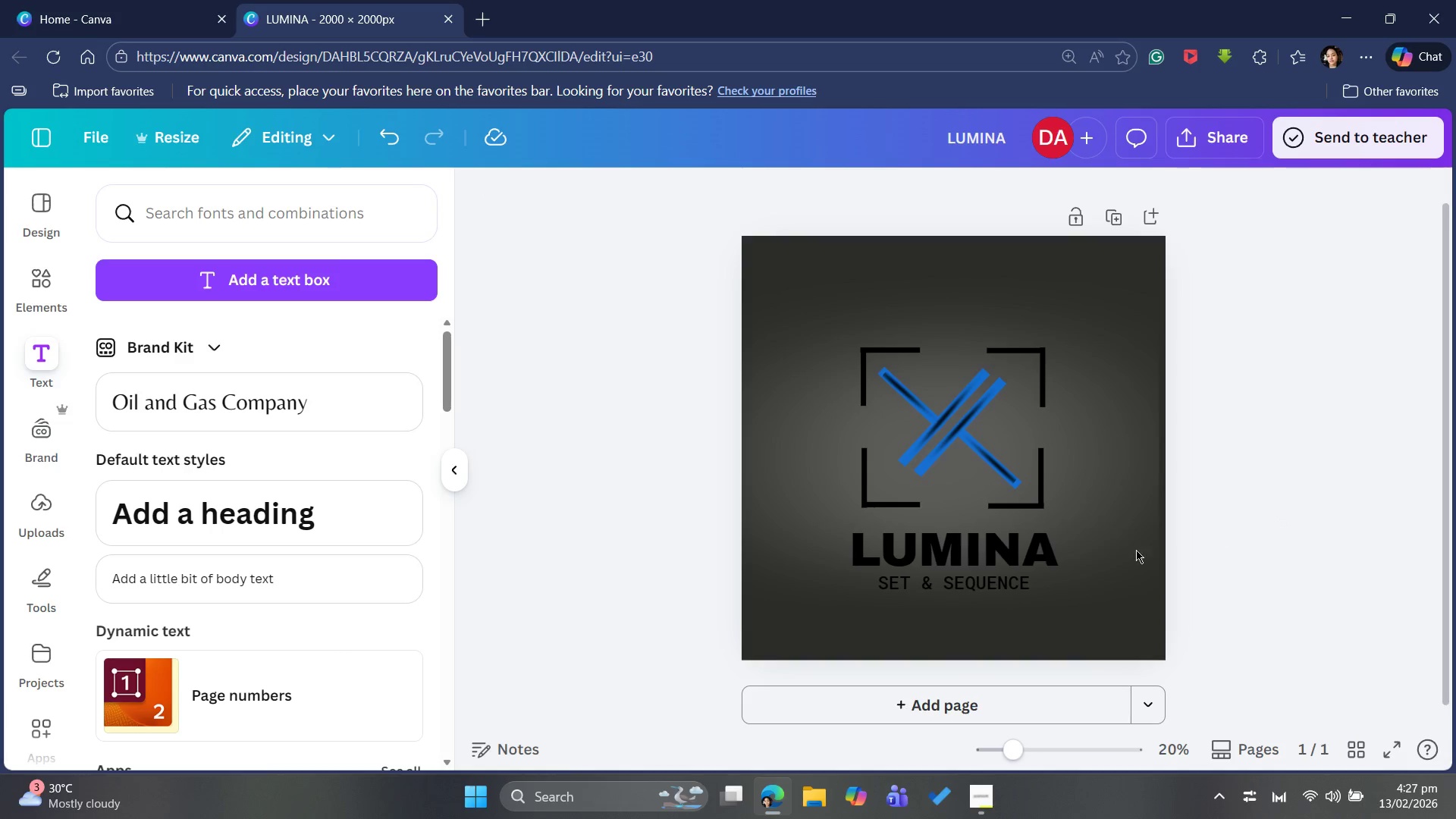 
left_click([1025, 559])
 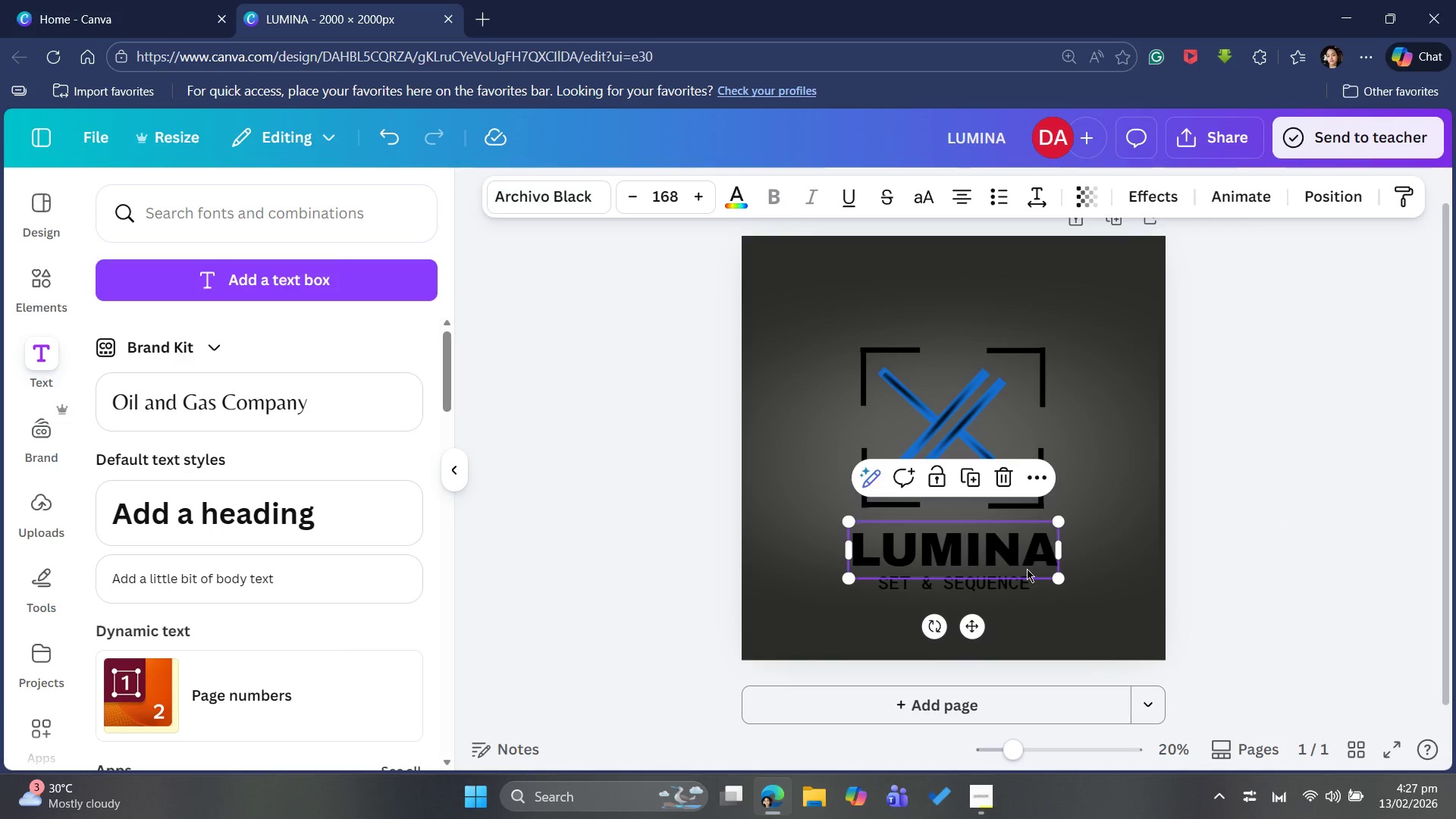 
key(ArrowRight)
 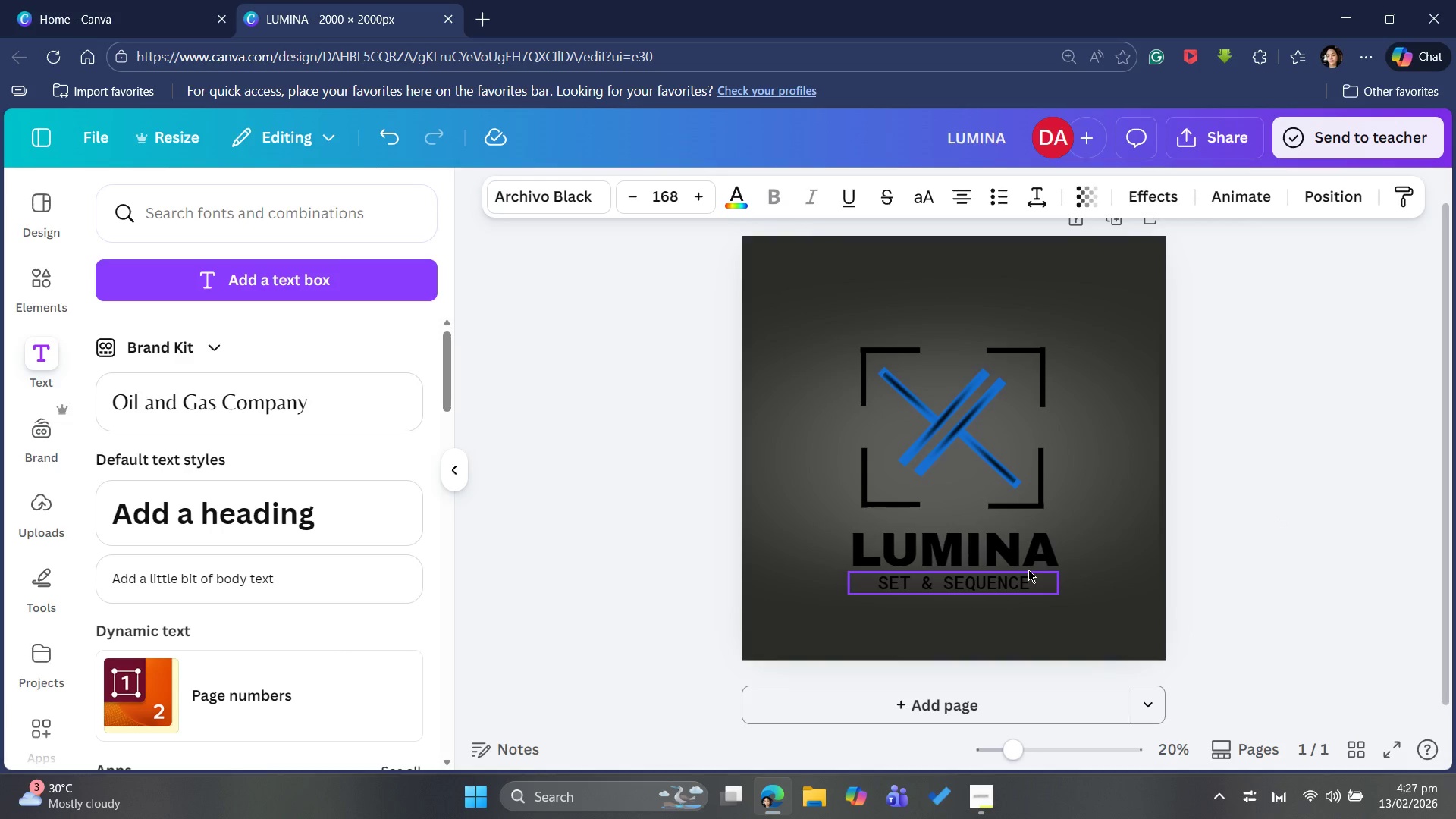 
key(ArrowRight)
 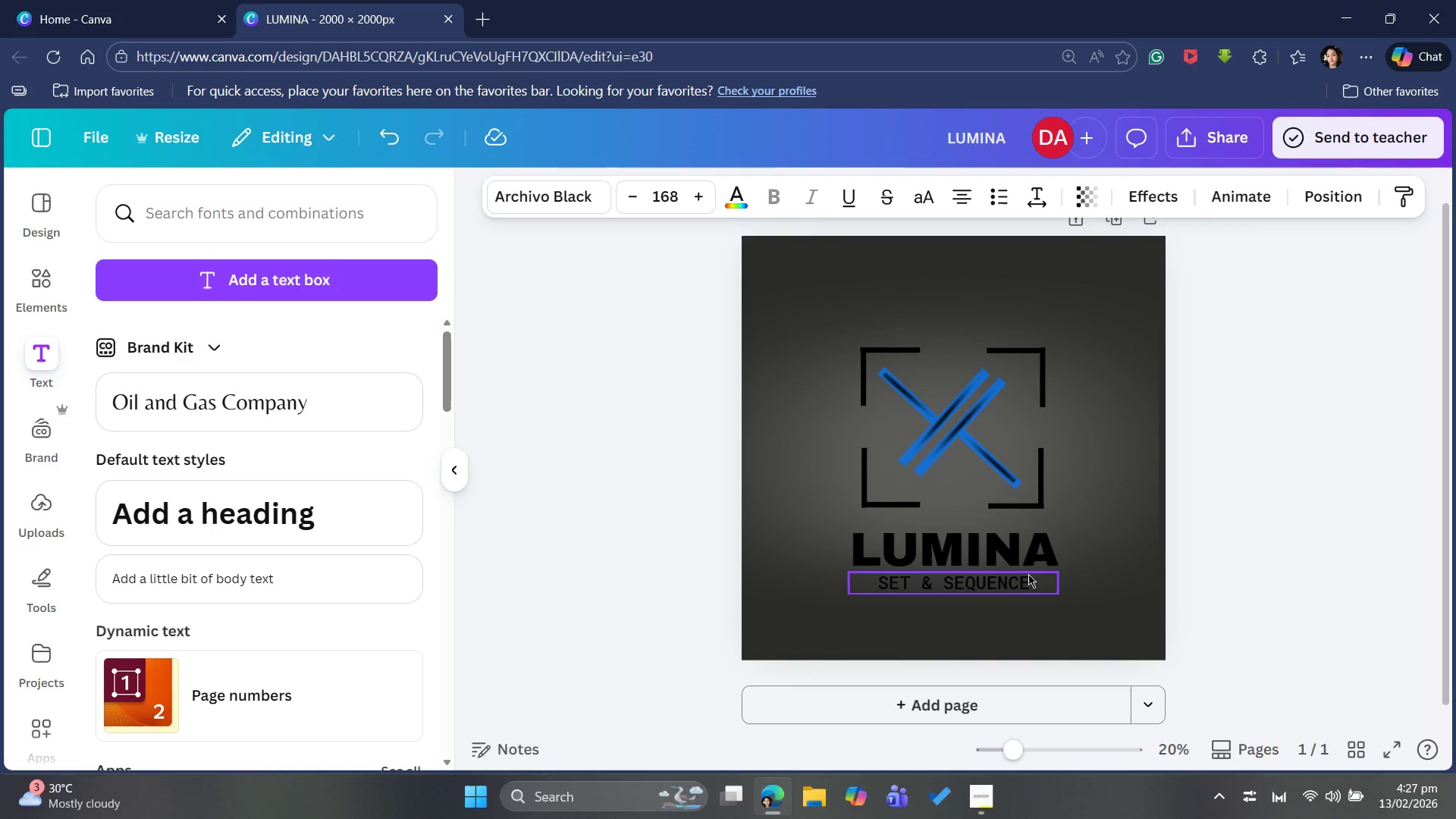 
key(ArrowRight)
 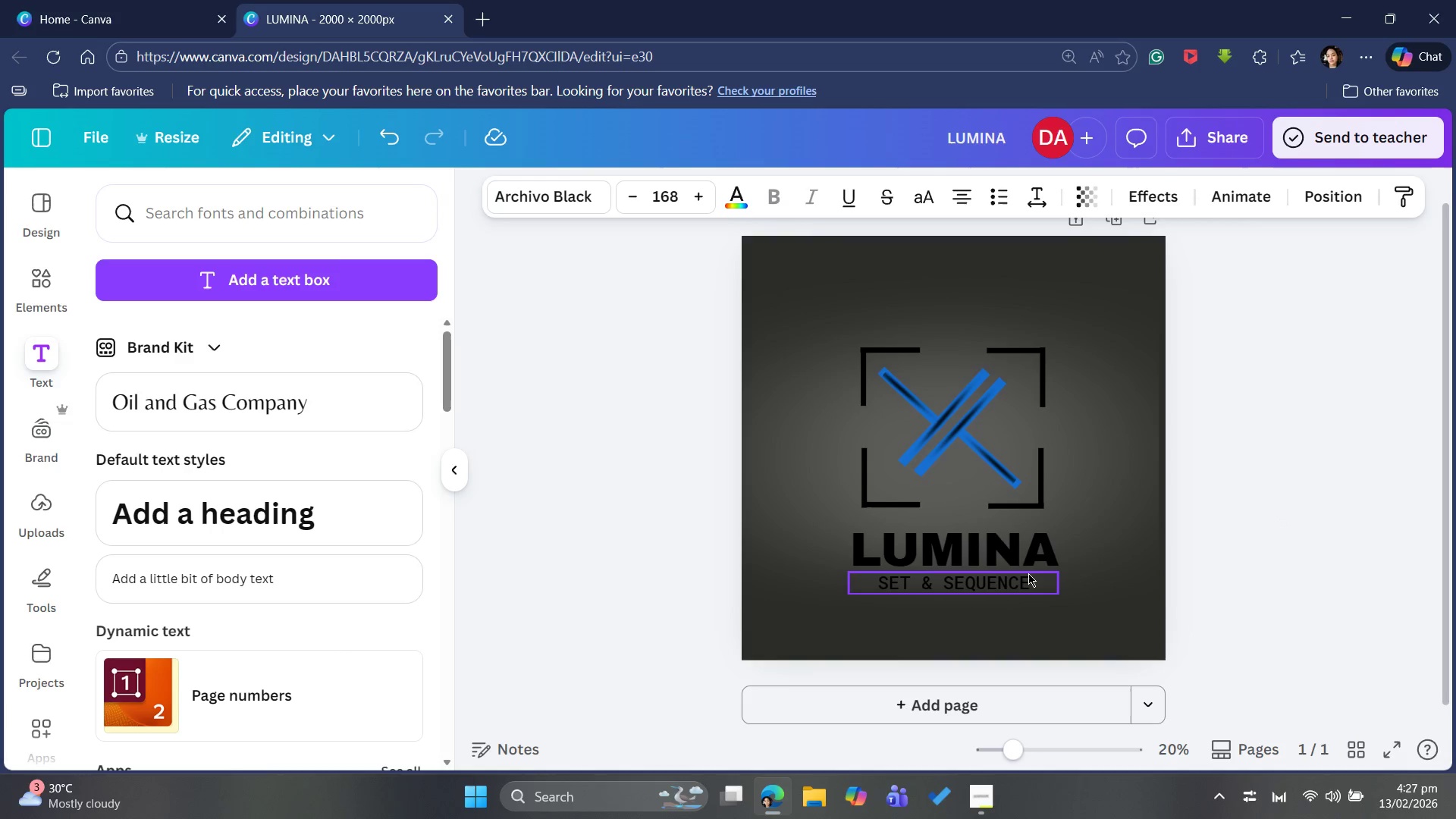 
key(ArrowRight)
 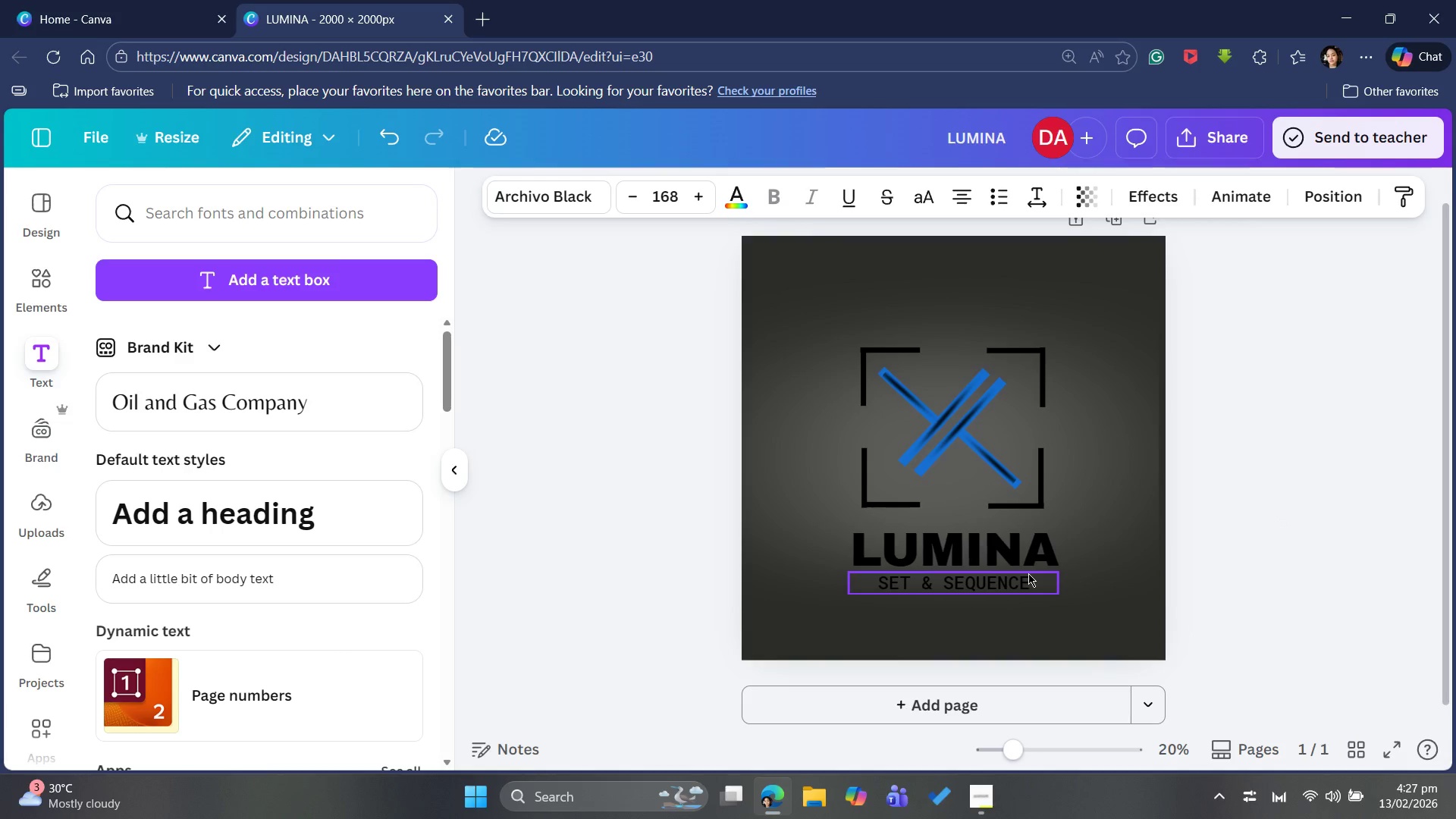 
key(ArrowRight)
 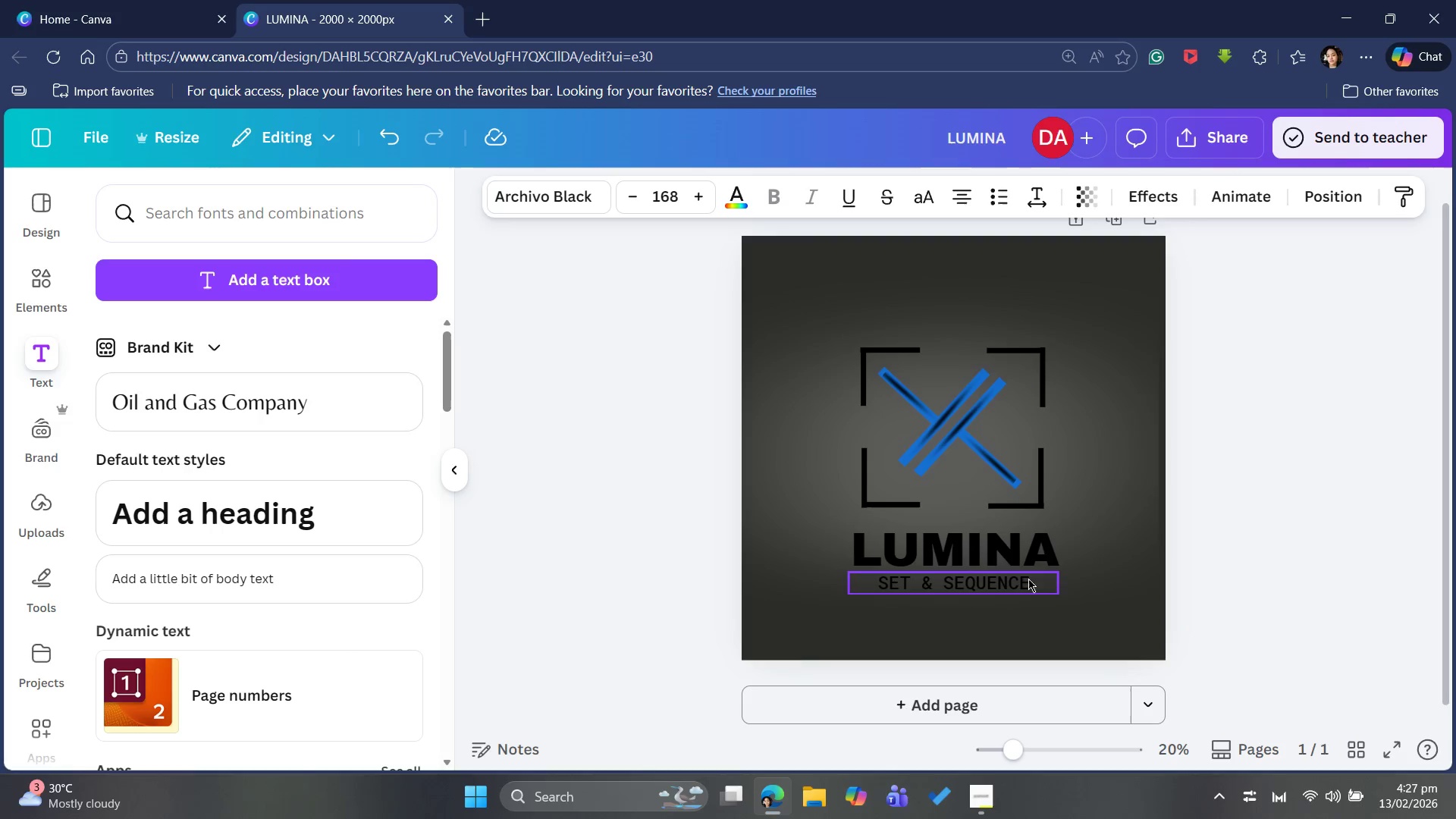 
key(ArrowRight)
 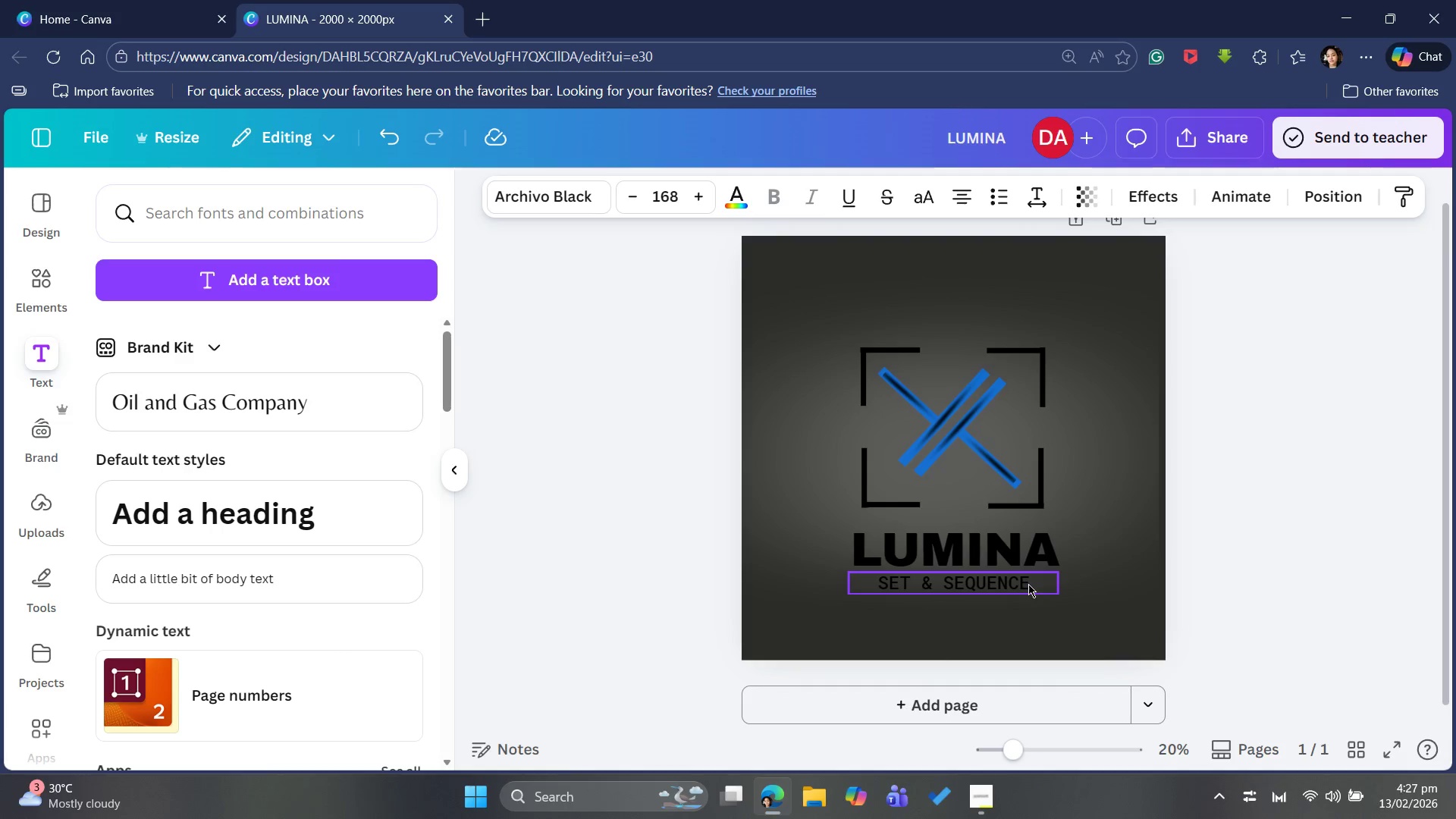 
hold_key(key=ArrowRight, duration=1.05)
 